 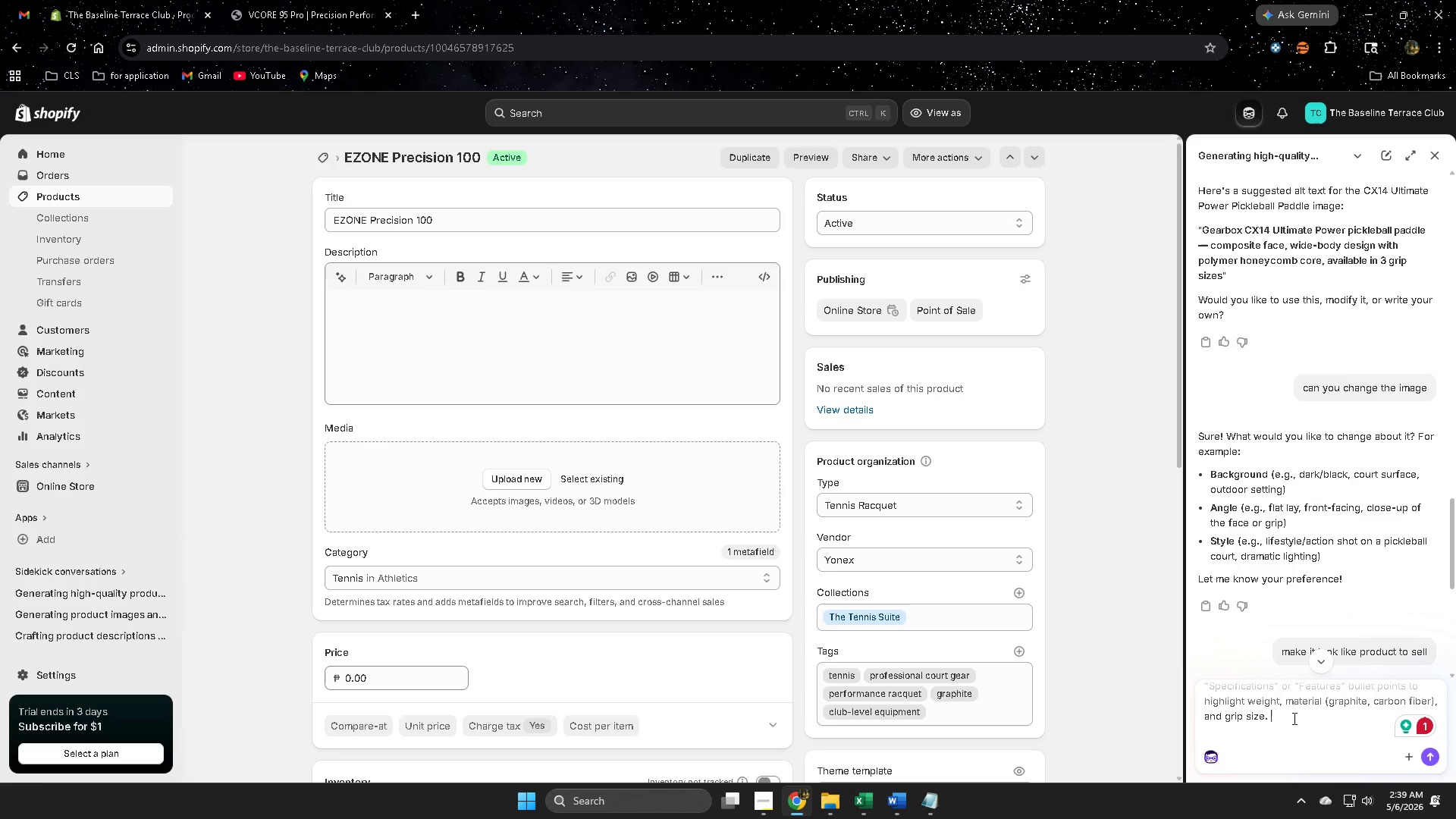 
key(Control+ControlLeft)
 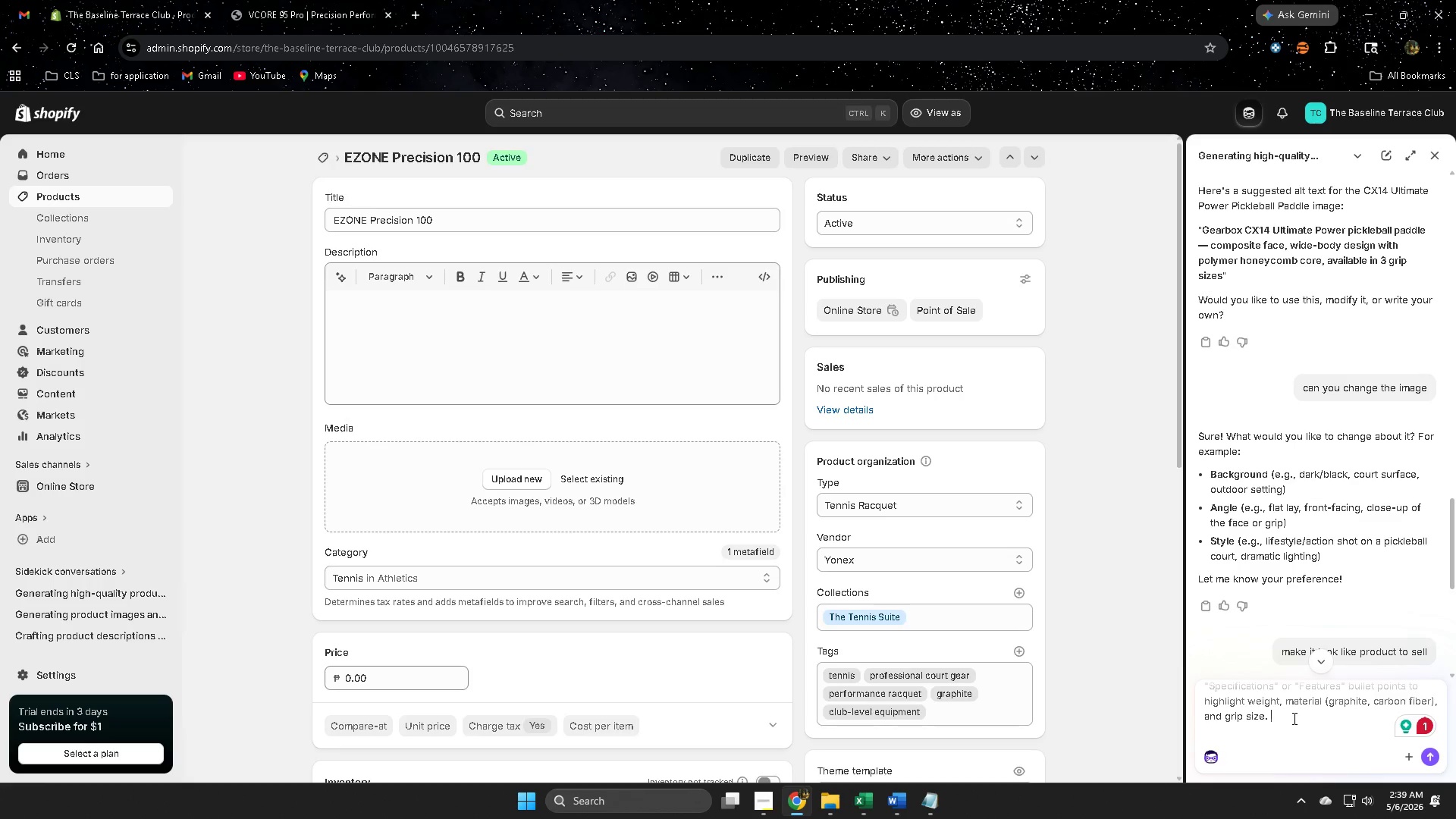 
key(Control+V)
 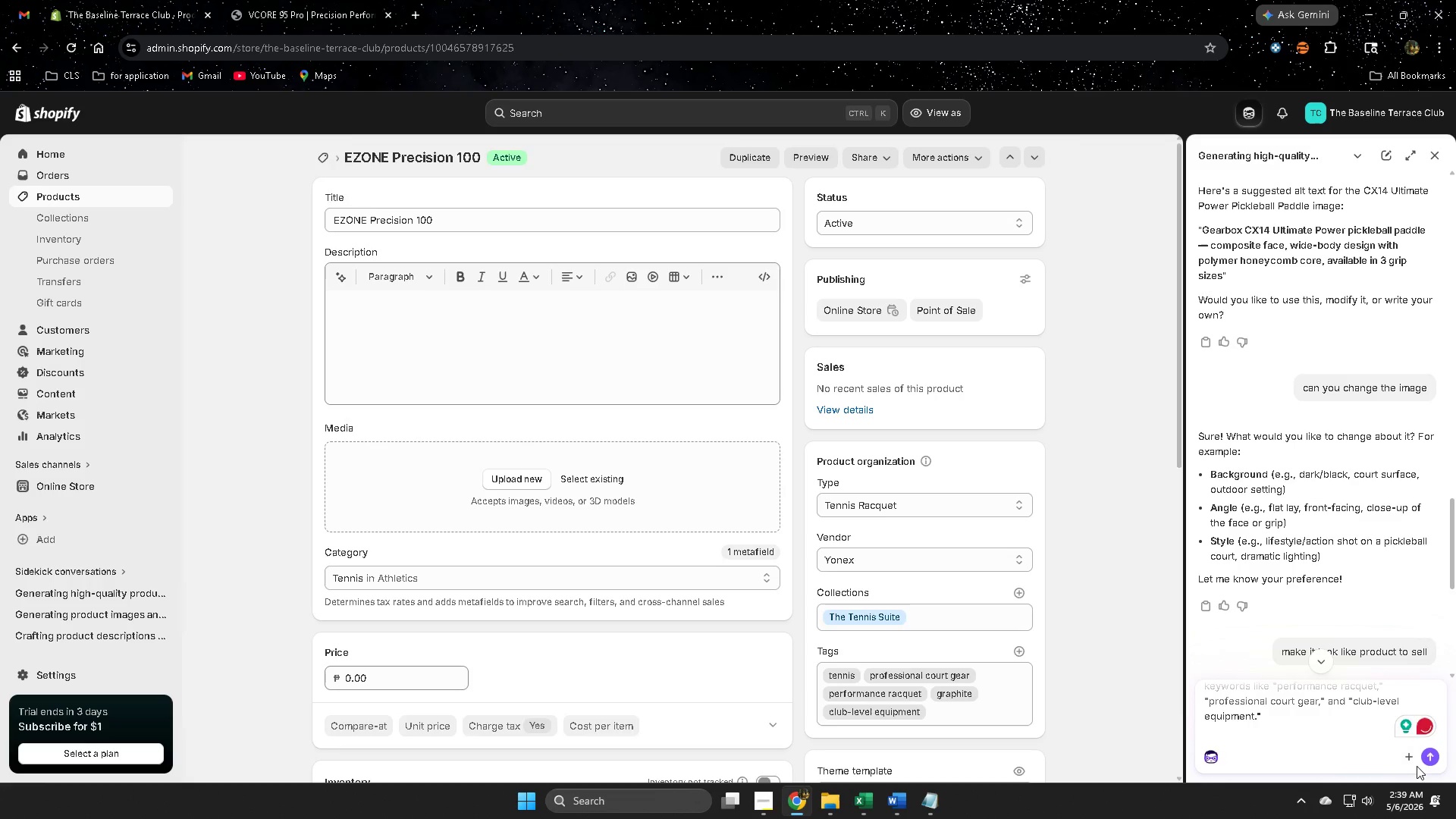 
left_click([1426, 755])
 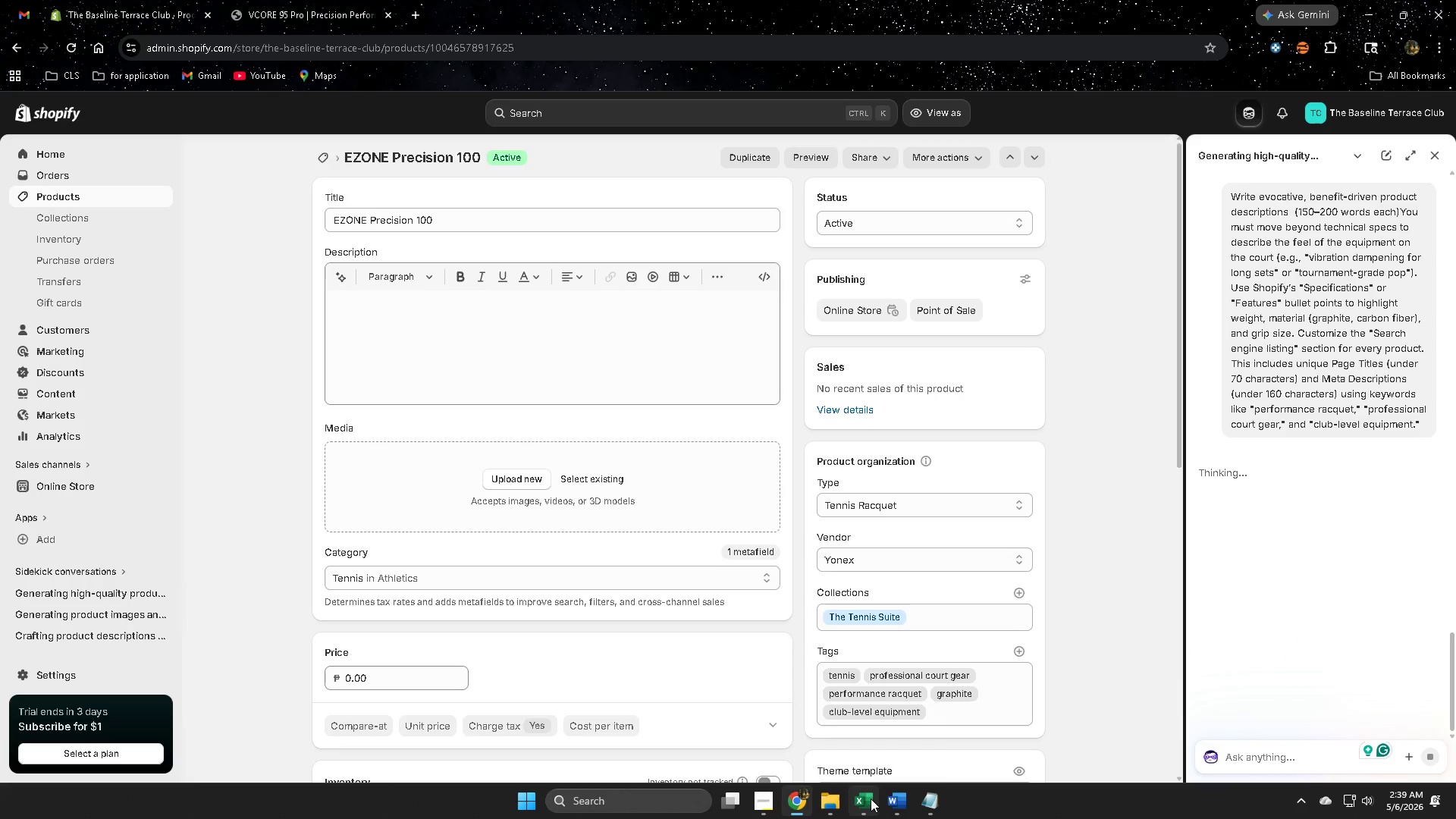 
scroll: coordinate [268, 499], scroll_direction: down, amount: 7.0
 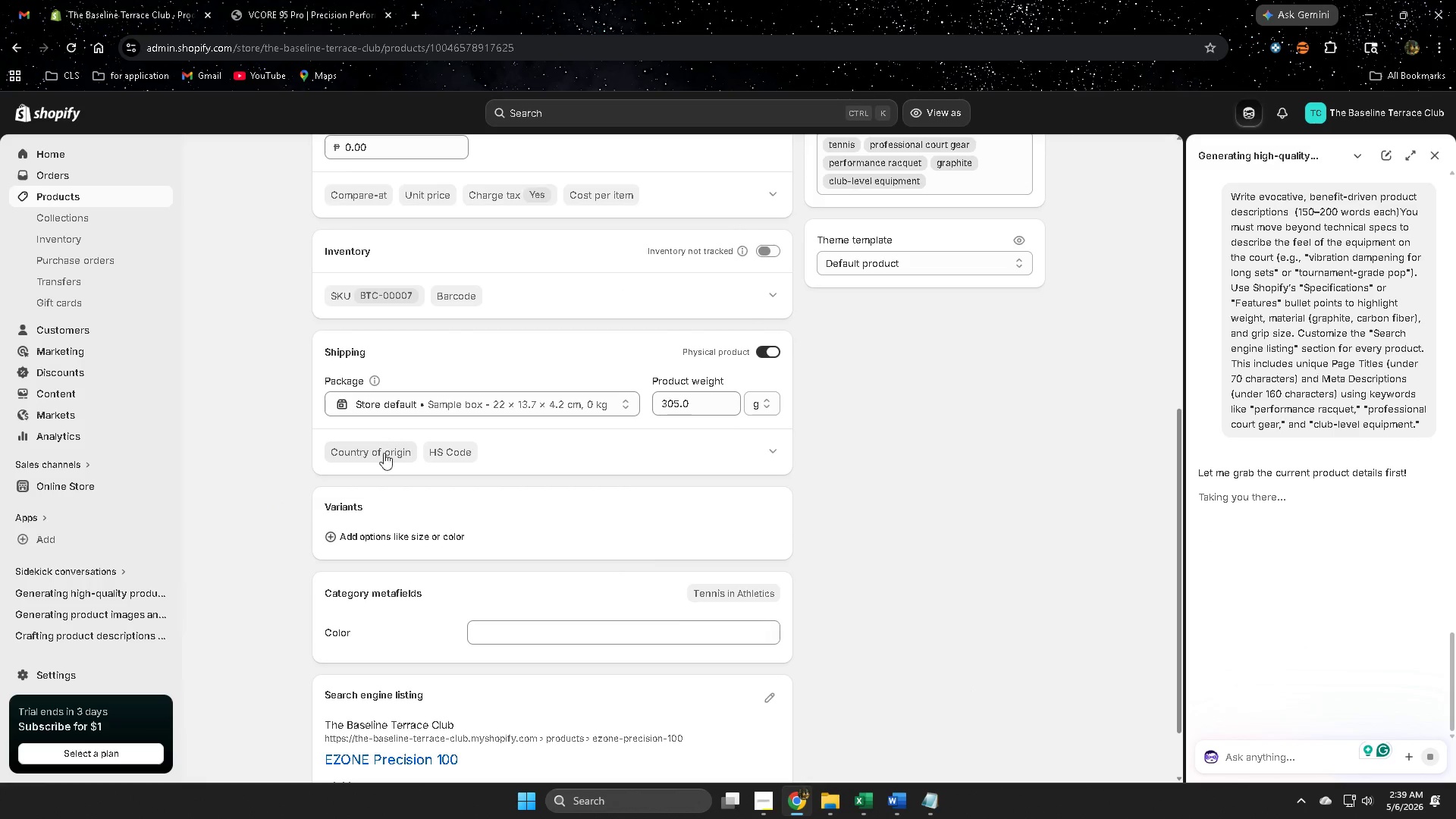 
scroll: coordinate [366, 458], scroll_direction: none, amount: 0.0
 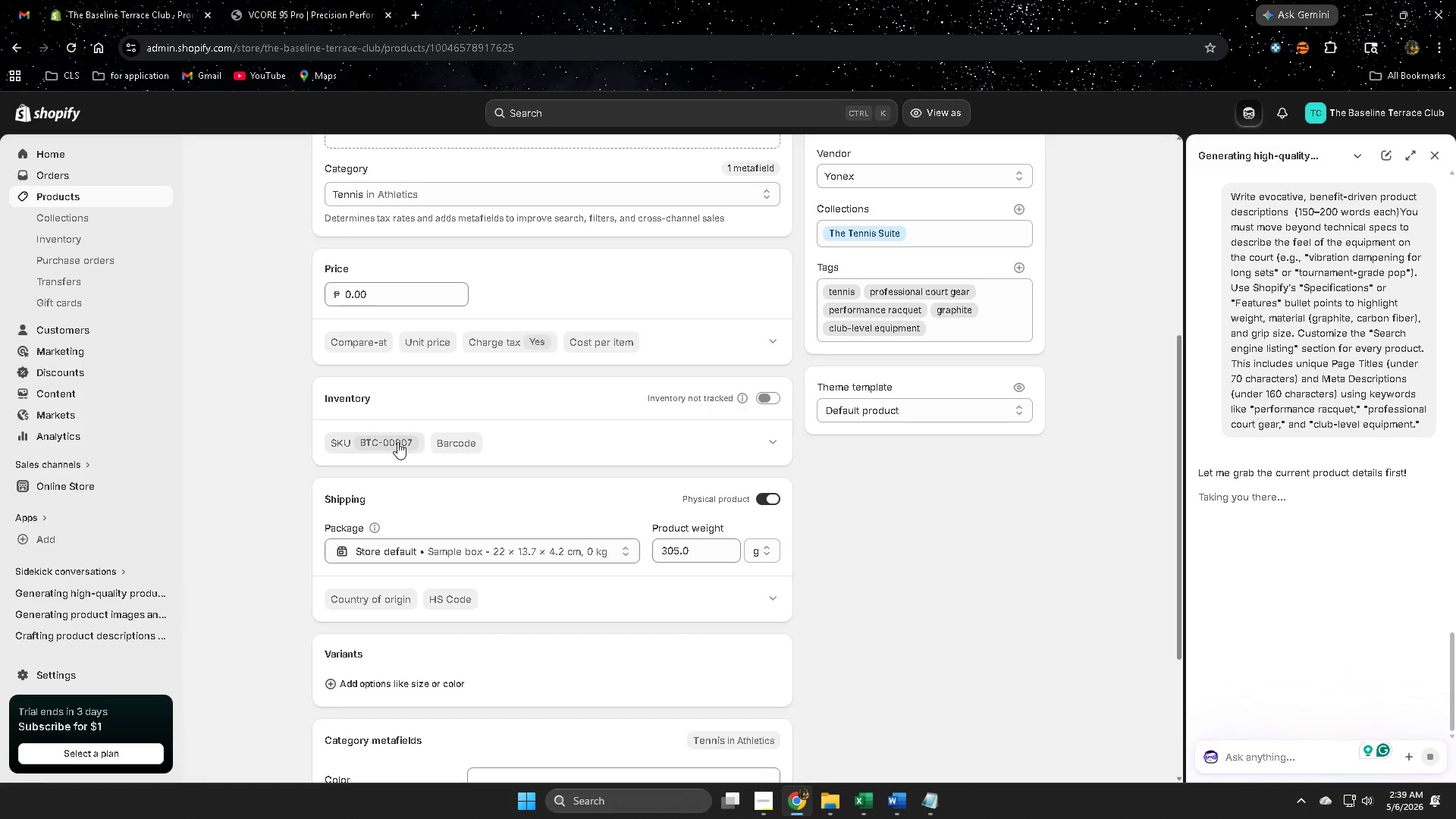 
double_click([397, 442])
 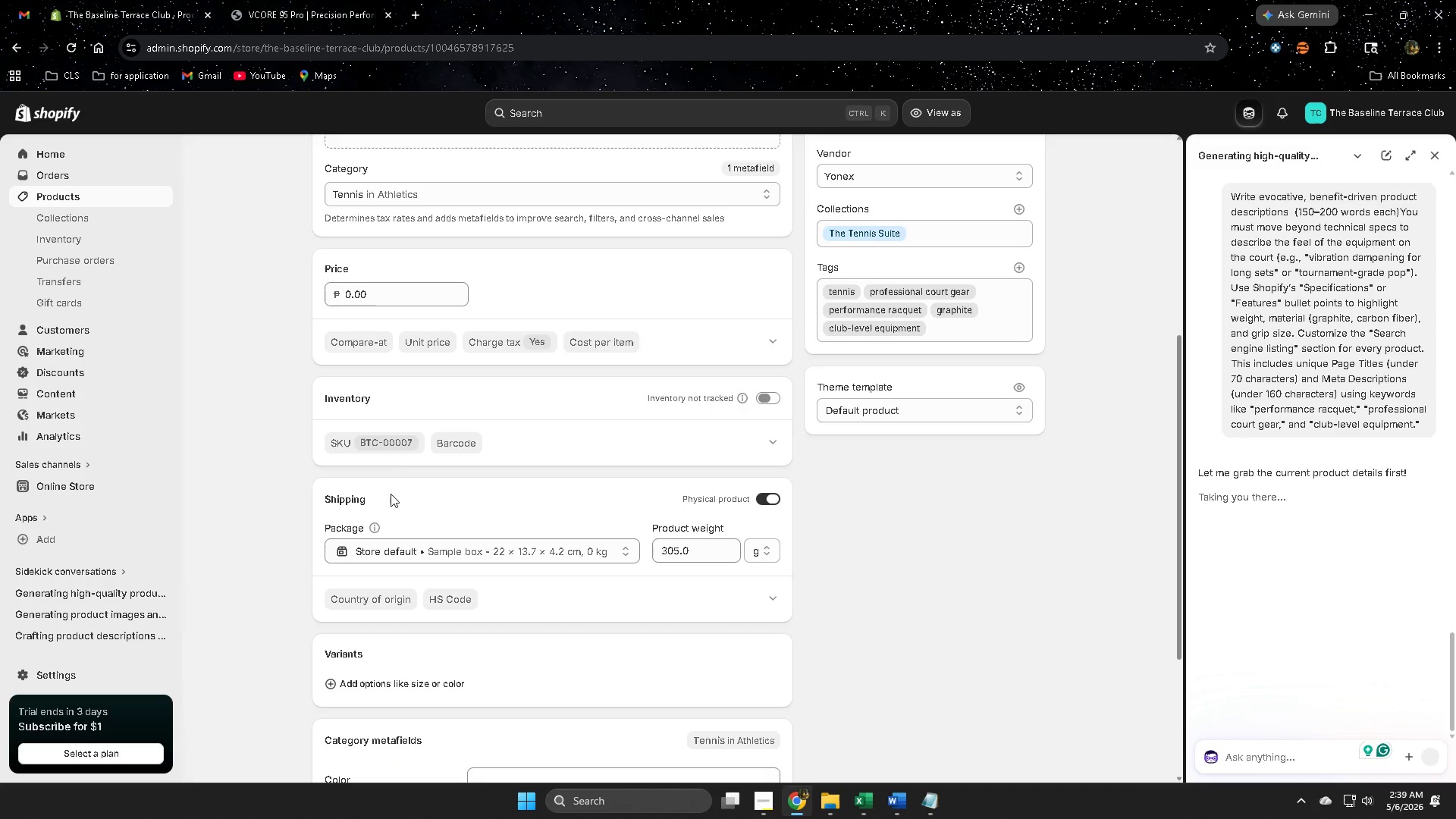 
left_click([392, 452])
 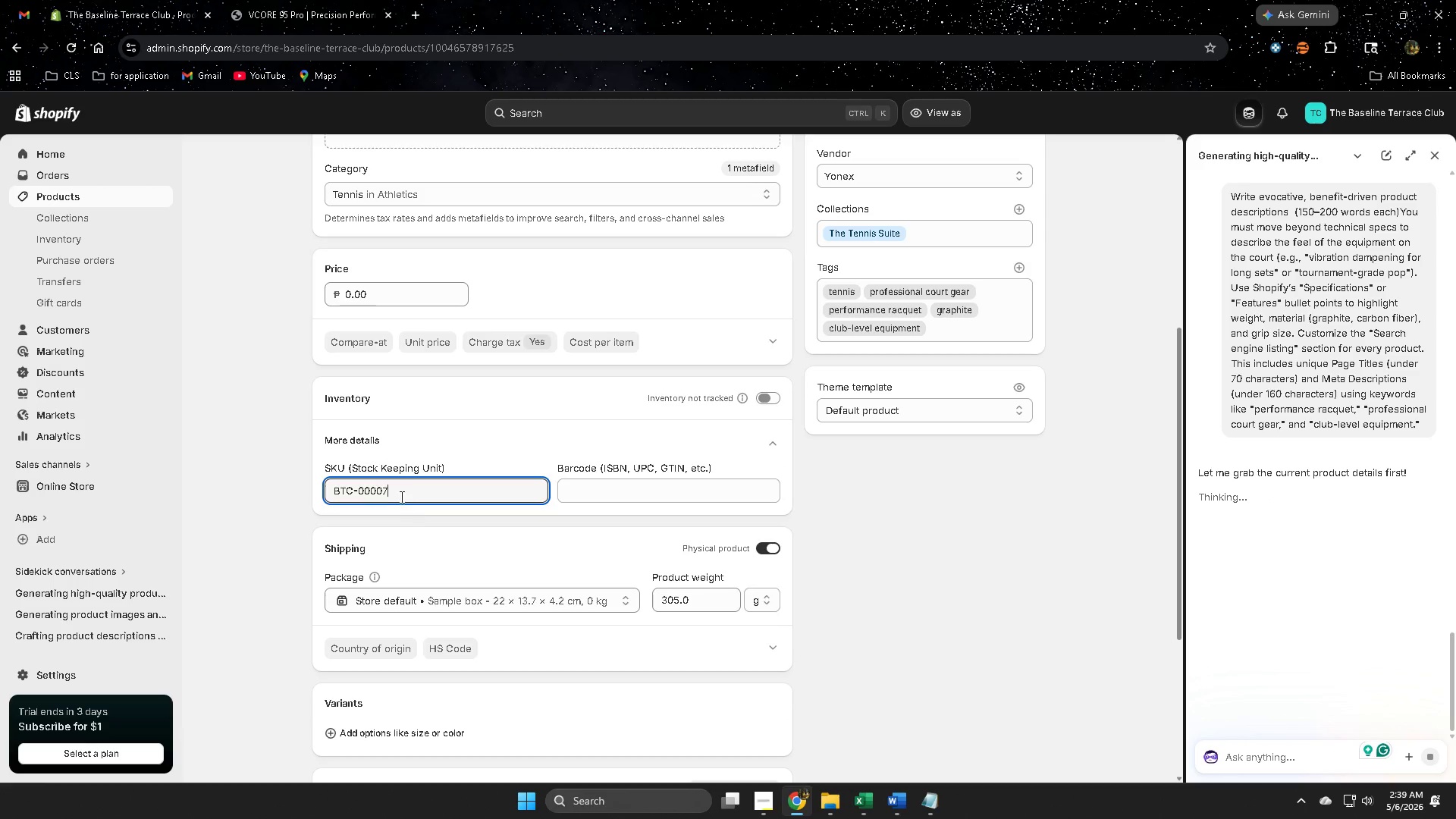 
double_click([400, 492])
 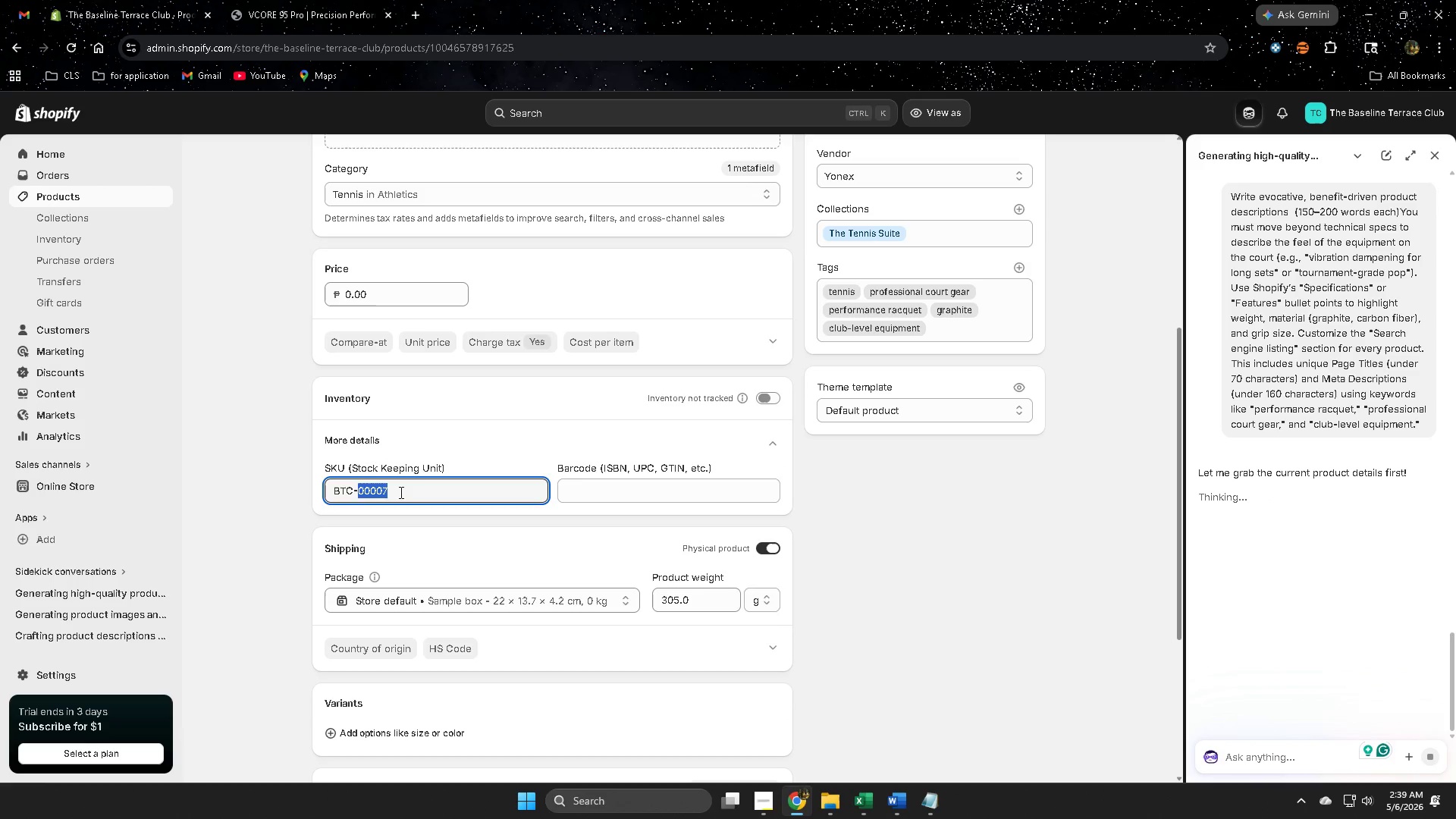 
triple_click([400, 492])
 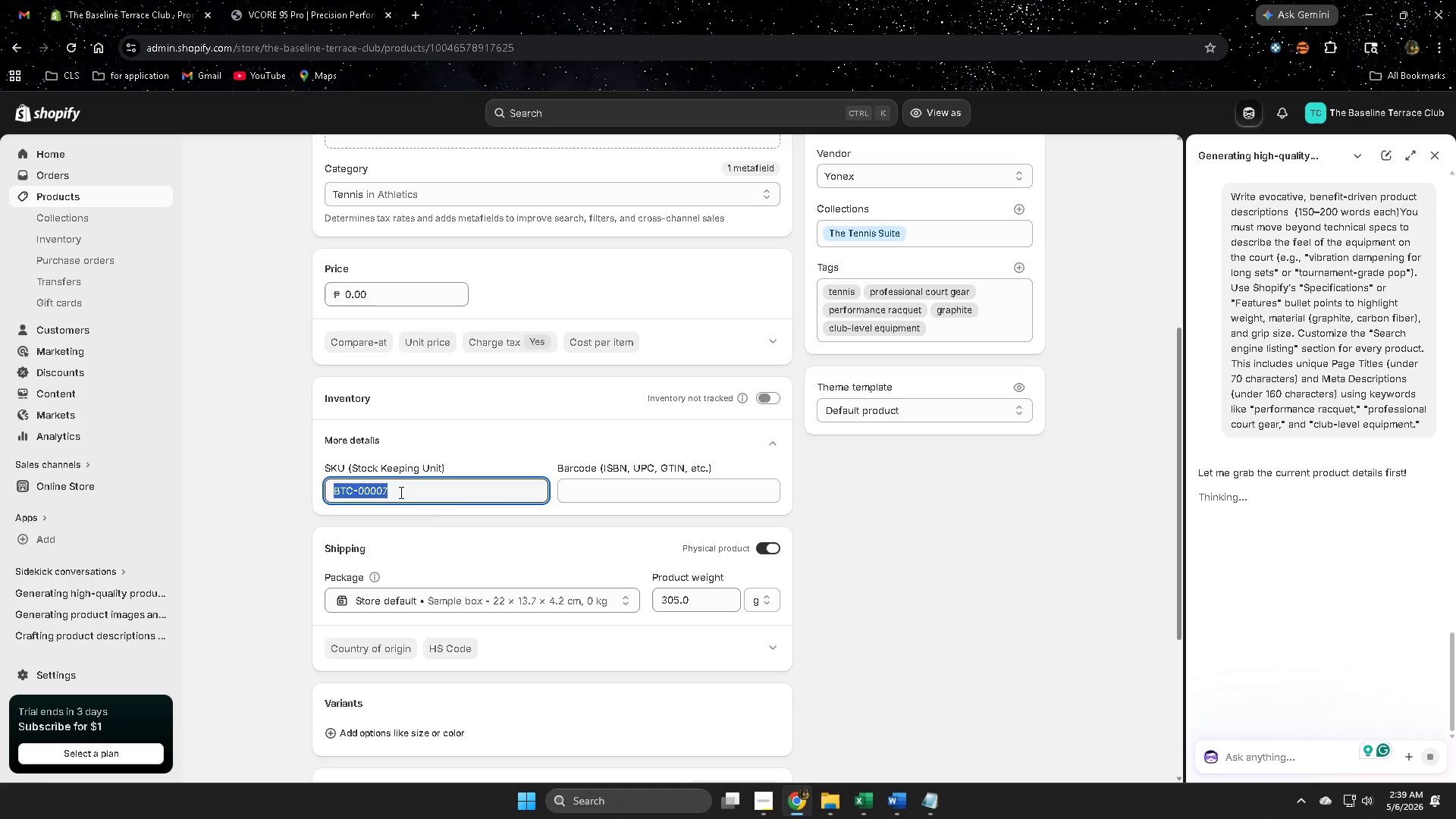 
key(Control+ControlLeft)
 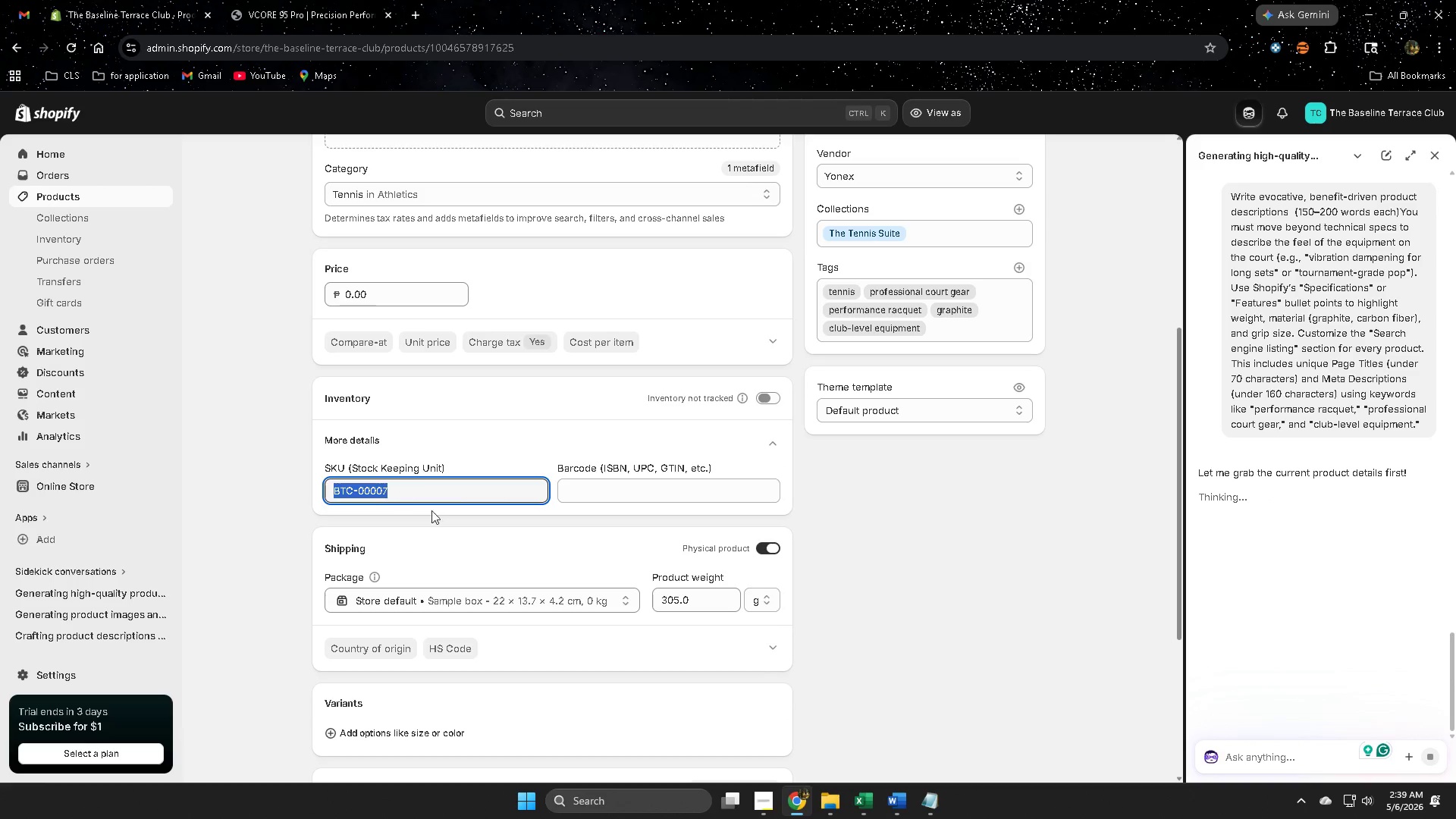 
key(Control+C)
 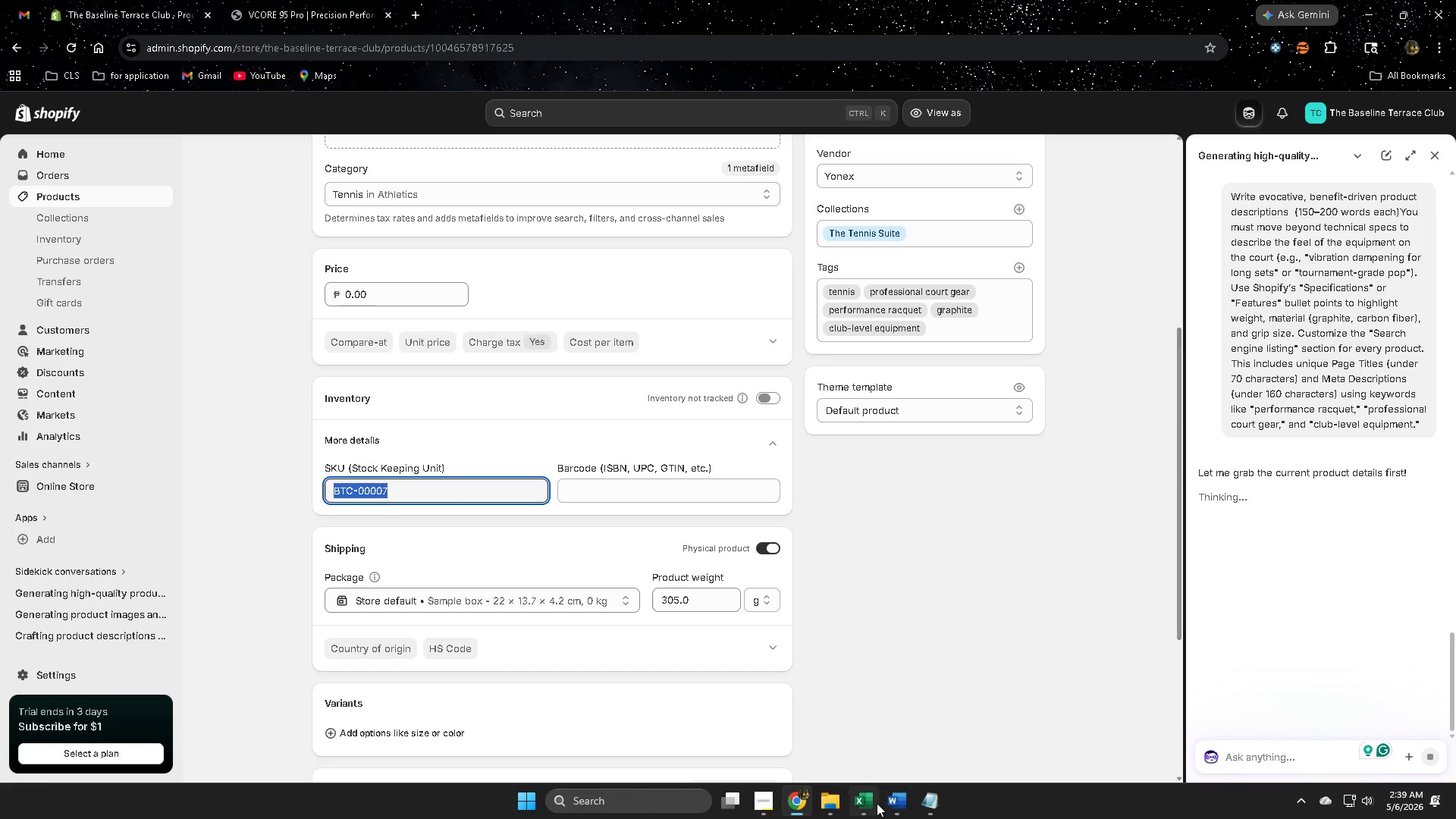 
left_click([870, 803])
 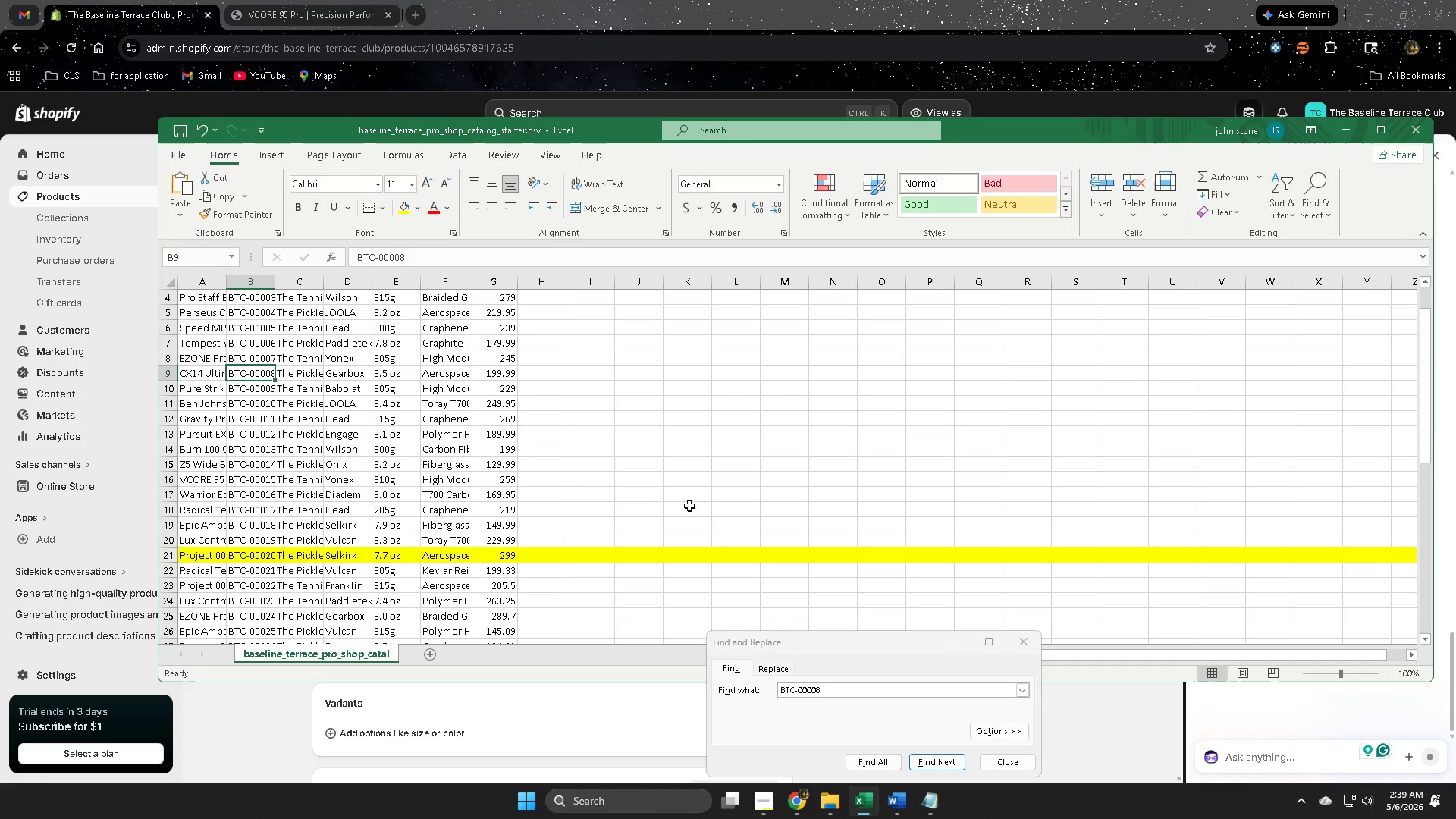 
left_click([667, 374])
 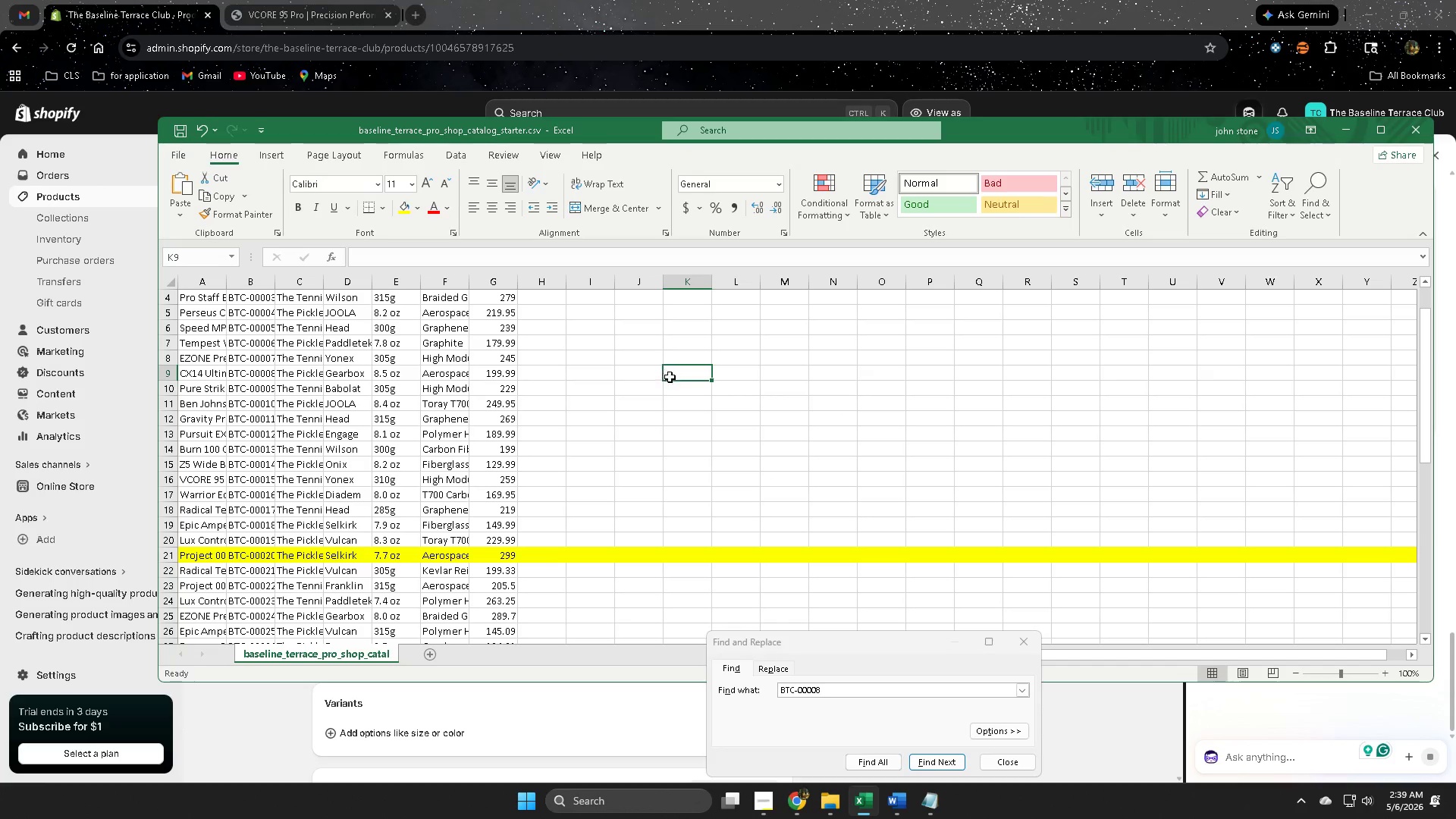 
hold_key(key=ControlLeft, duration=0.67)
 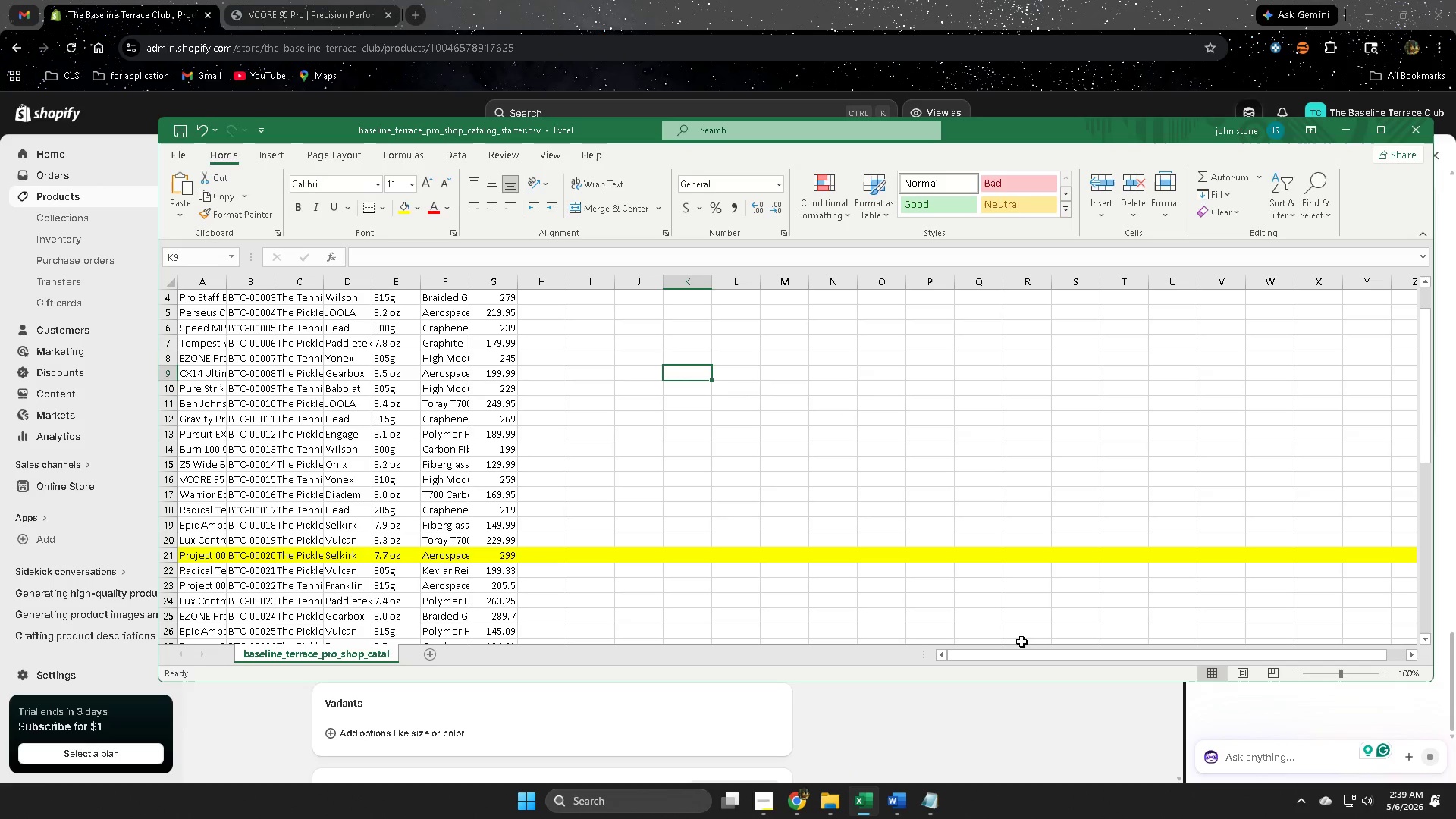 
double_click([635, 416])
 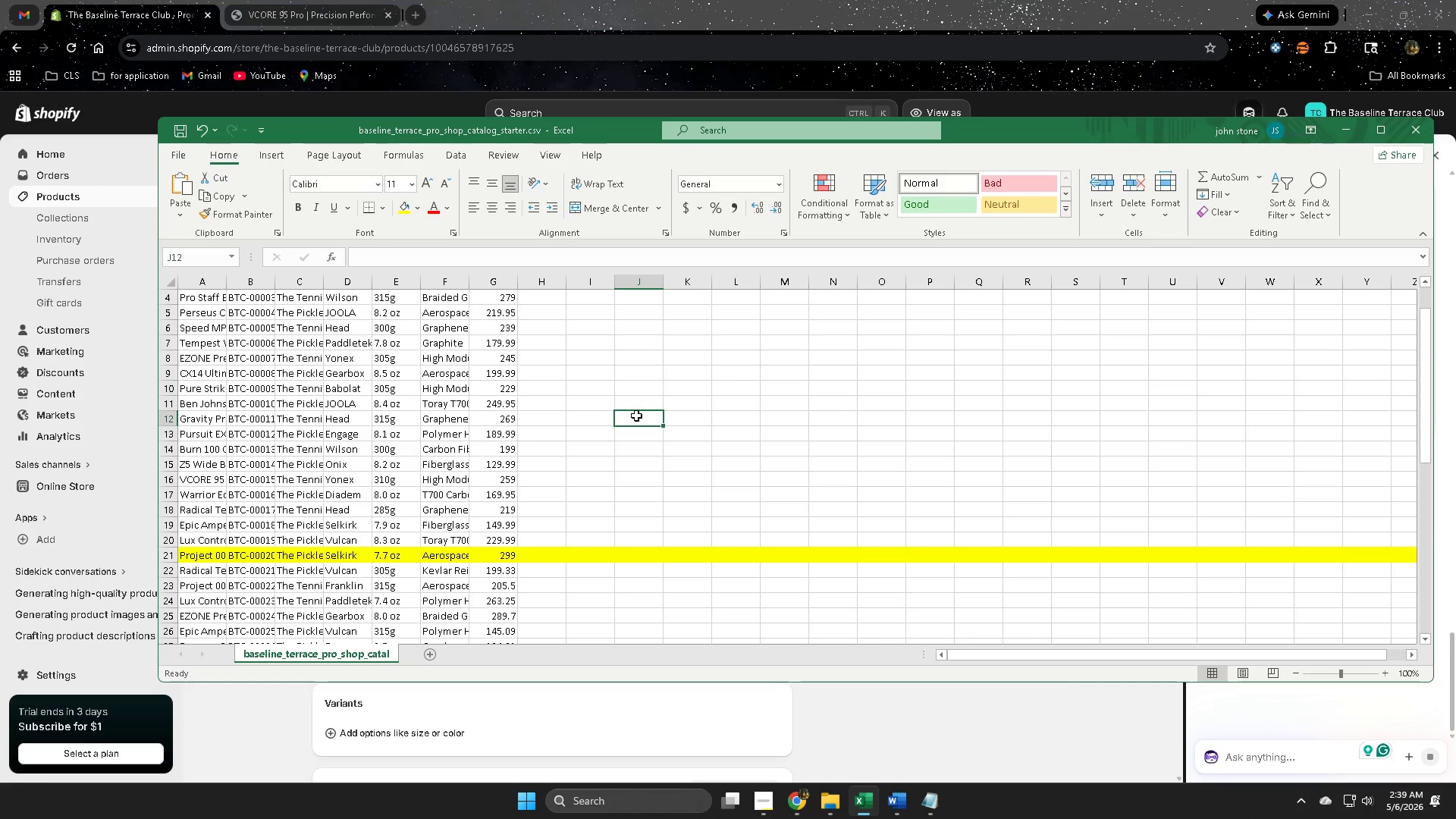 
key(Control+F)
 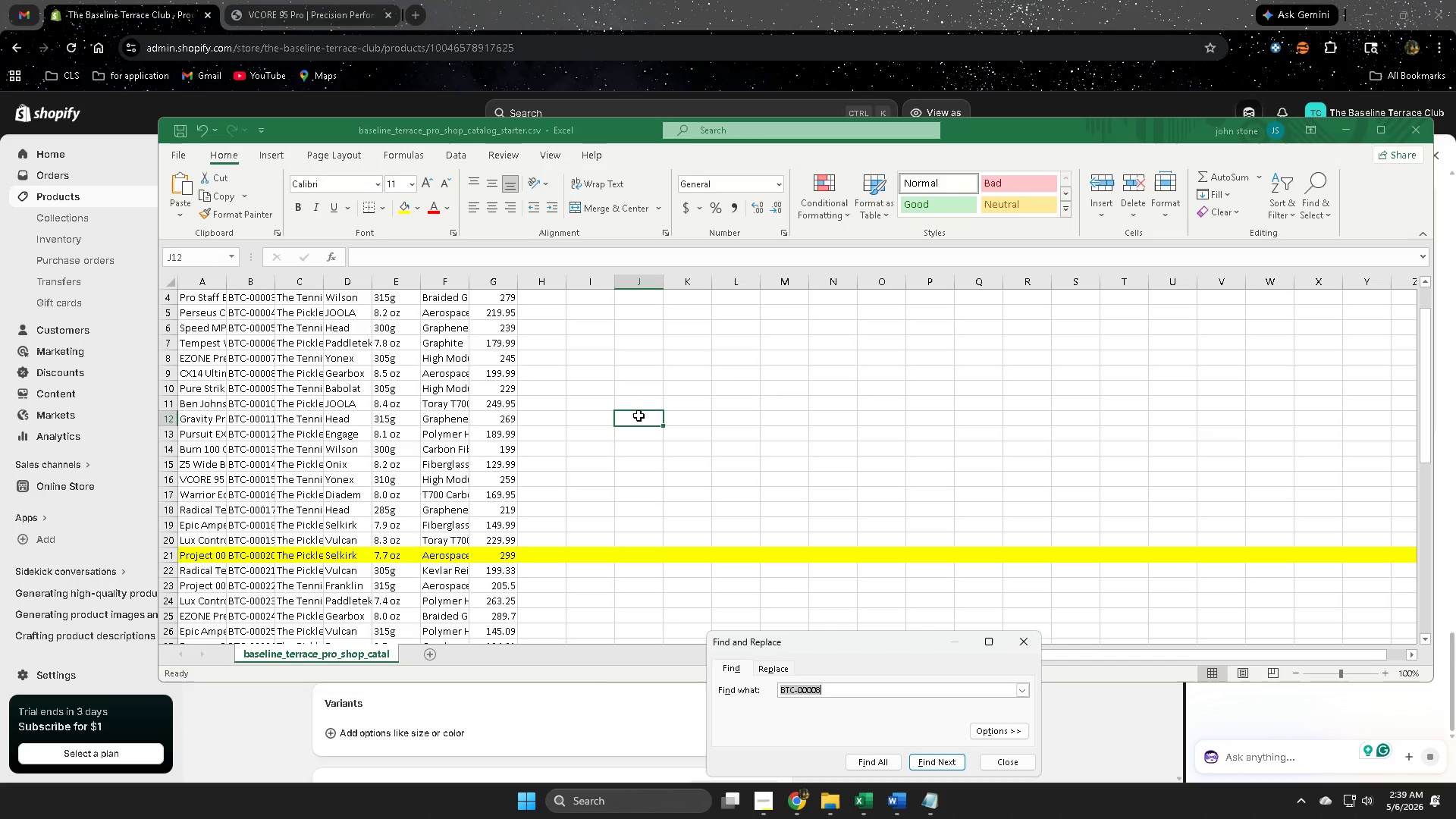 
key(Control+V)
 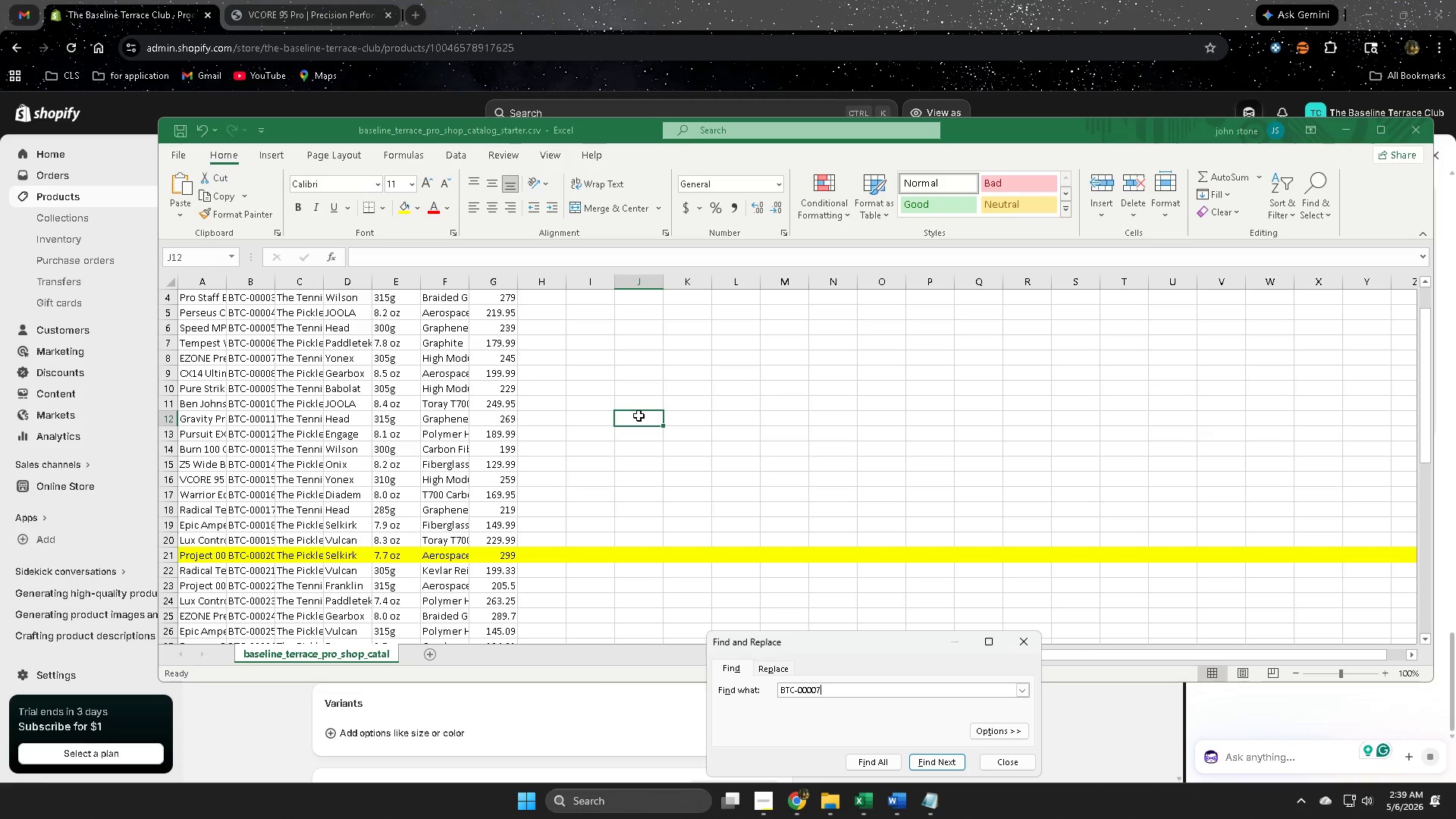 
key(Enter)
 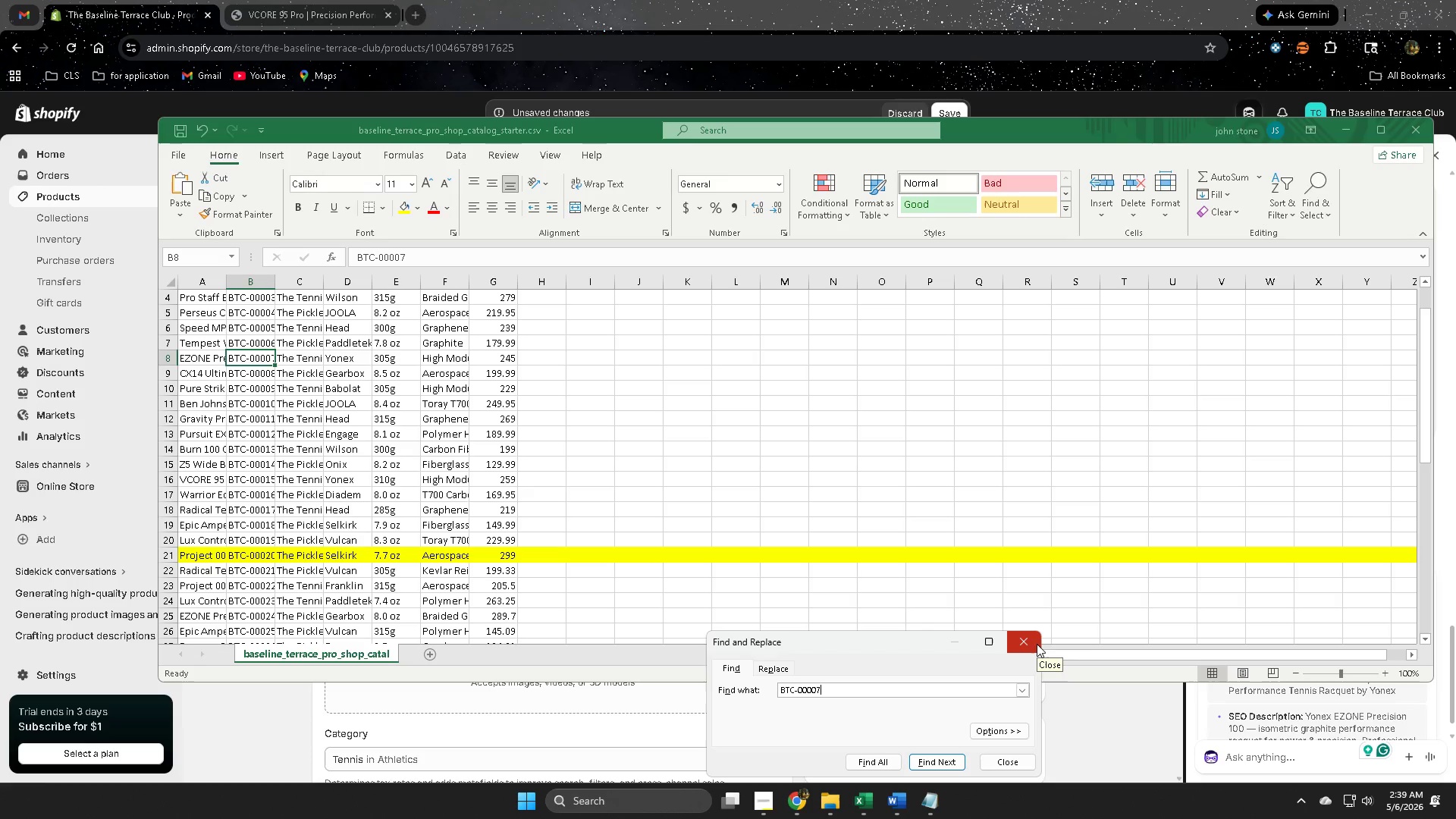 
wait(27.16)
 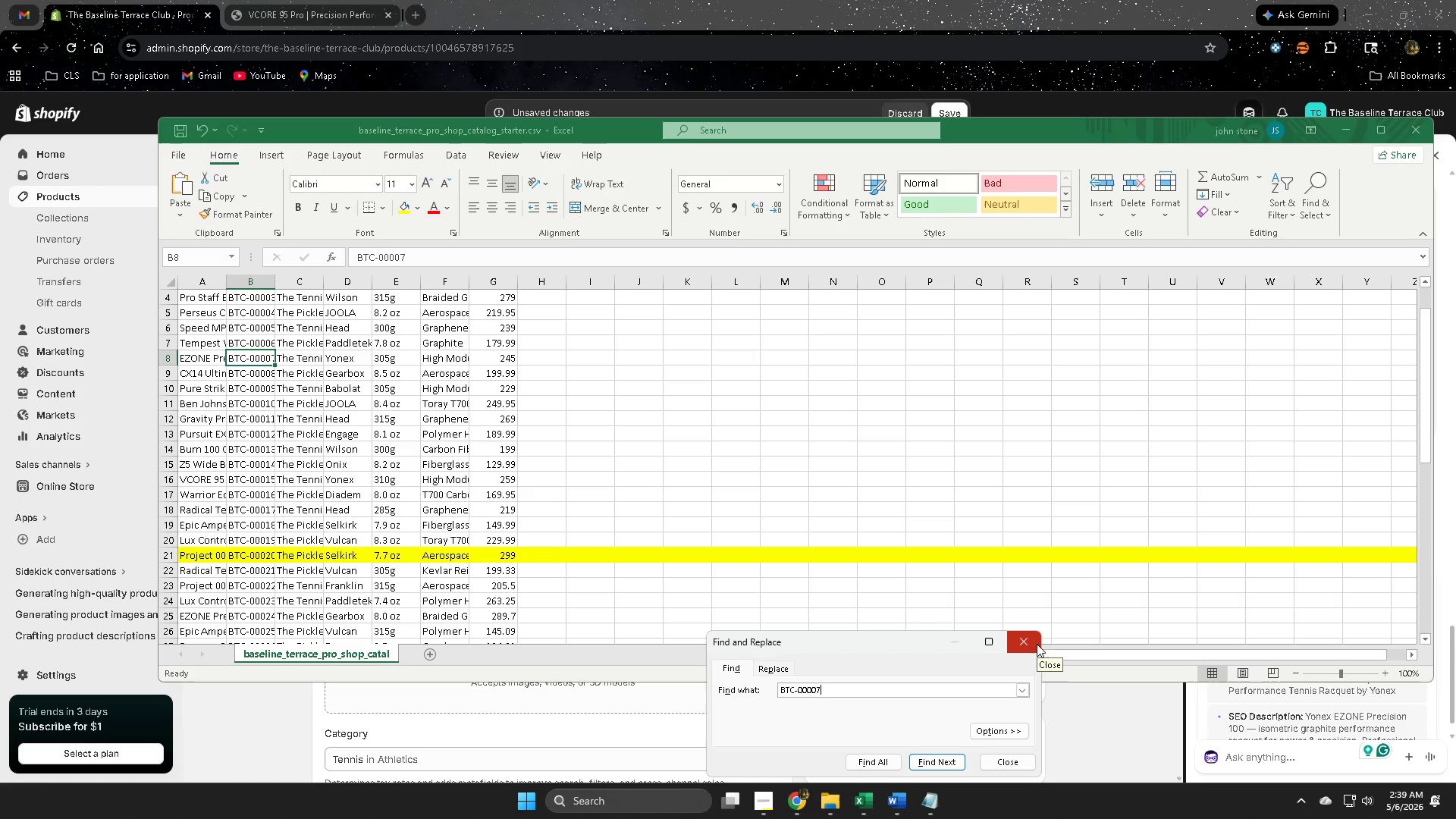 
left_click([1032, 645])
 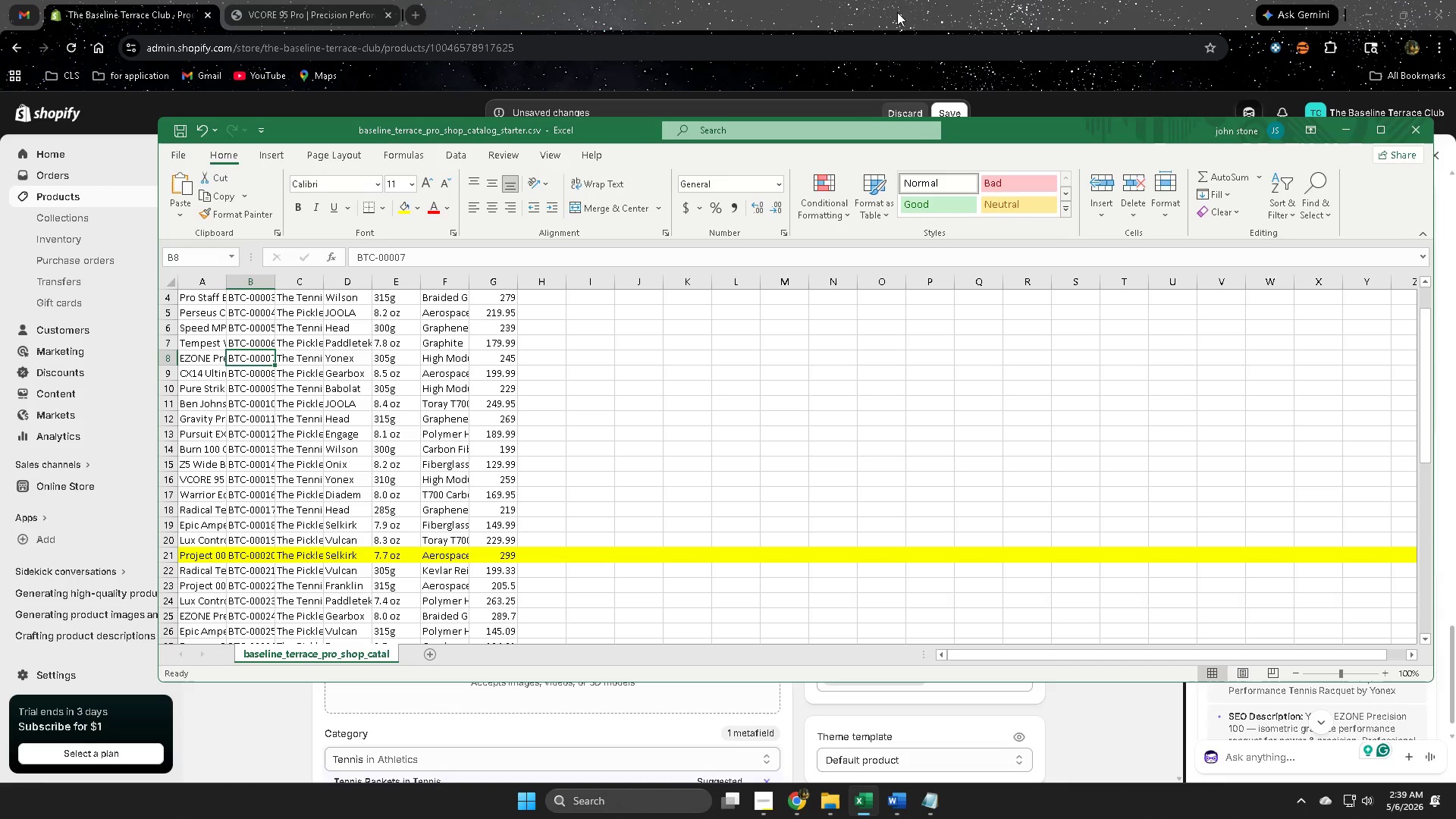 
left_click([898, 12])
 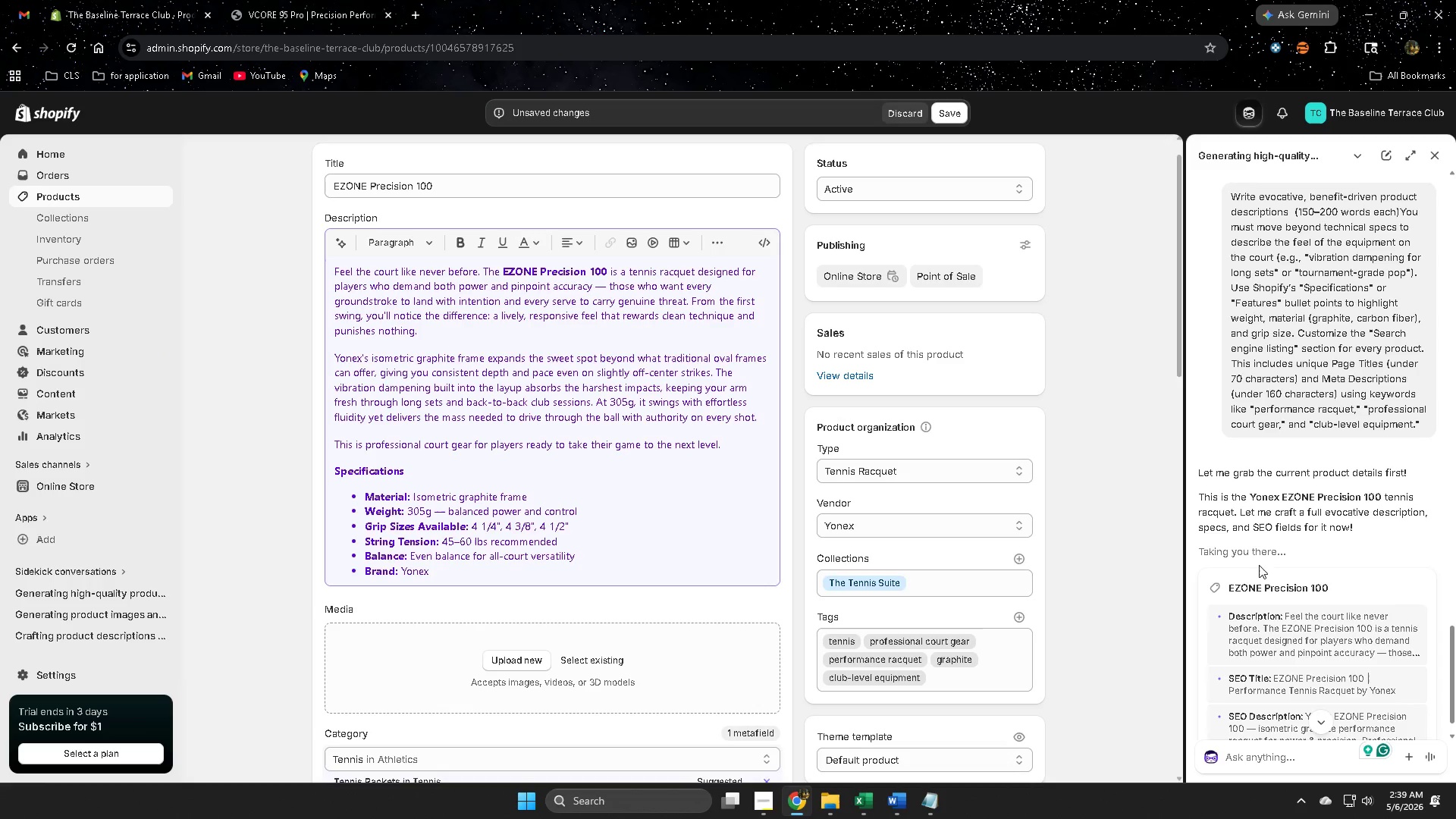 
scroll: coordinate [1260, 582], scroll_direction: down, amount: 8.0
 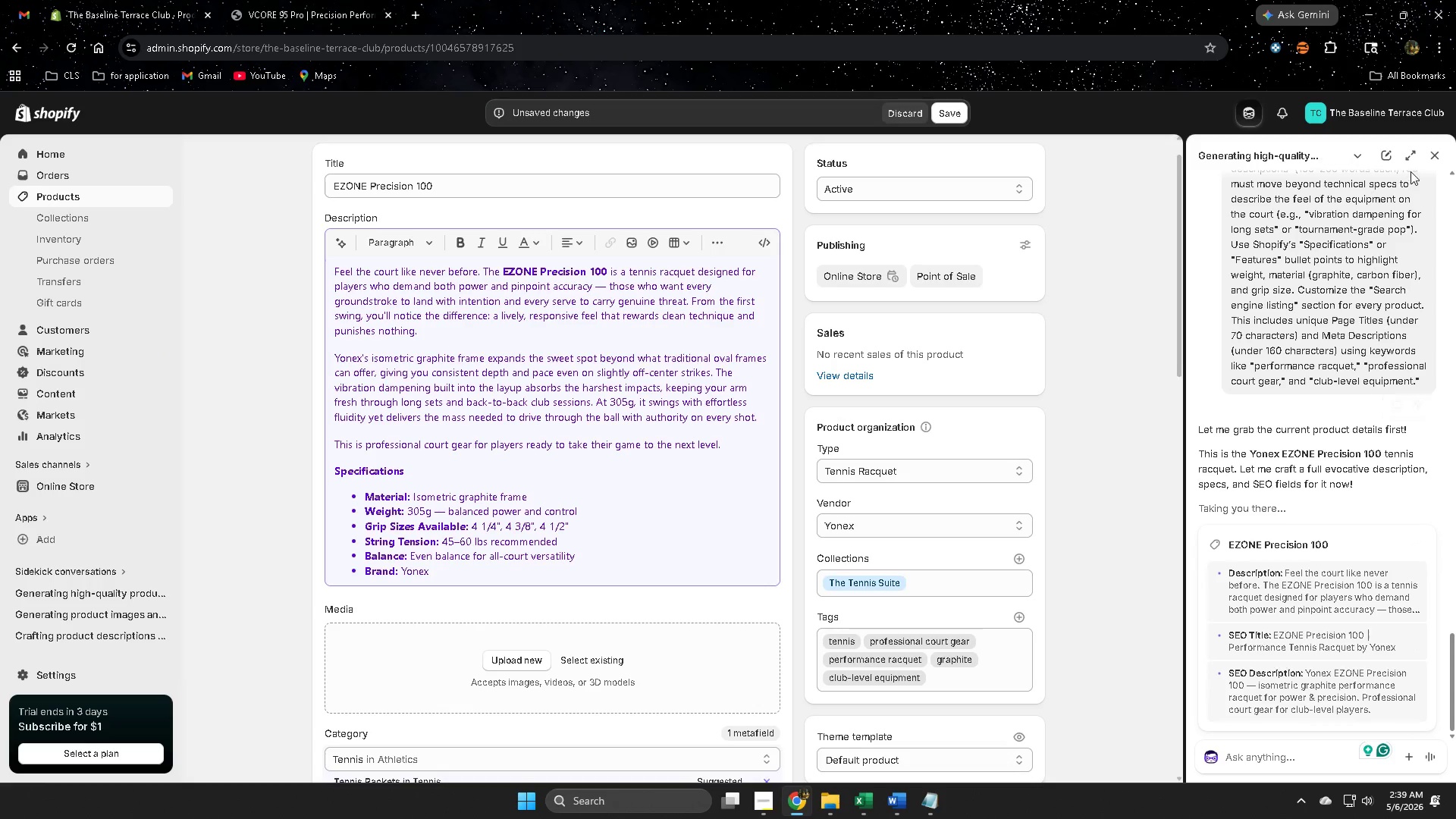 
left_click([1436, 158])
 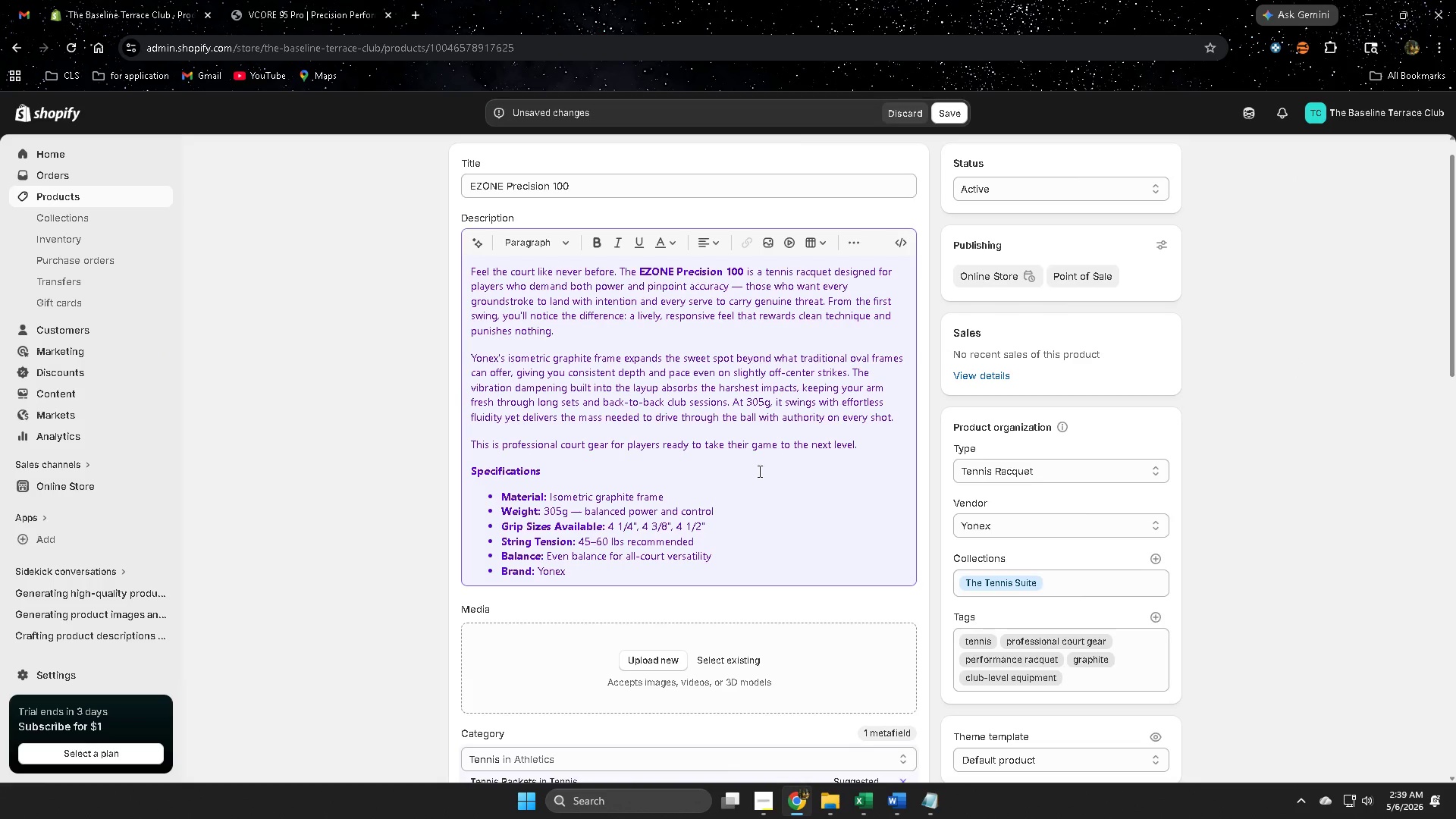 
left_click([776, 485])
 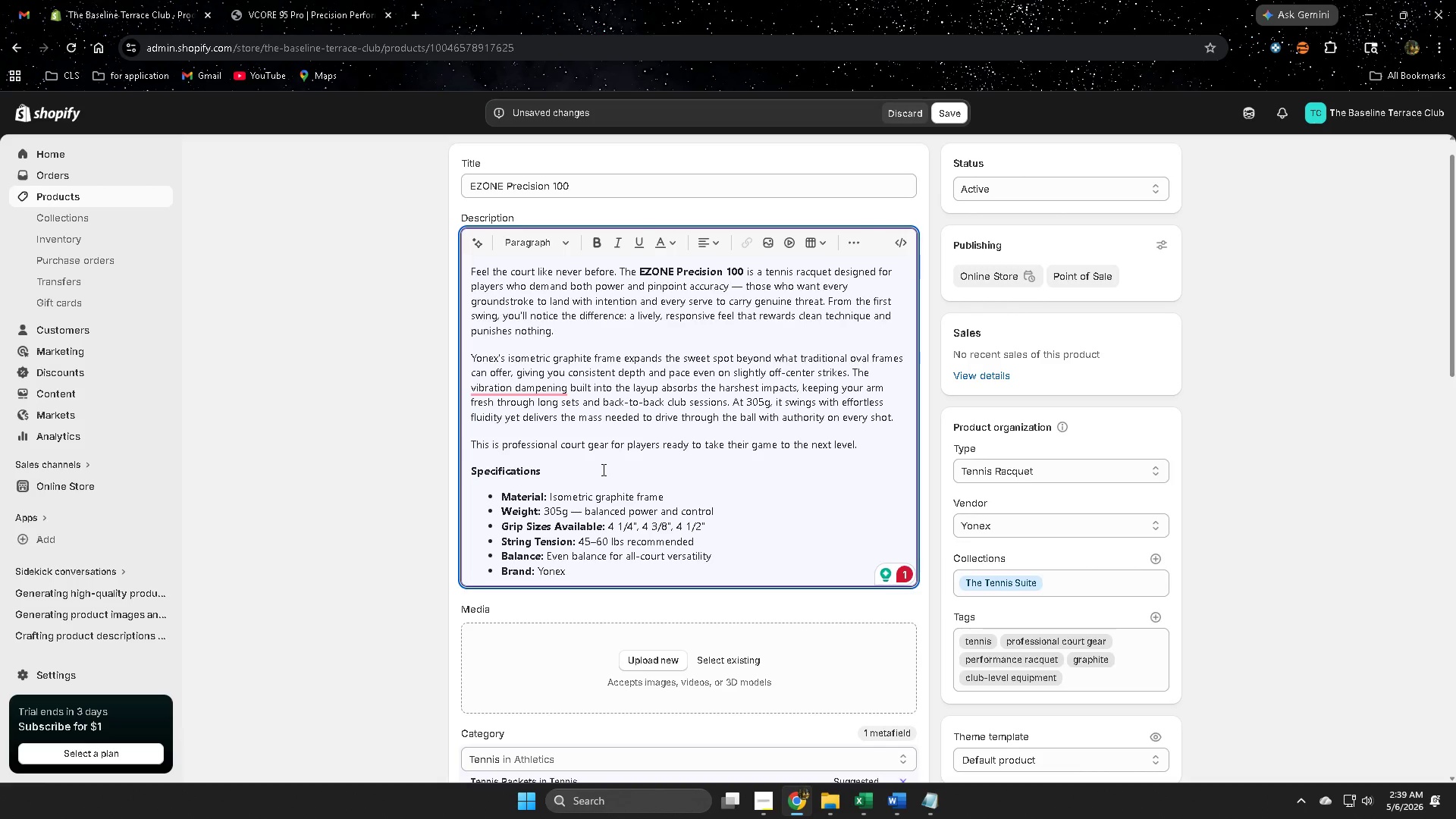 
wait(6.62)
 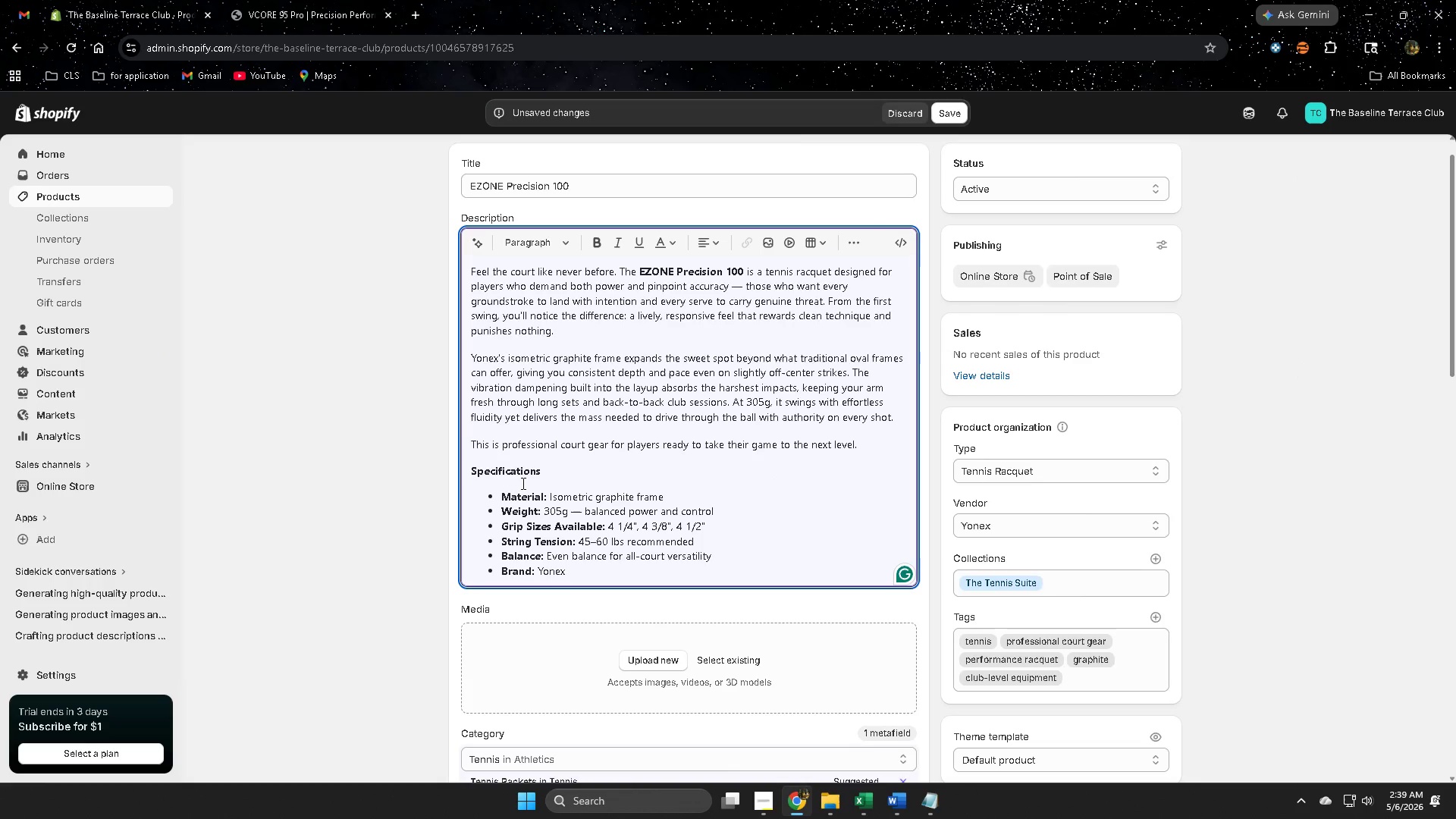 
left_click([531, 424])
 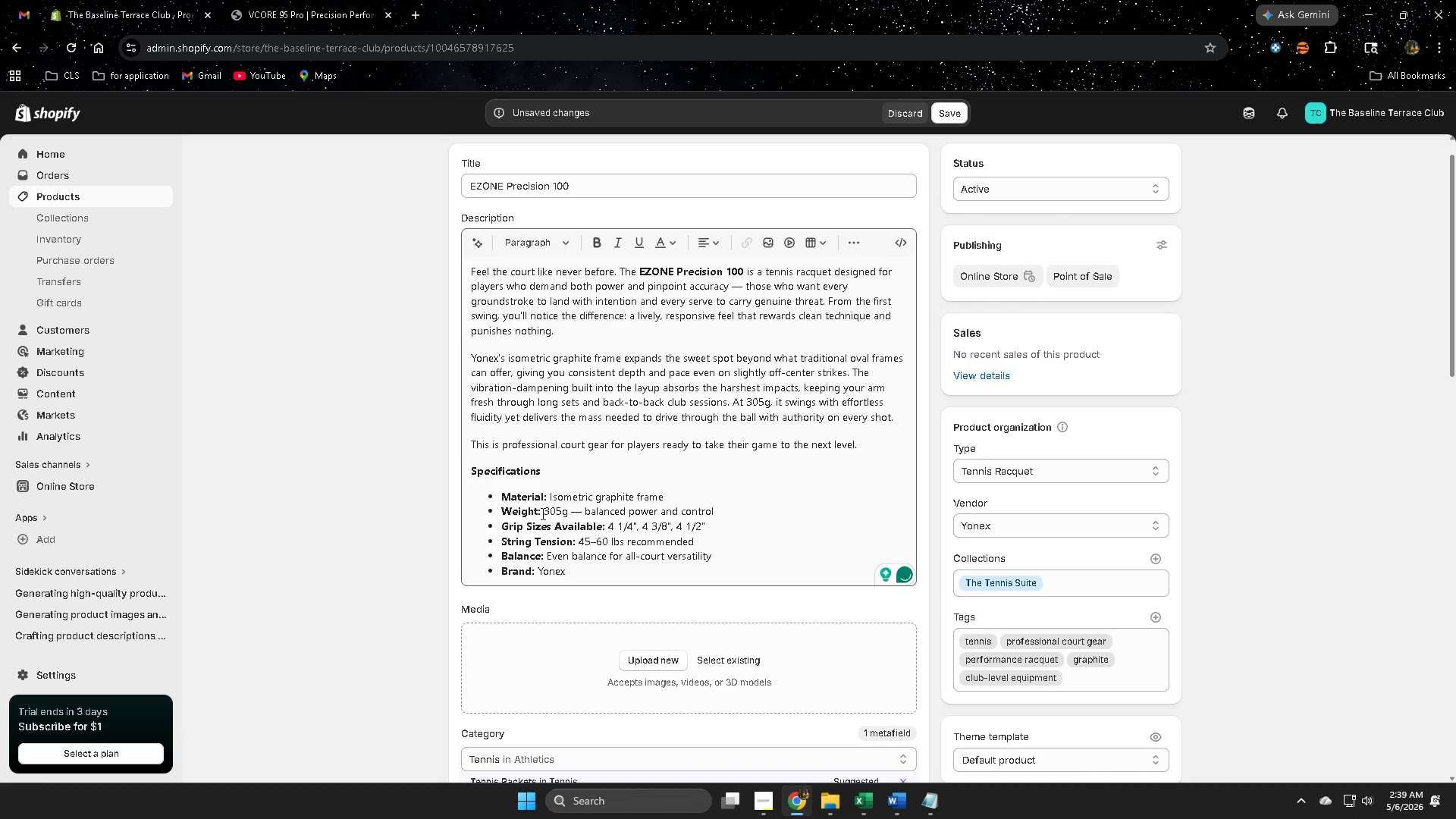 
scroll: coordinate [964, 687], scroll_direction: down, amount: 6.0
 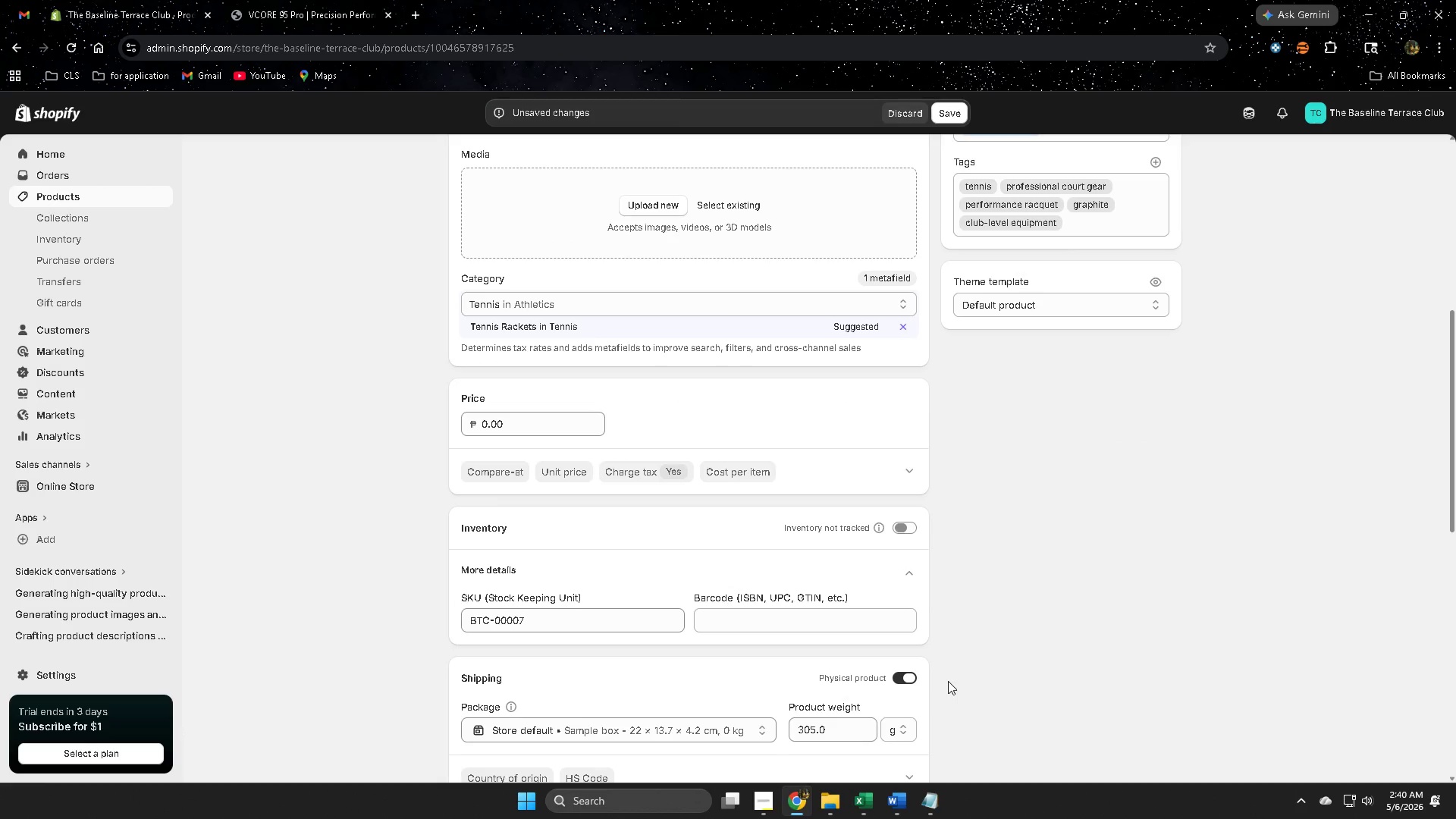 
scroll: coordinate [388, 554], scroll_direction: up, amount: 5.0
 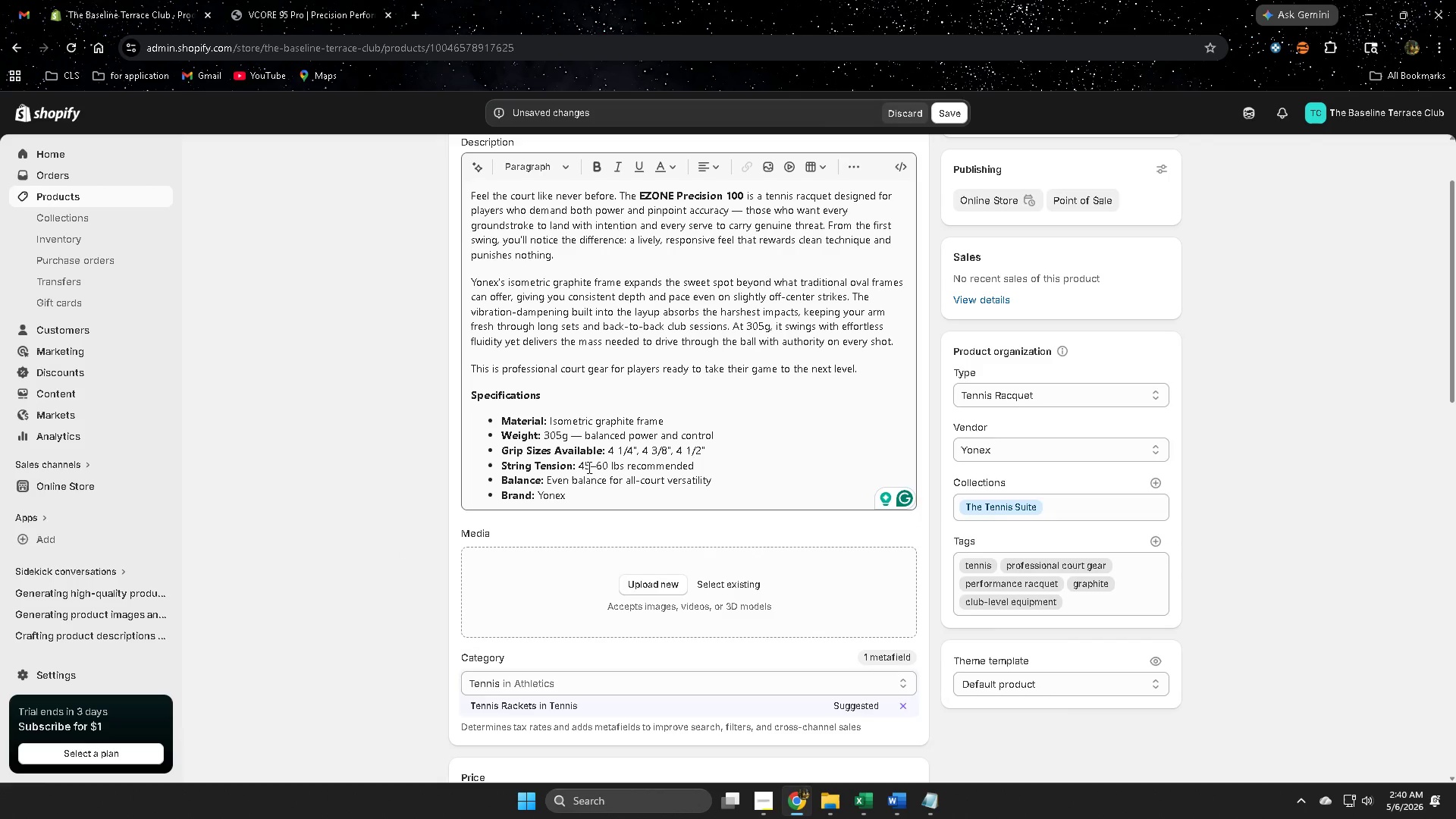 
left_click([588, 466])
 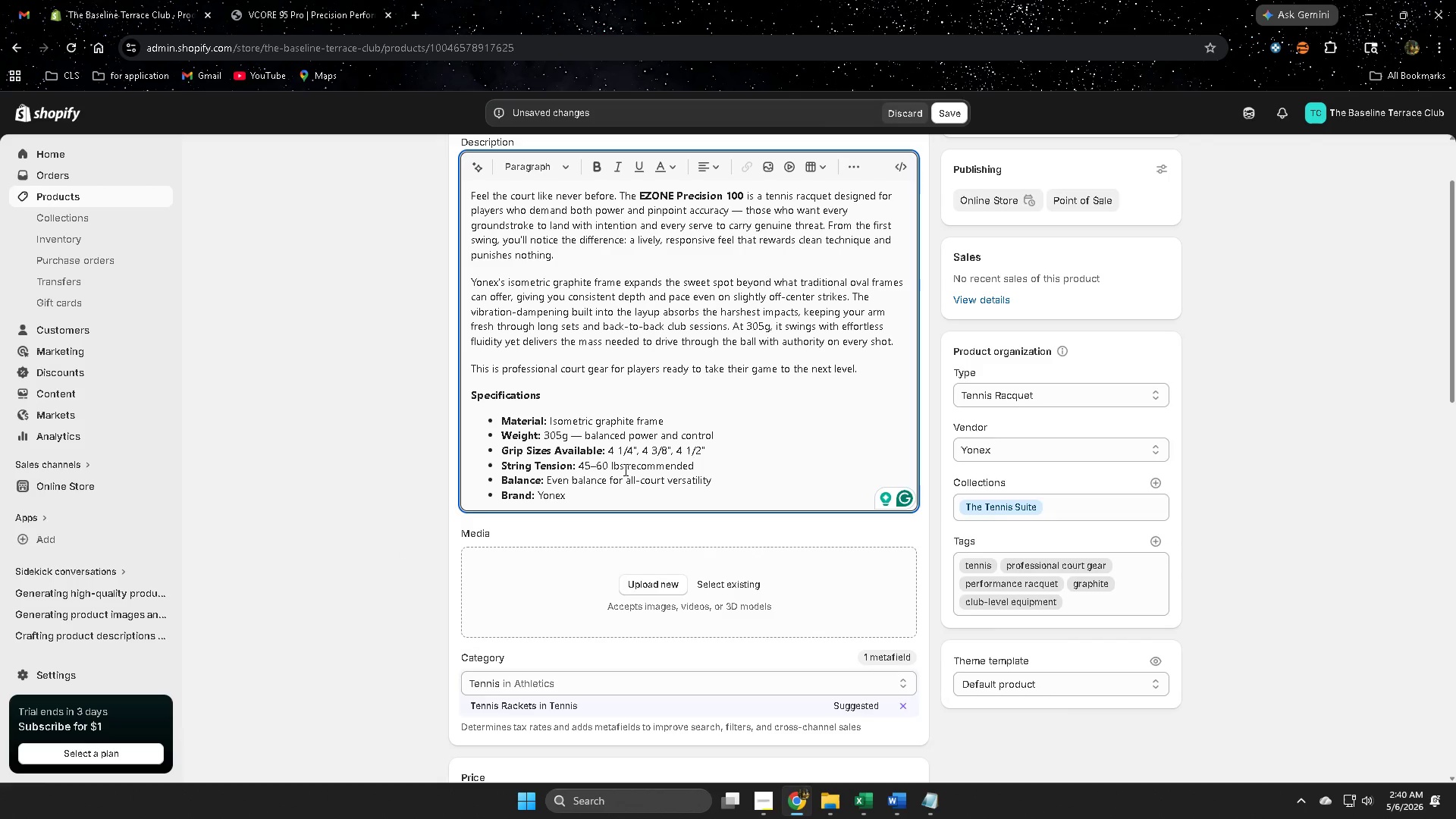 
key(Backspace)
 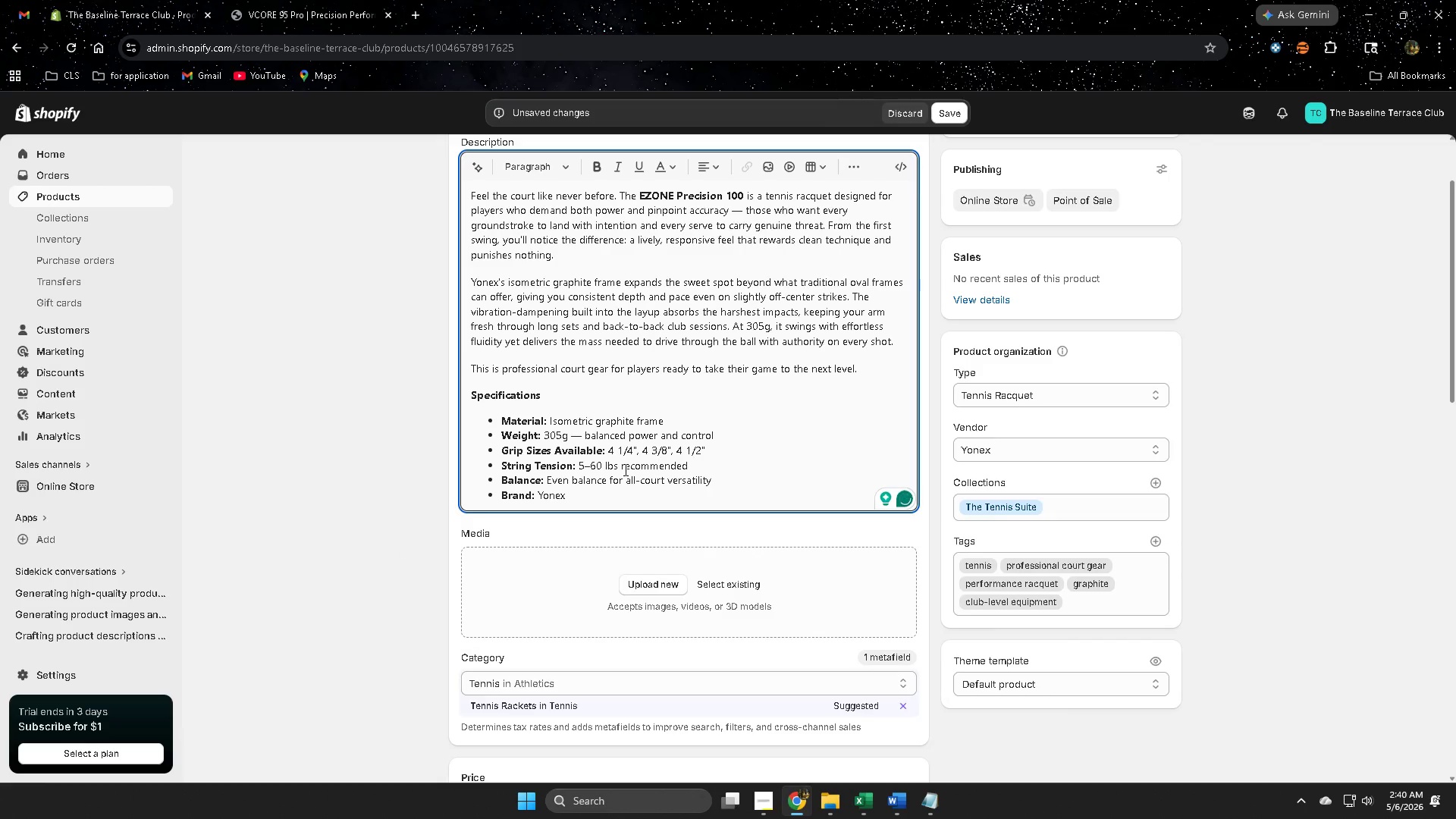 
key(ArrowRight)
 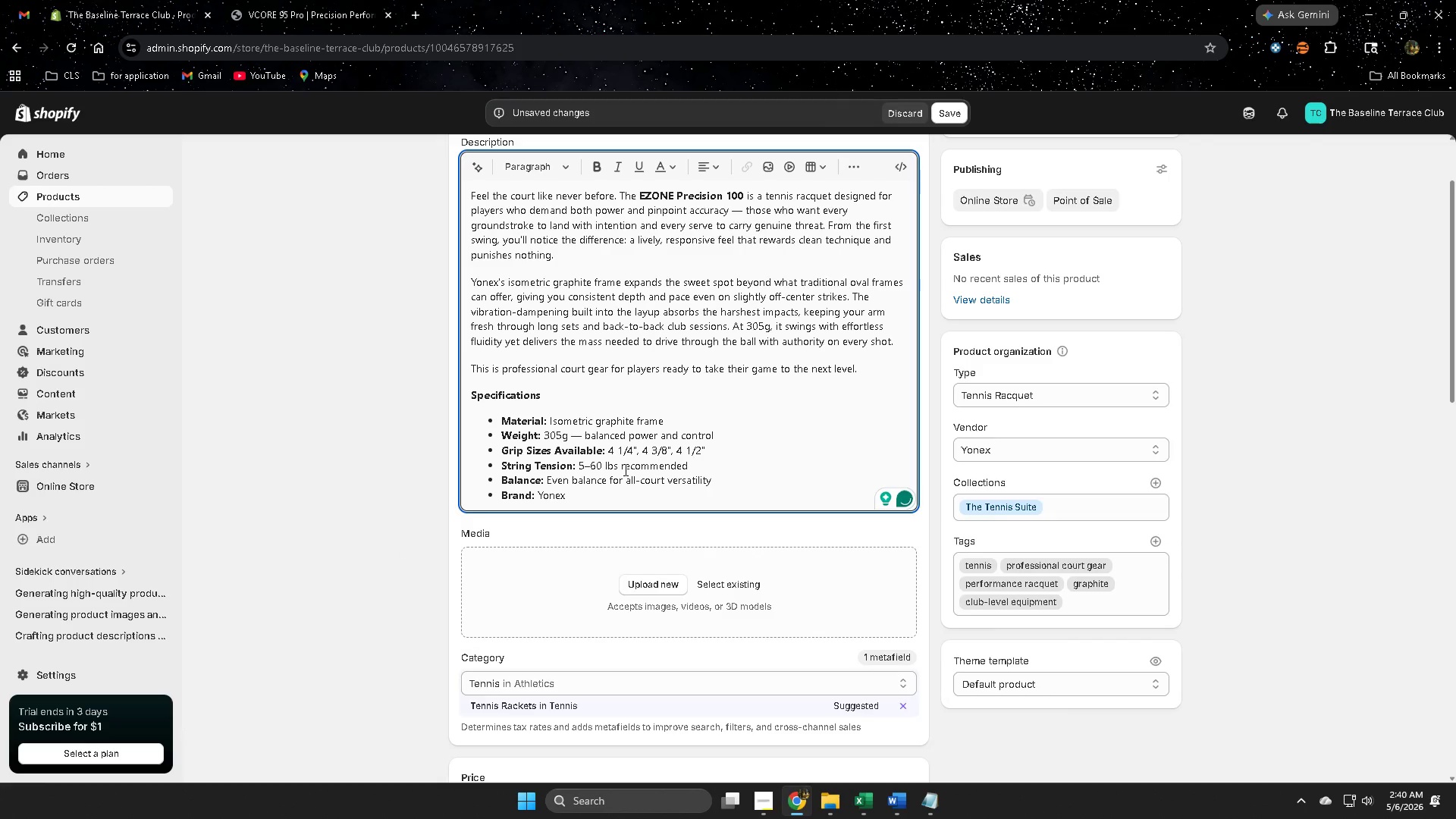 
key(0)
 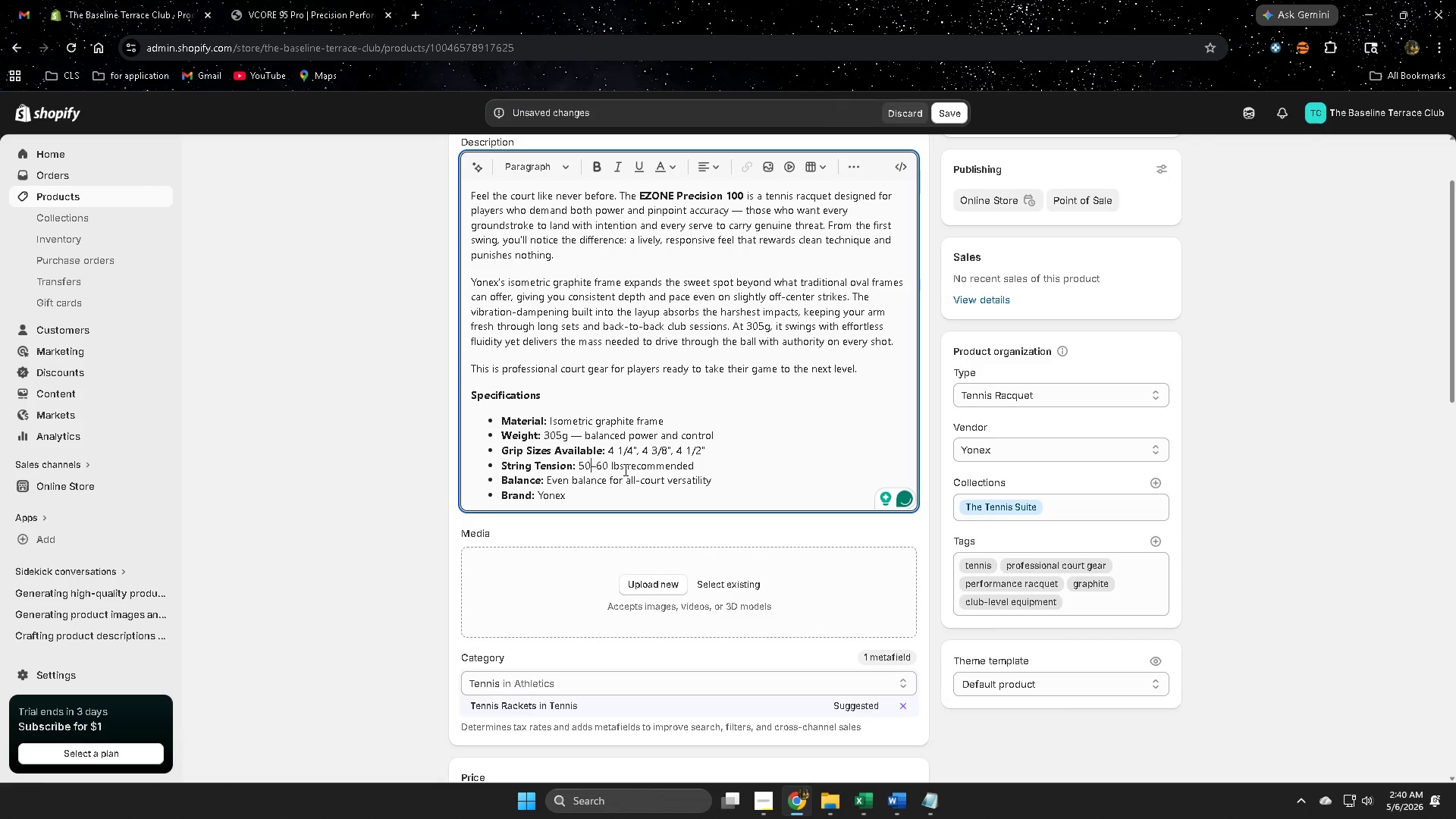 
key(ArrowRight)
 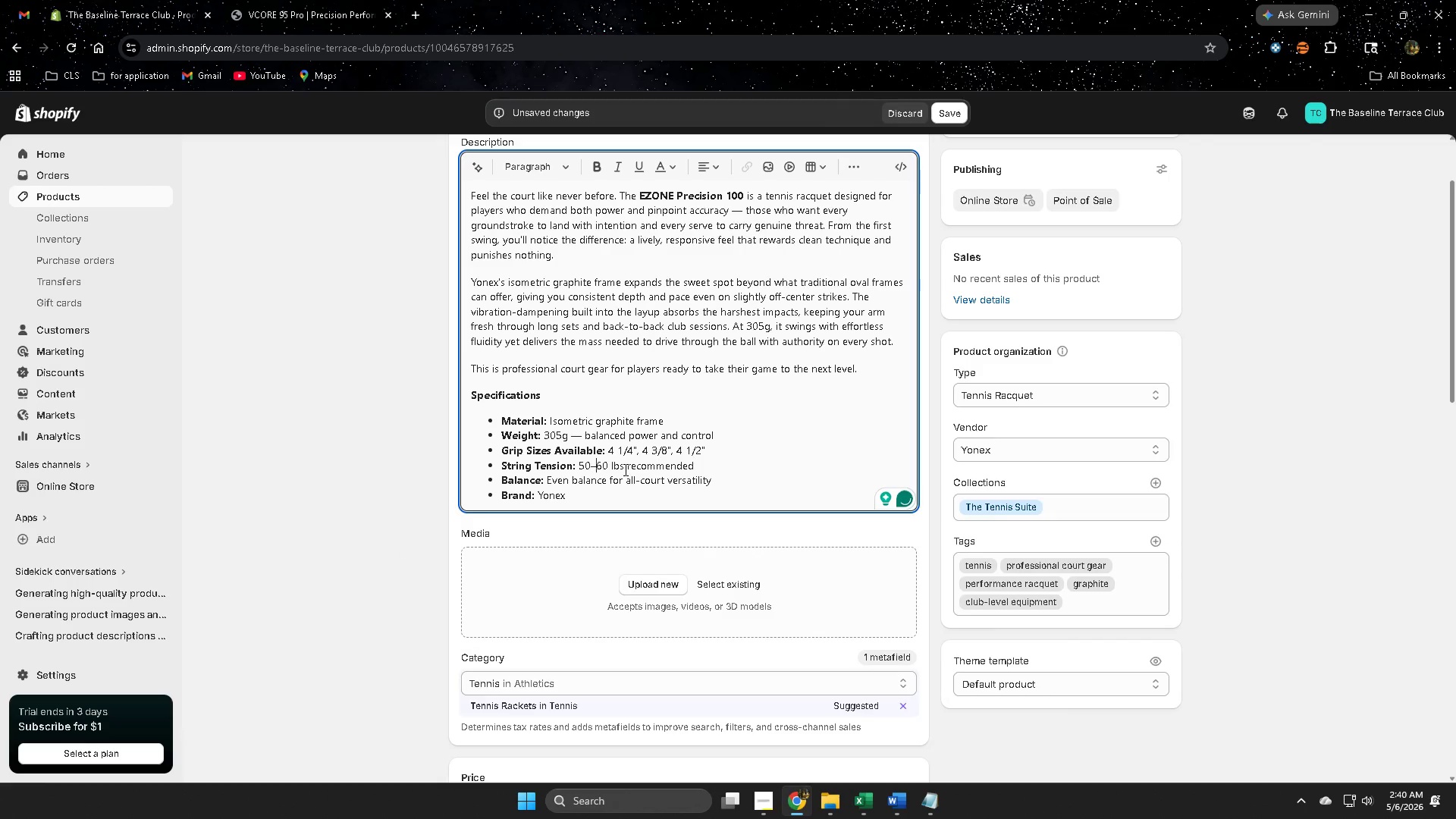 
key(ArrowRight)
 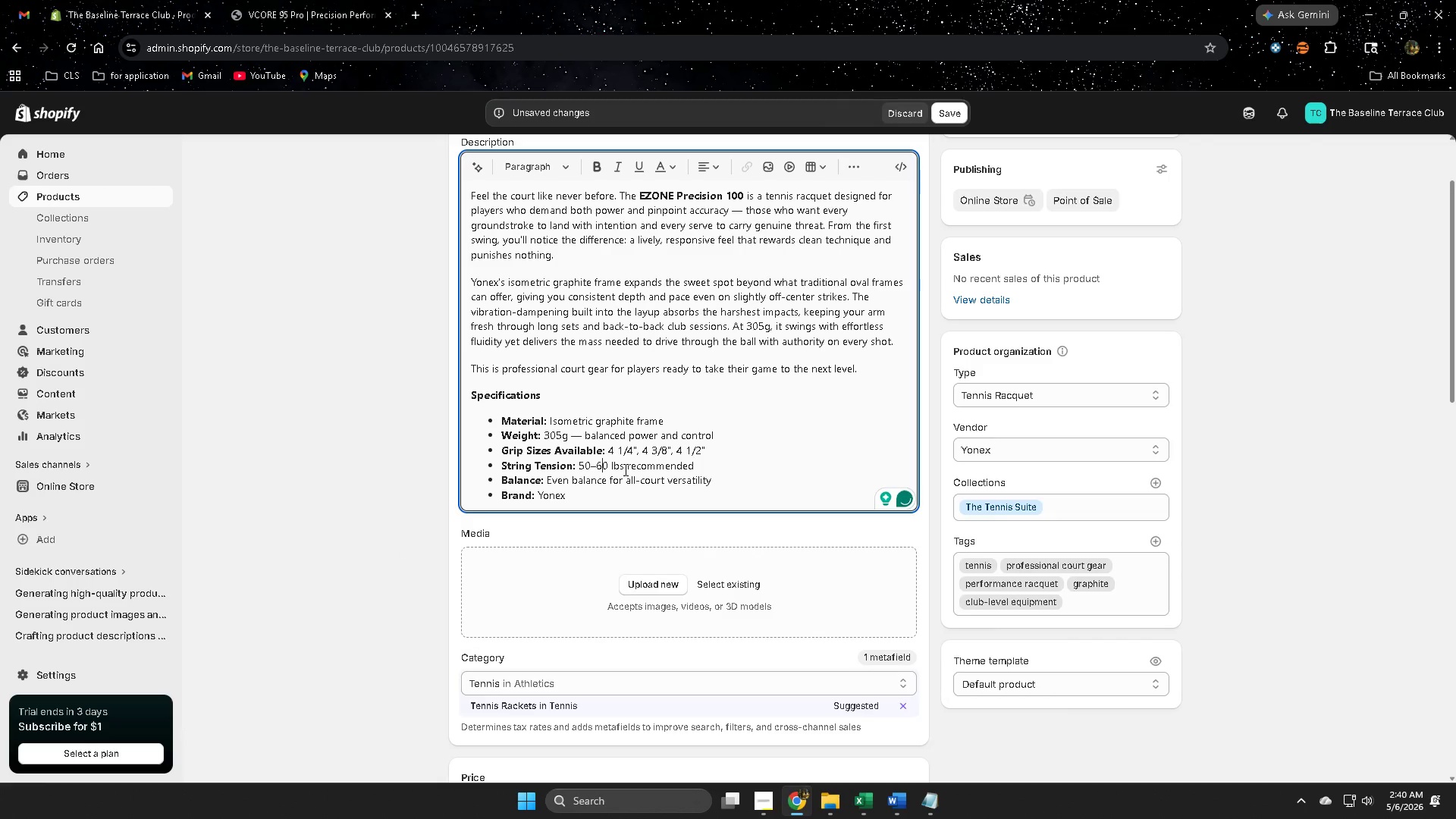 
key(ArrowRight)
 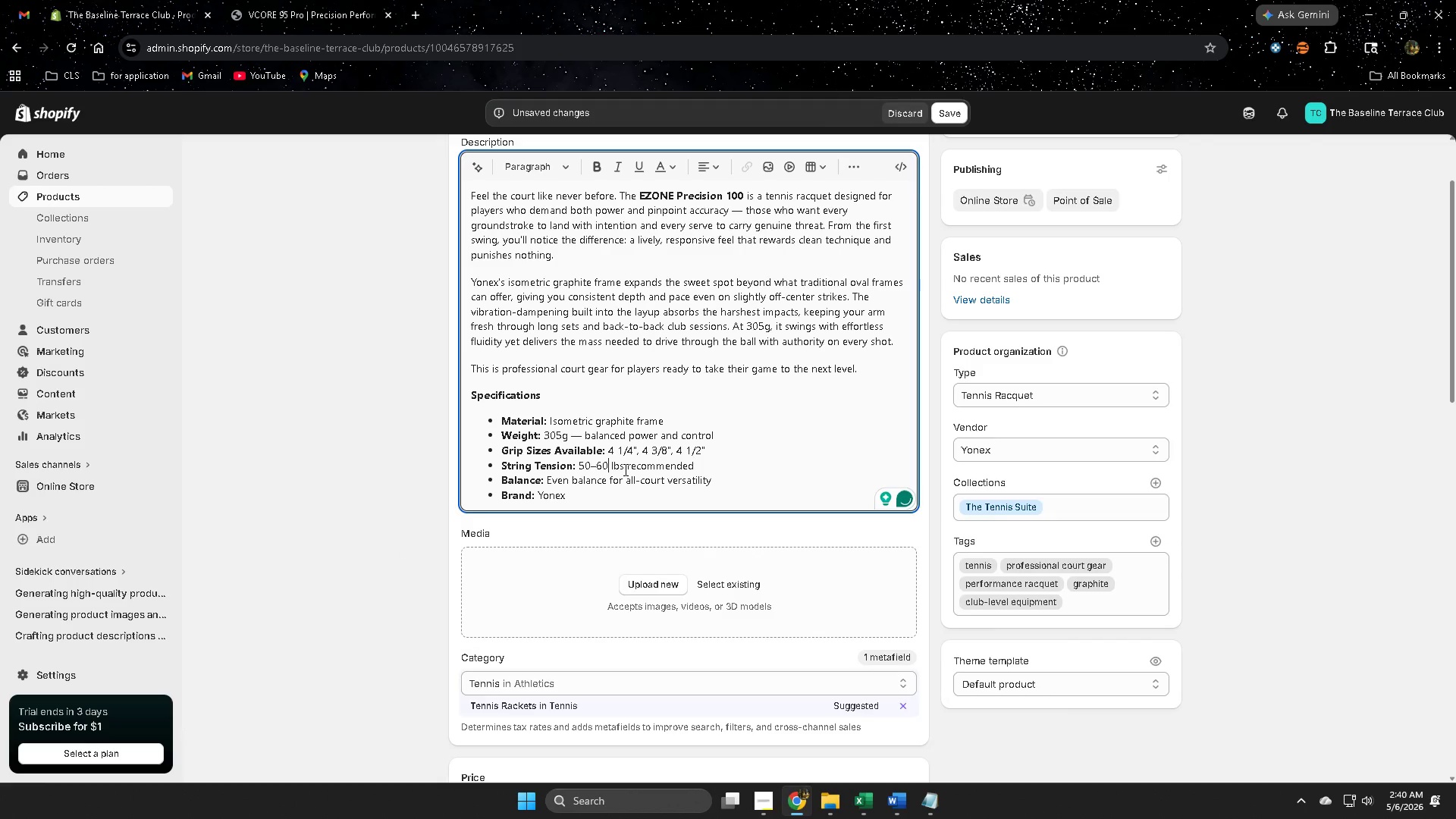 
key(Backspace)
 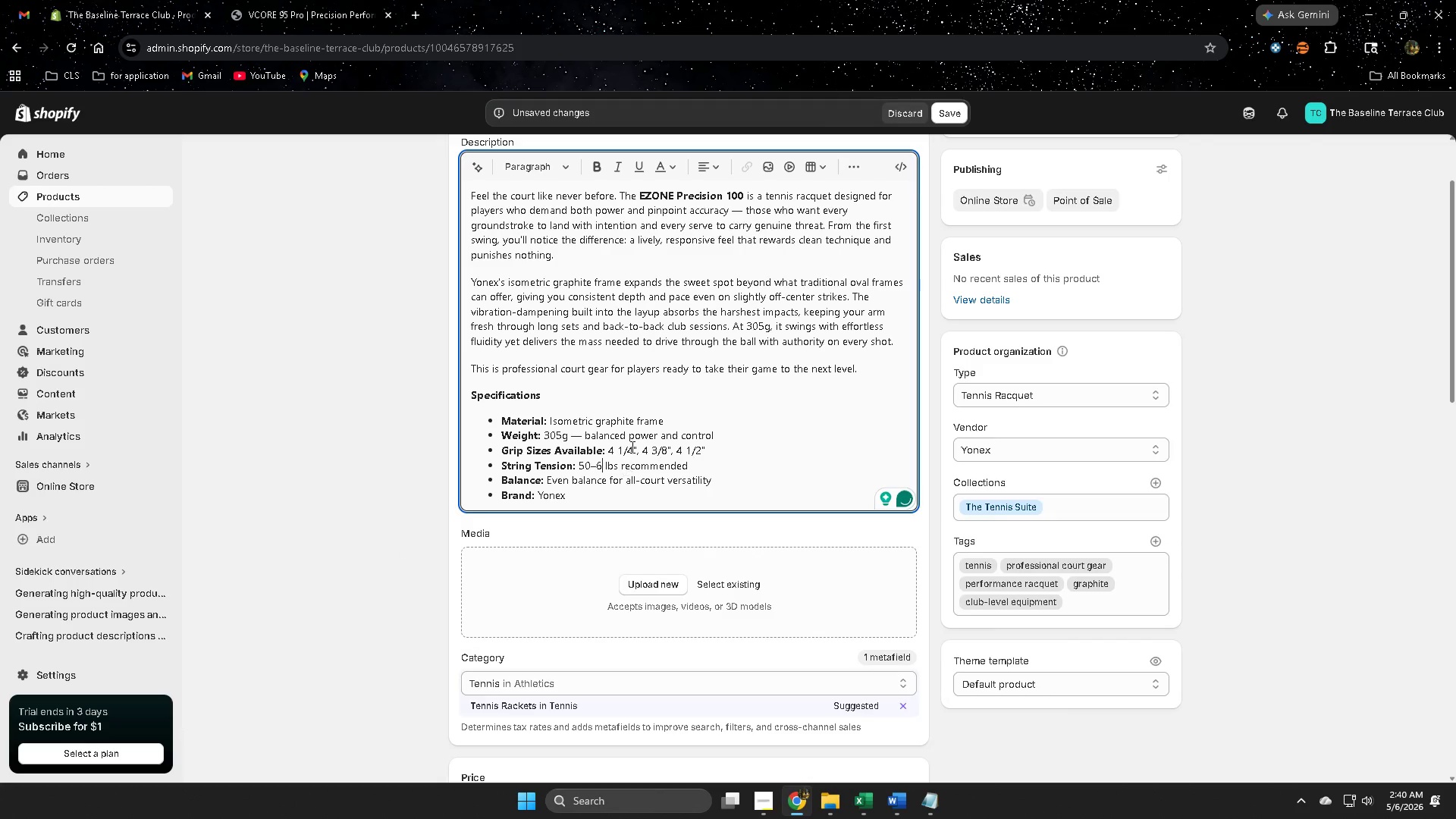 
key(5)
 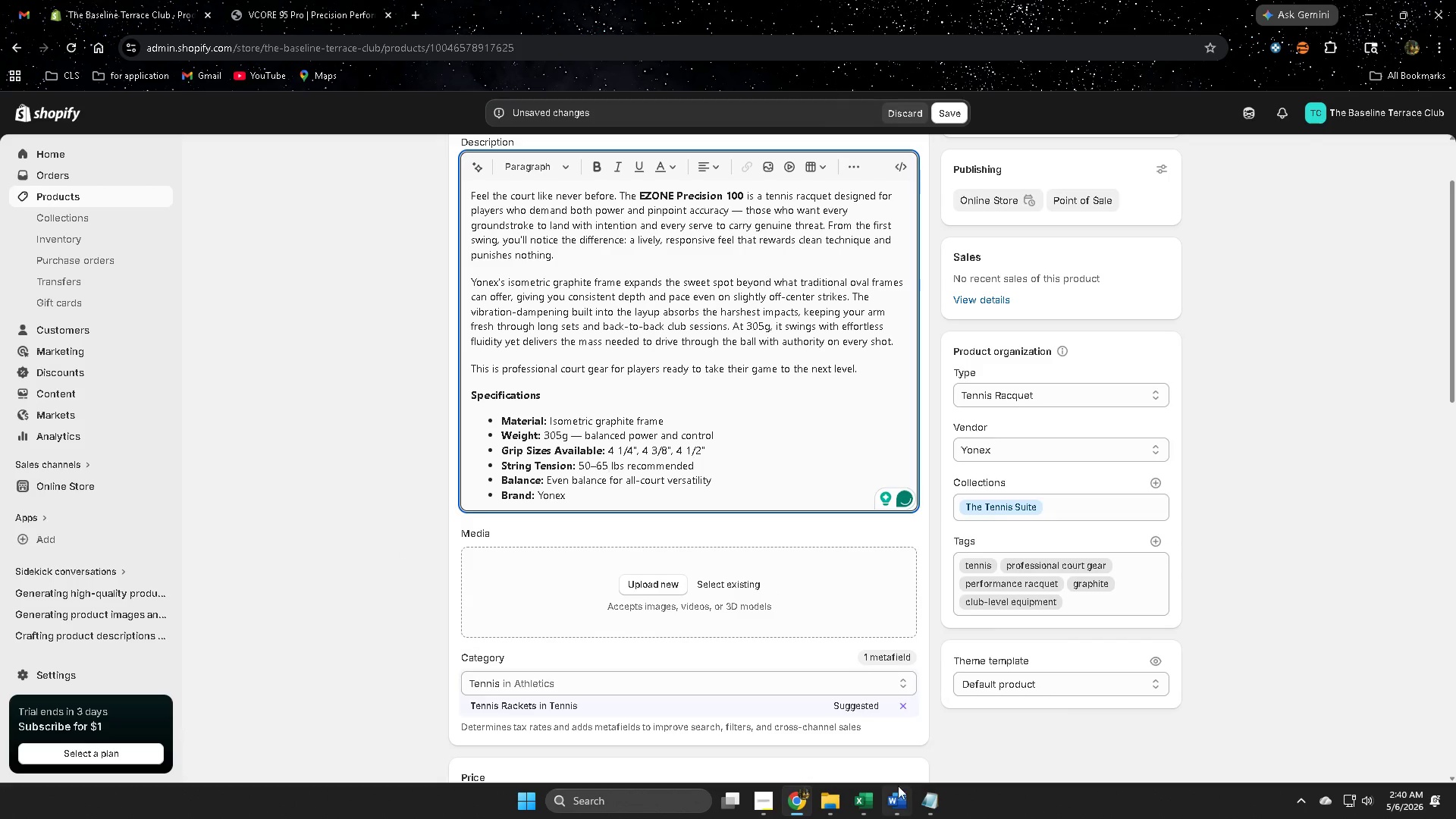 
left_click([897, 793])
 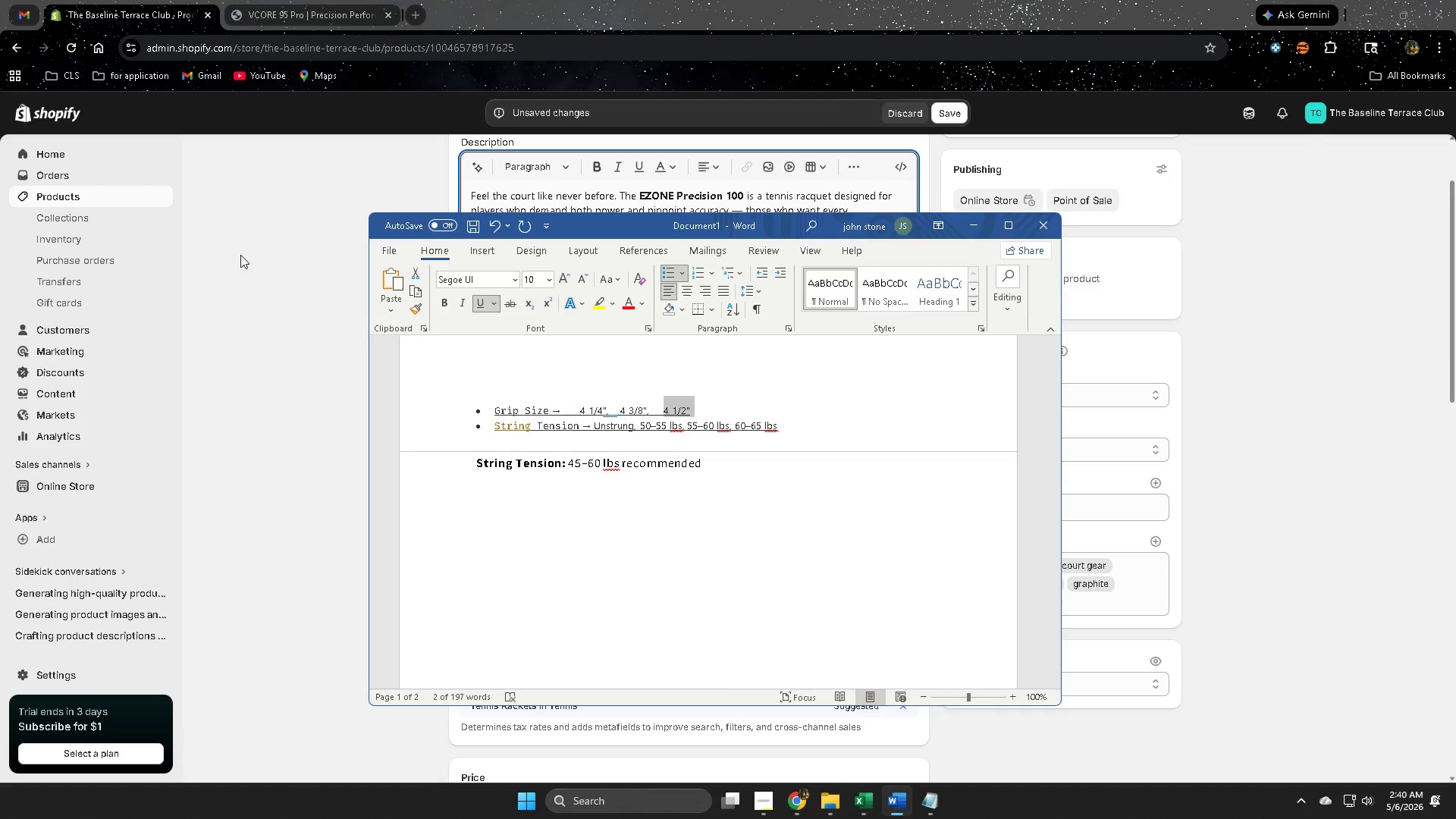 
left_click([248, 256])
 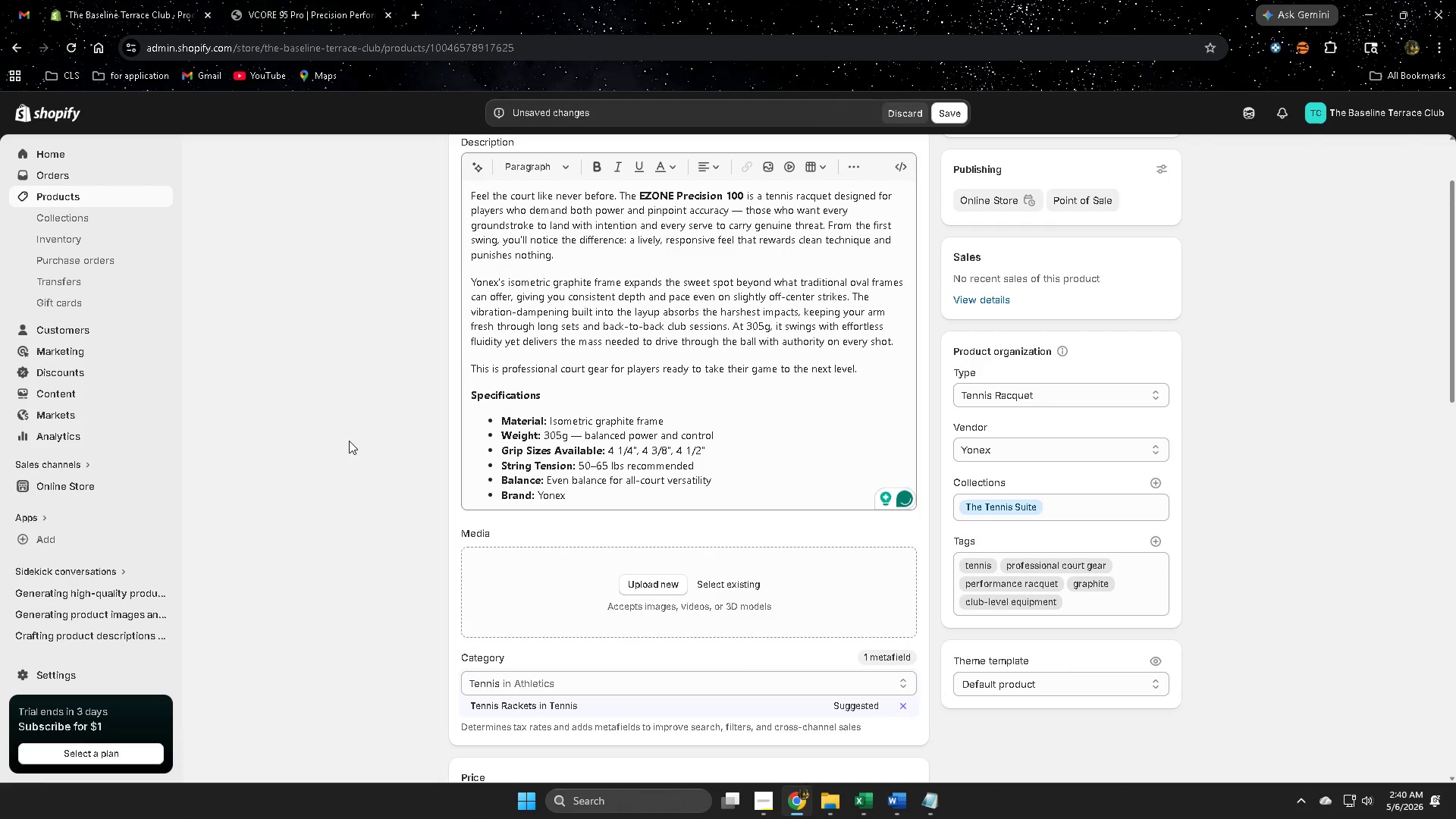 
left_click([349, 441])
 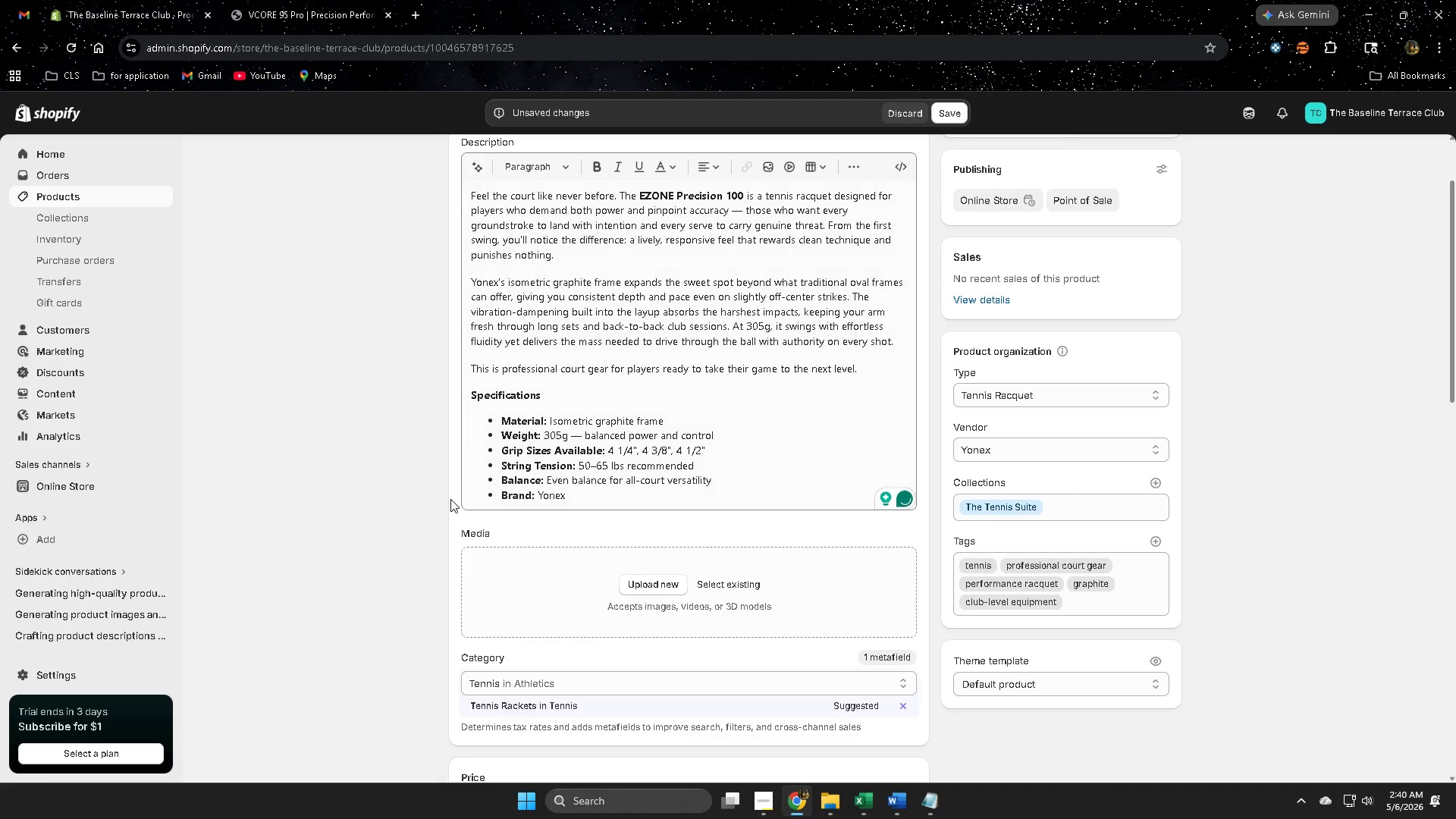 
scroll: coordinate [450, 499], scroll_direction: up, amount: 2.0
 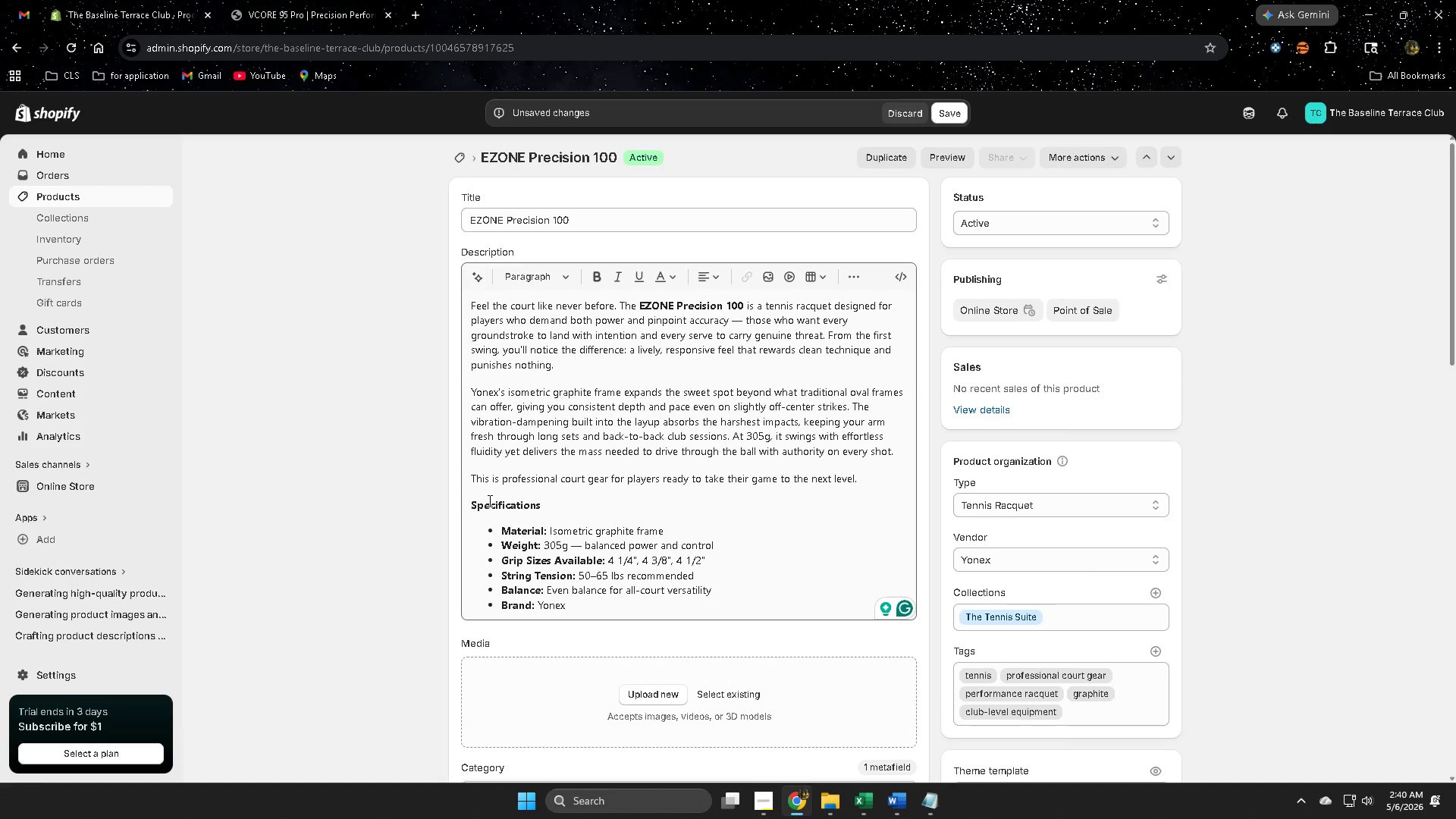 
wait(7.78)
 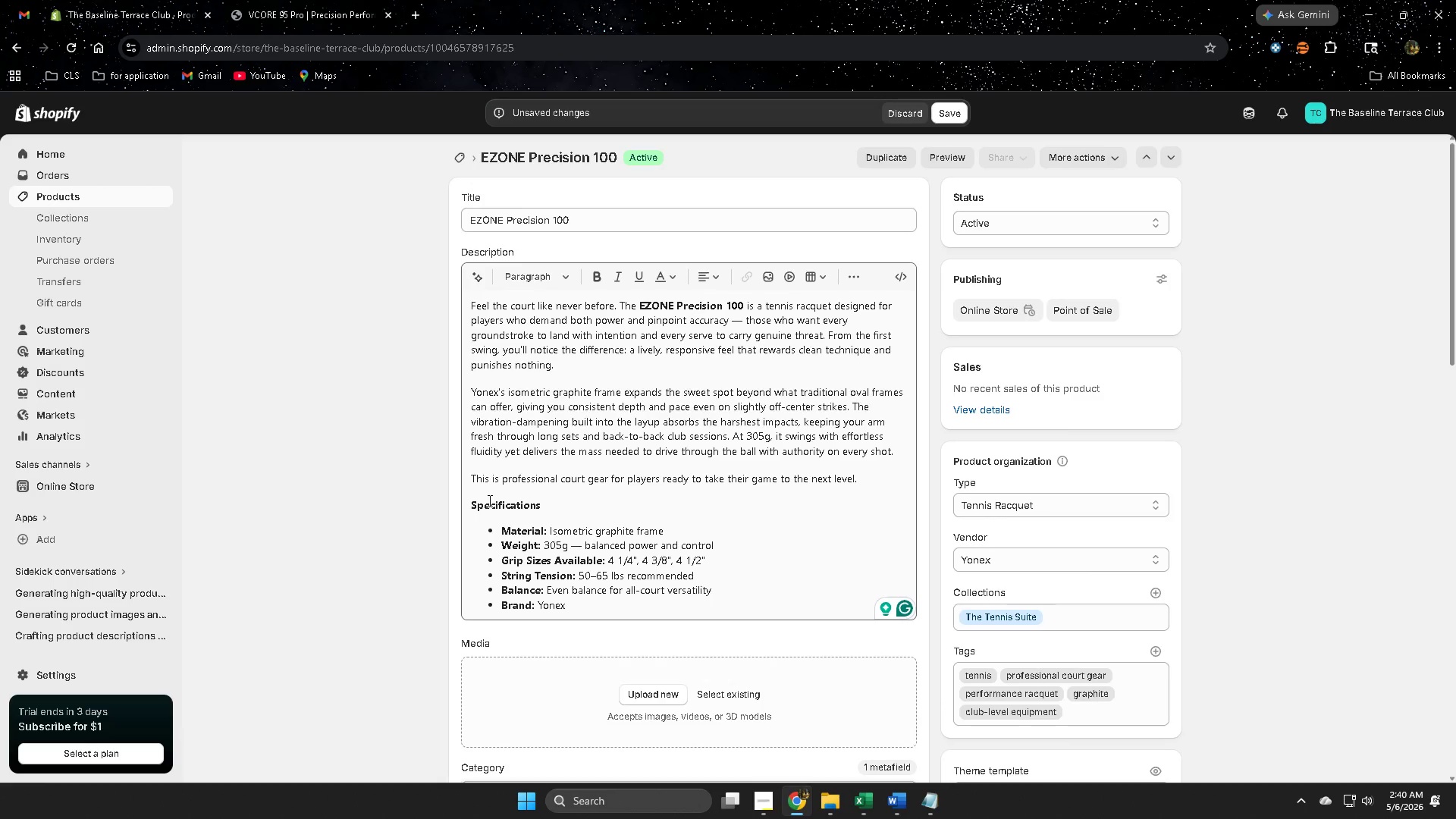 
scroll: coordinate [1333, 513], scroll_direction: down, amount: 2.0
 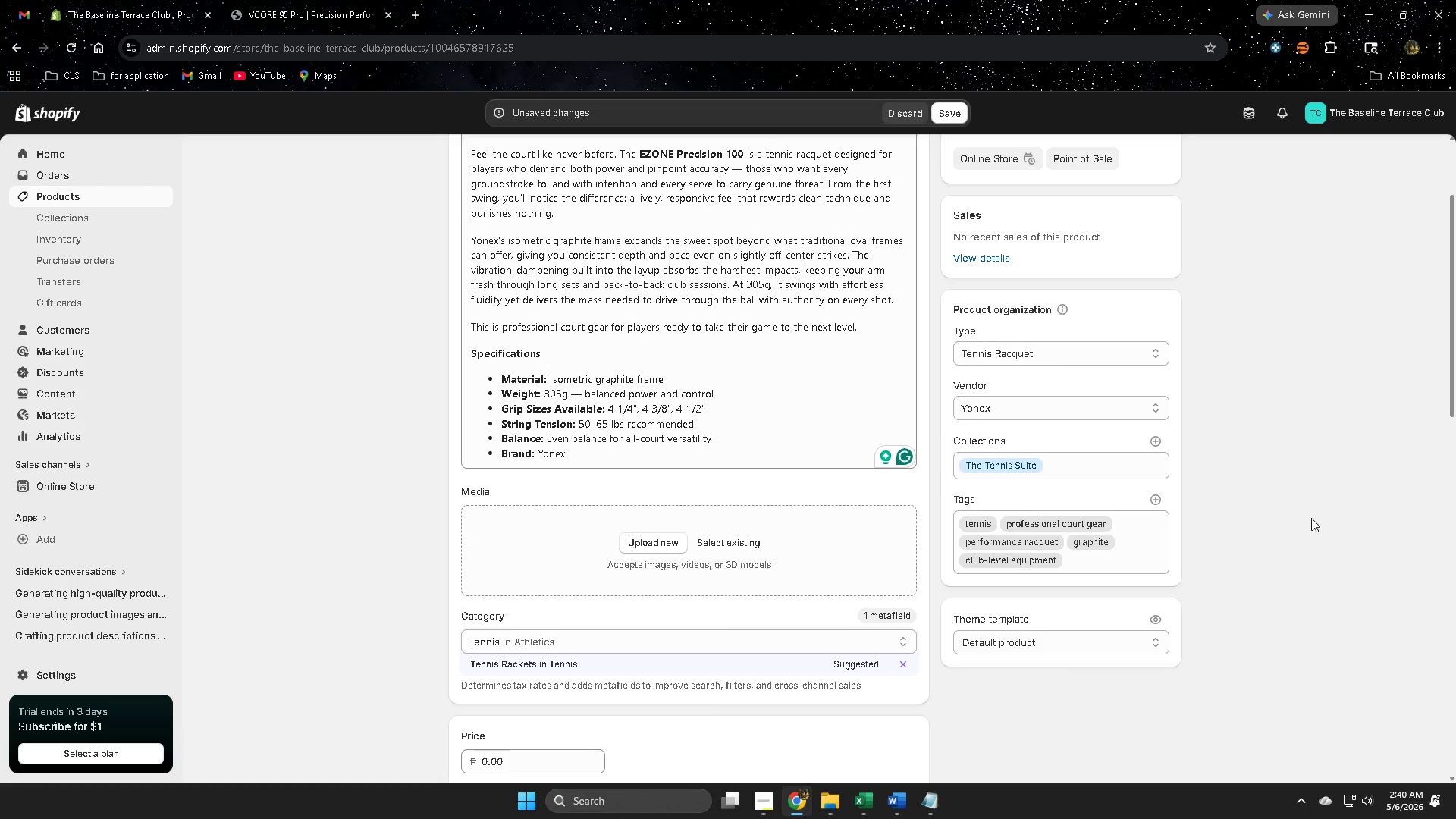 
wait(10.86)
 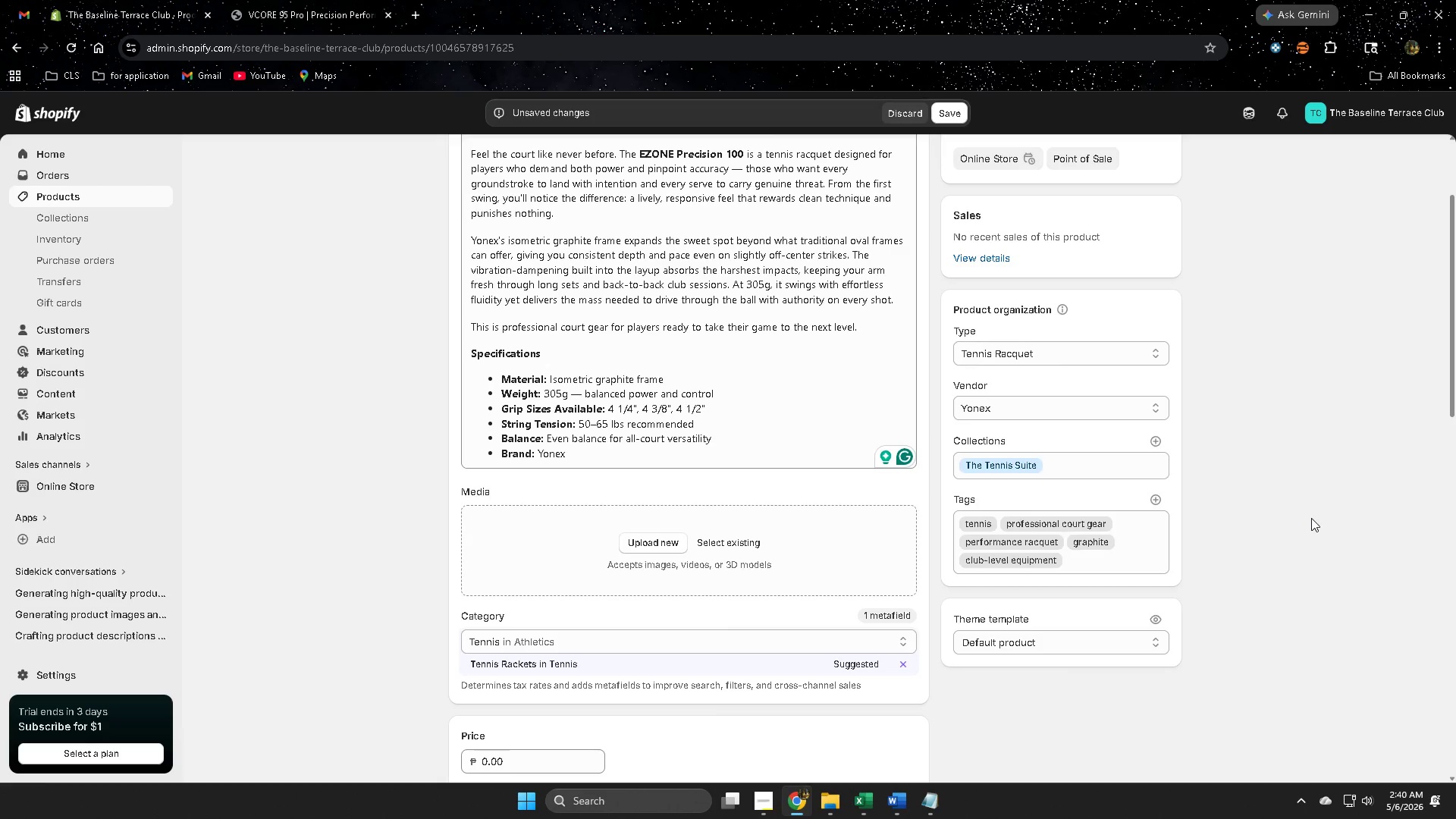 
scroll: coordinate [886, 622], scroll_direction: down, amount: 13.0
 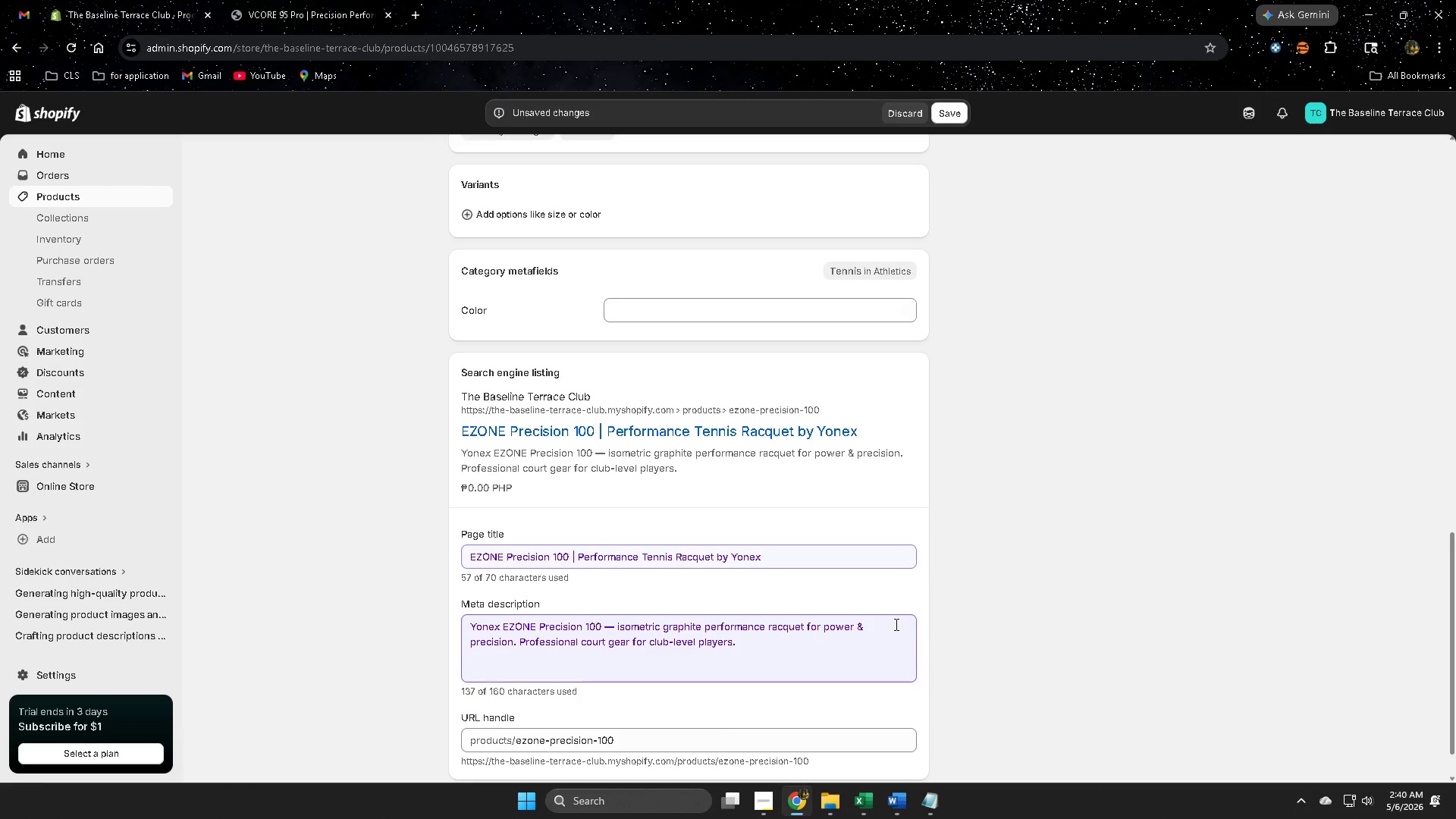 
scroll: coordinate [1105, 639], scroll_direction: up, amount: 11.0
 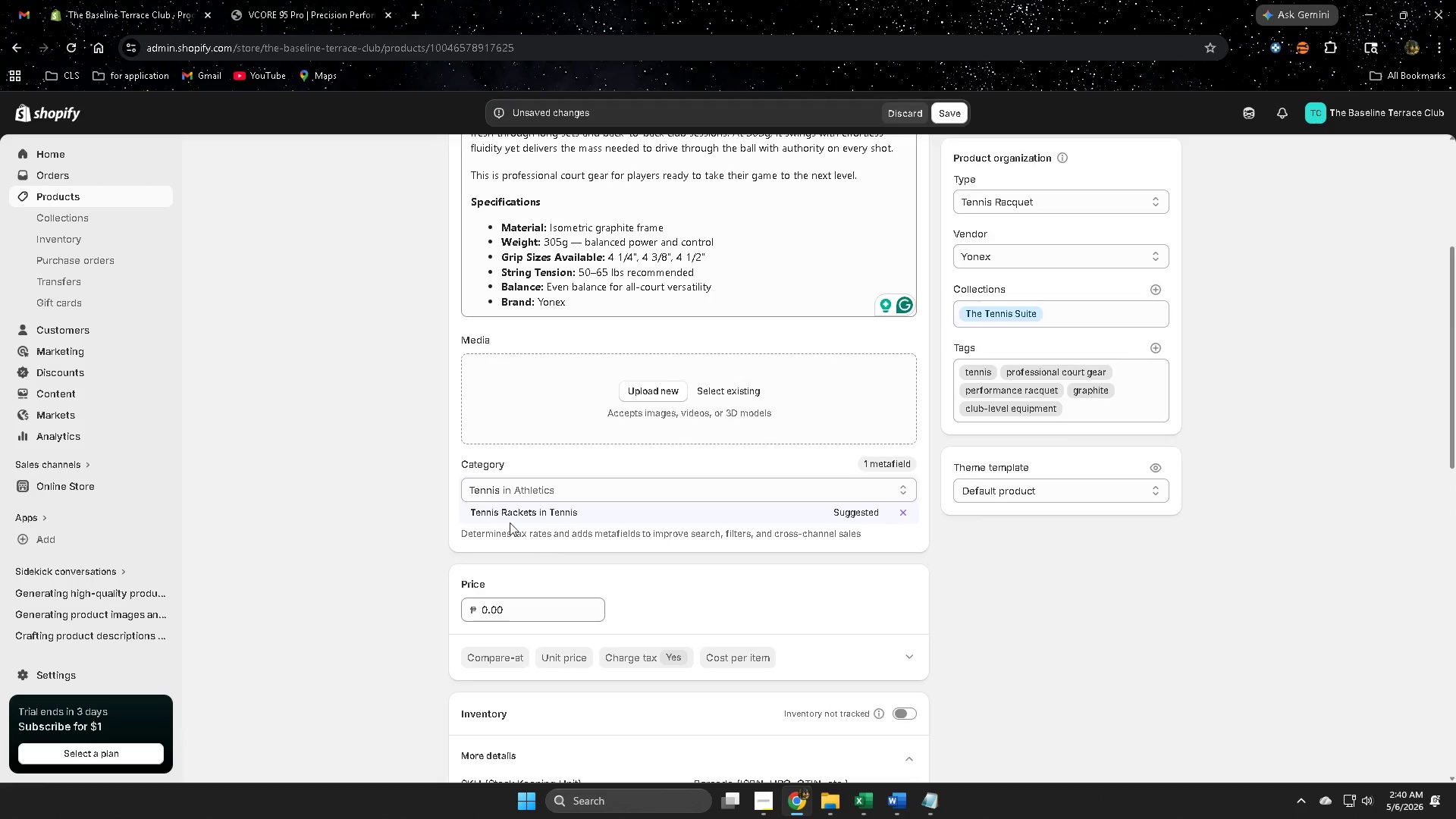 
left_click([515, 514])
 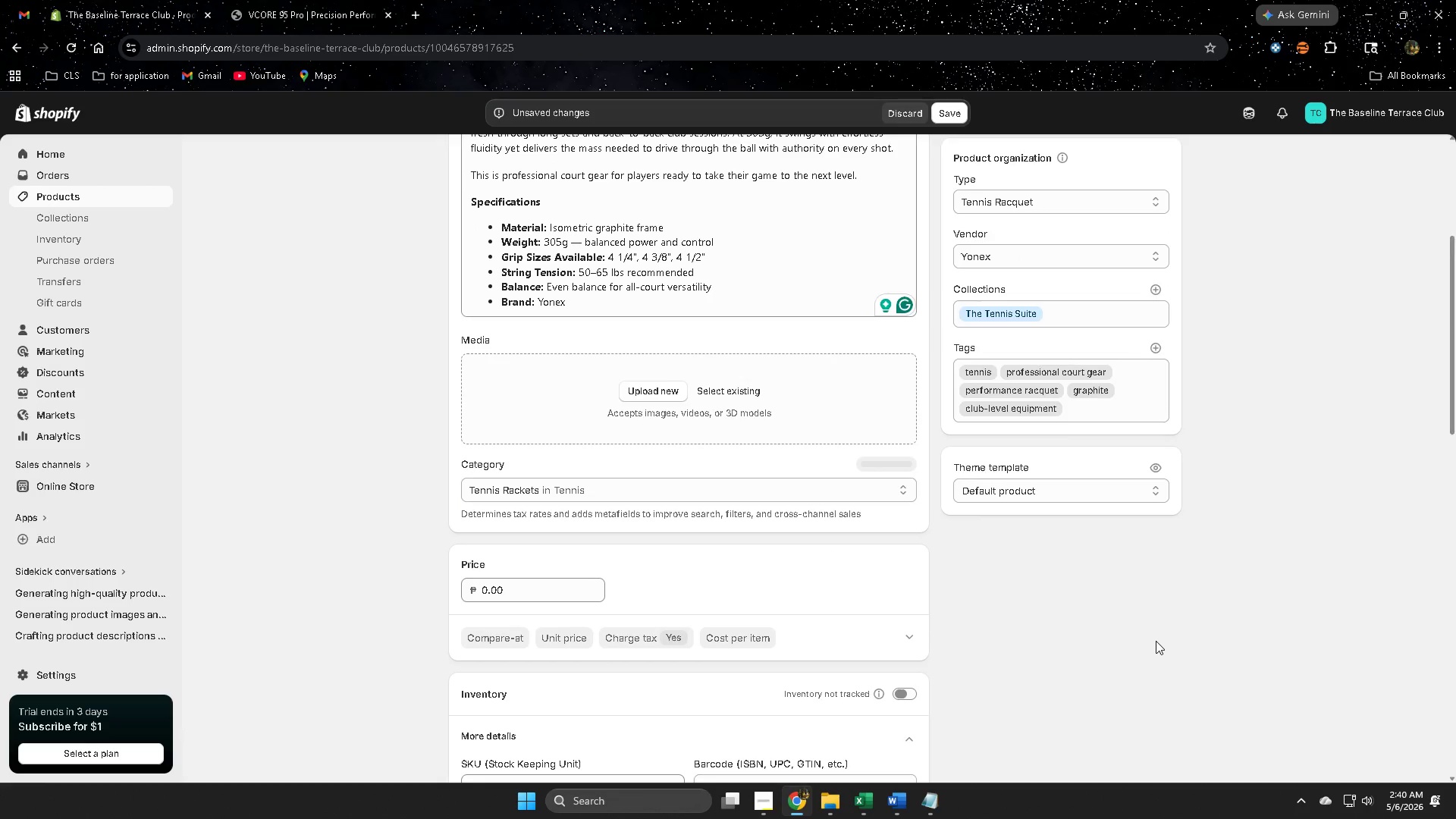 
scroll: coordinate [1156, 636], scroll_direction: up, amount: 6.0
 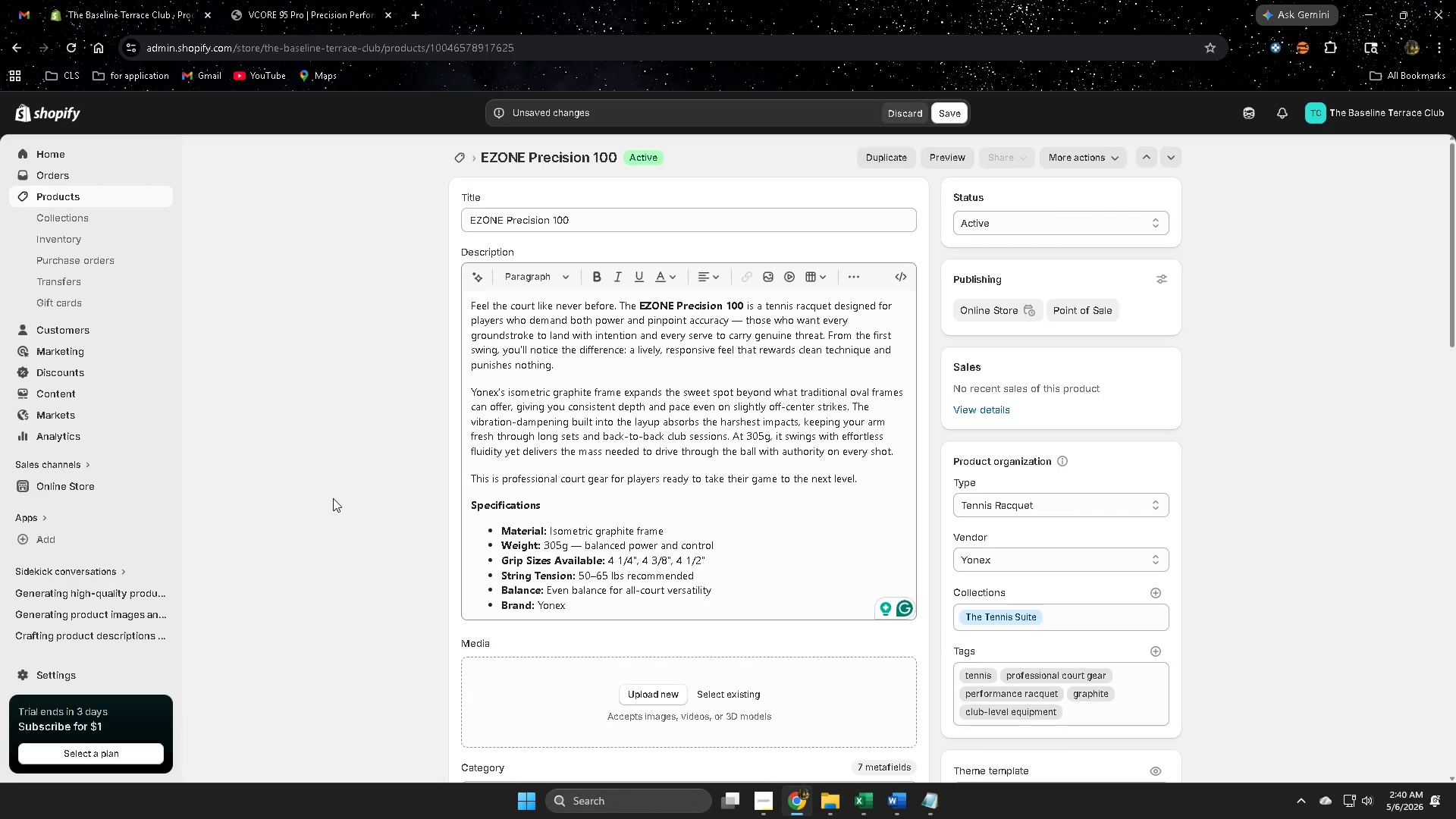 
scroll: coordinate [333, 496], scroll_direction: down, amount: 5.0
 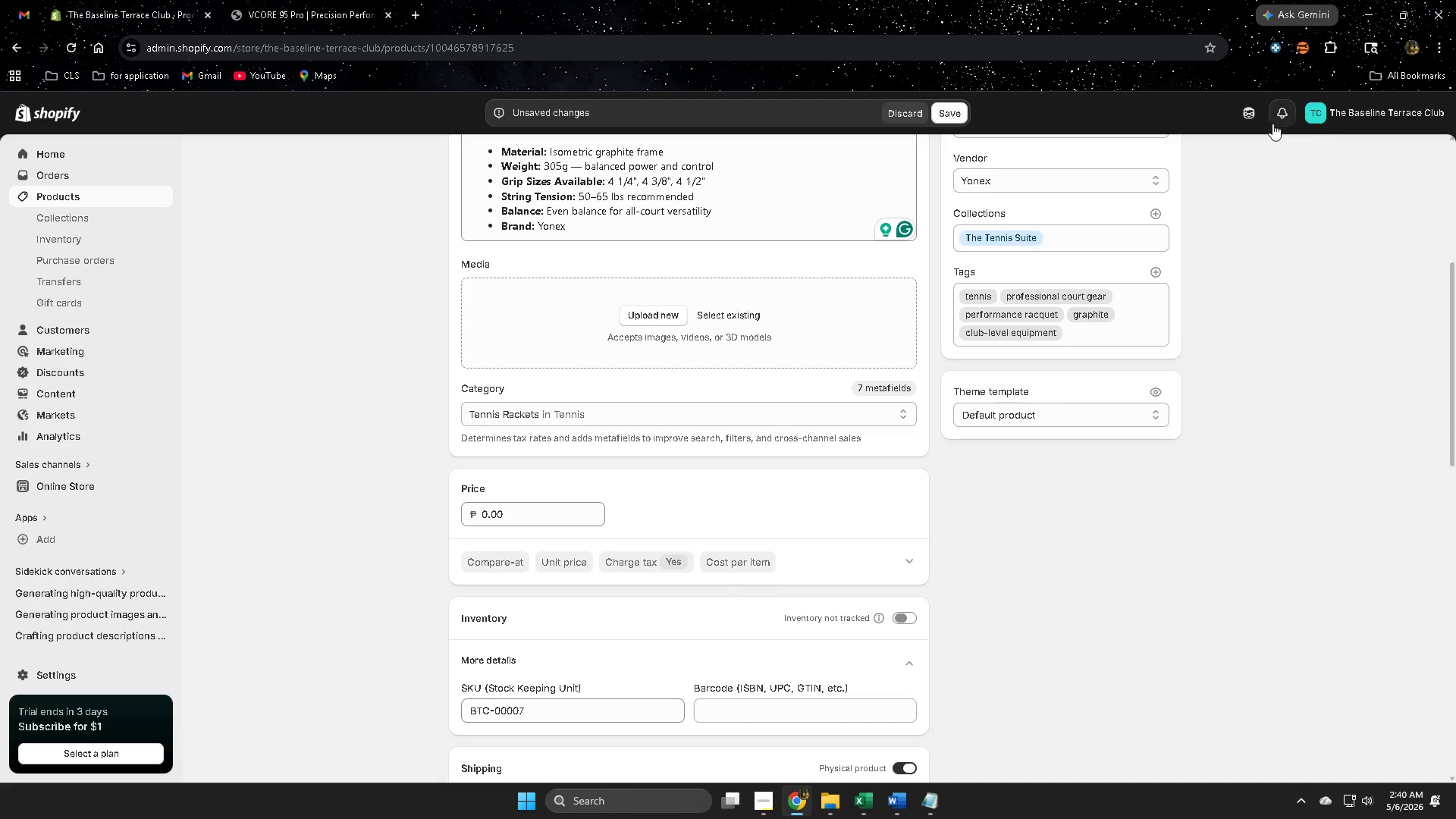 
left_click([1247, 111])
 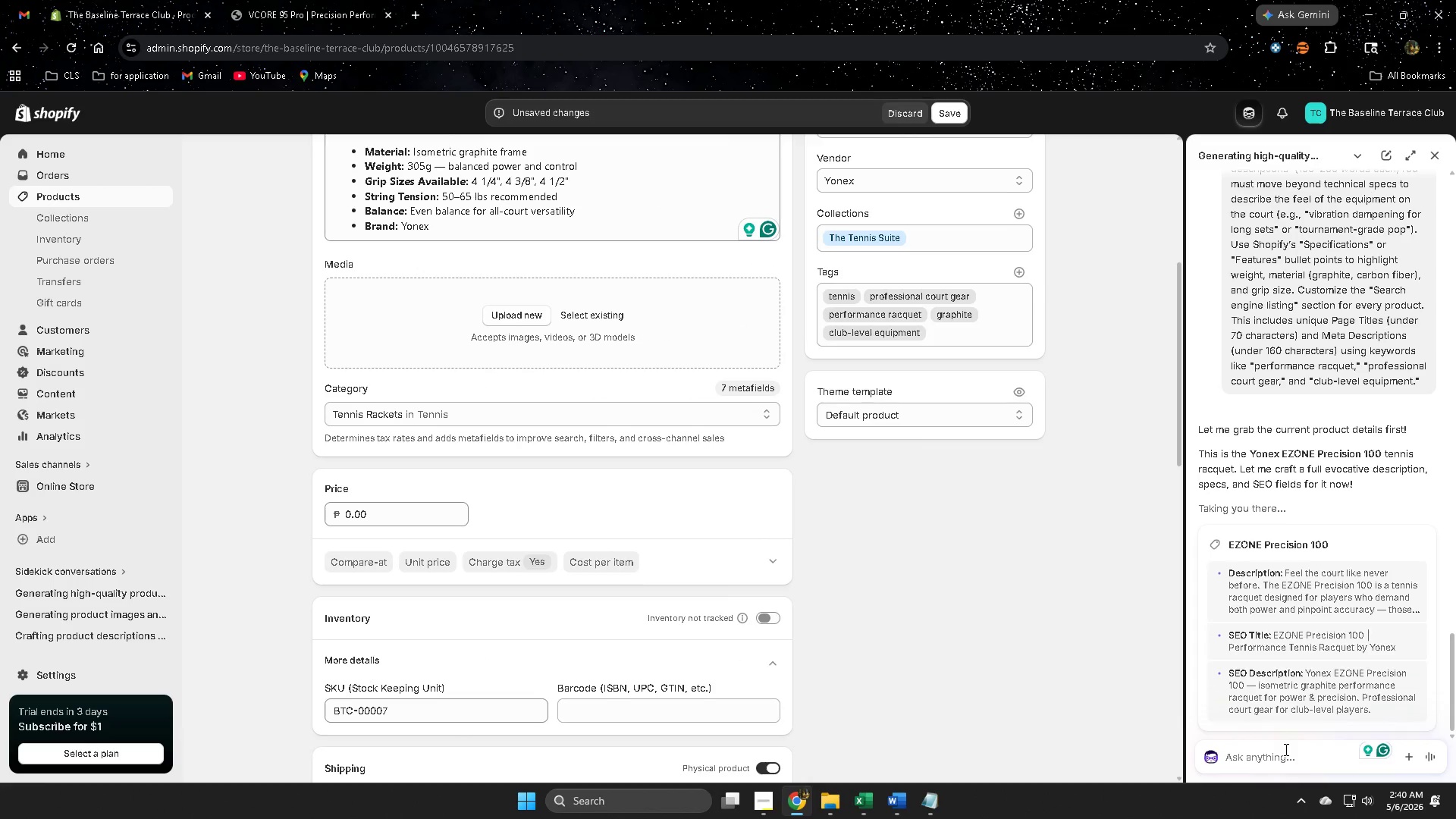 
type(t)
key(Backspace)
key(Backspace)
type(in)
key(Backspace)
key(Backspace)
type(image and alt text)
 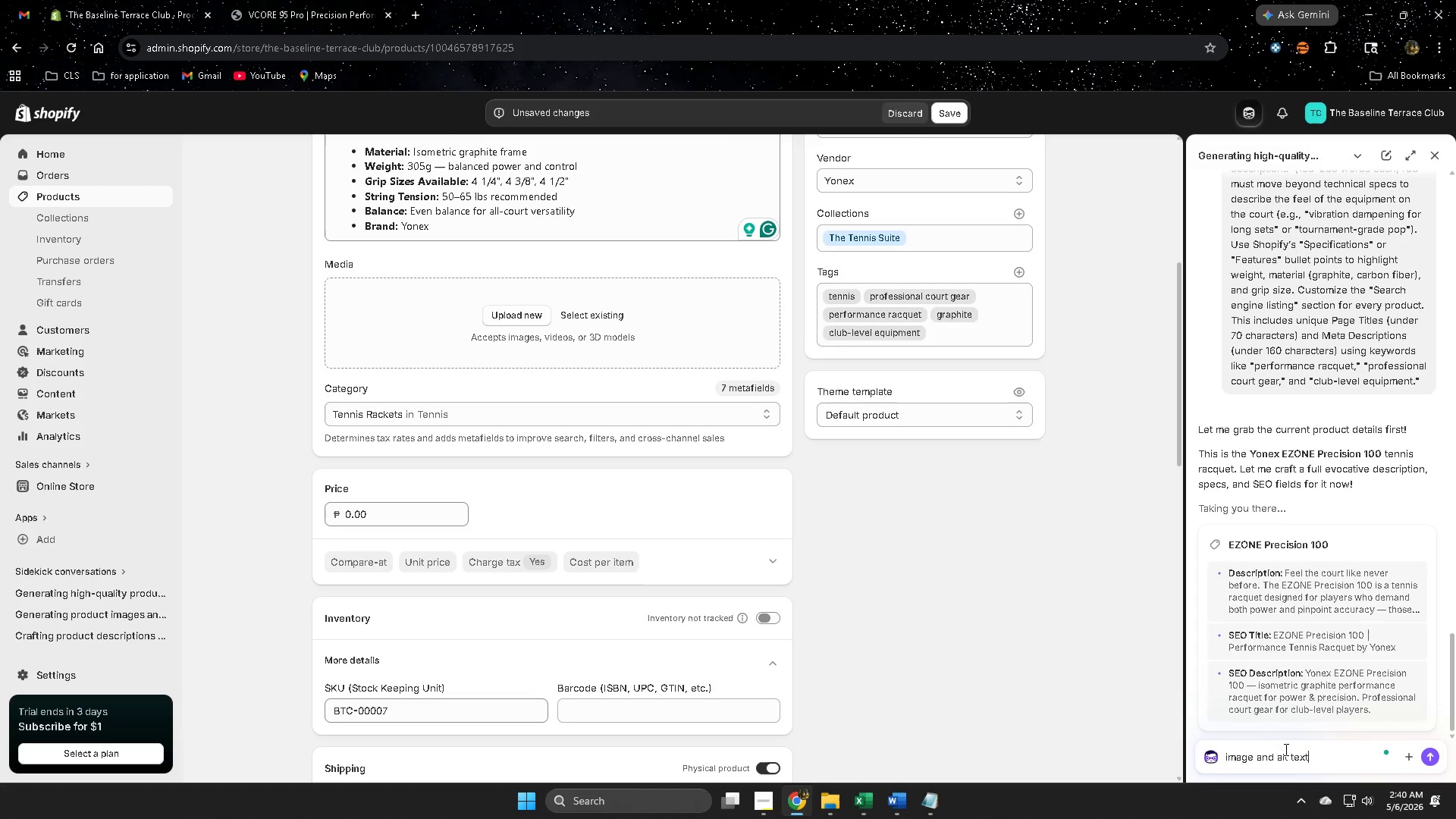 
key(Enter)
 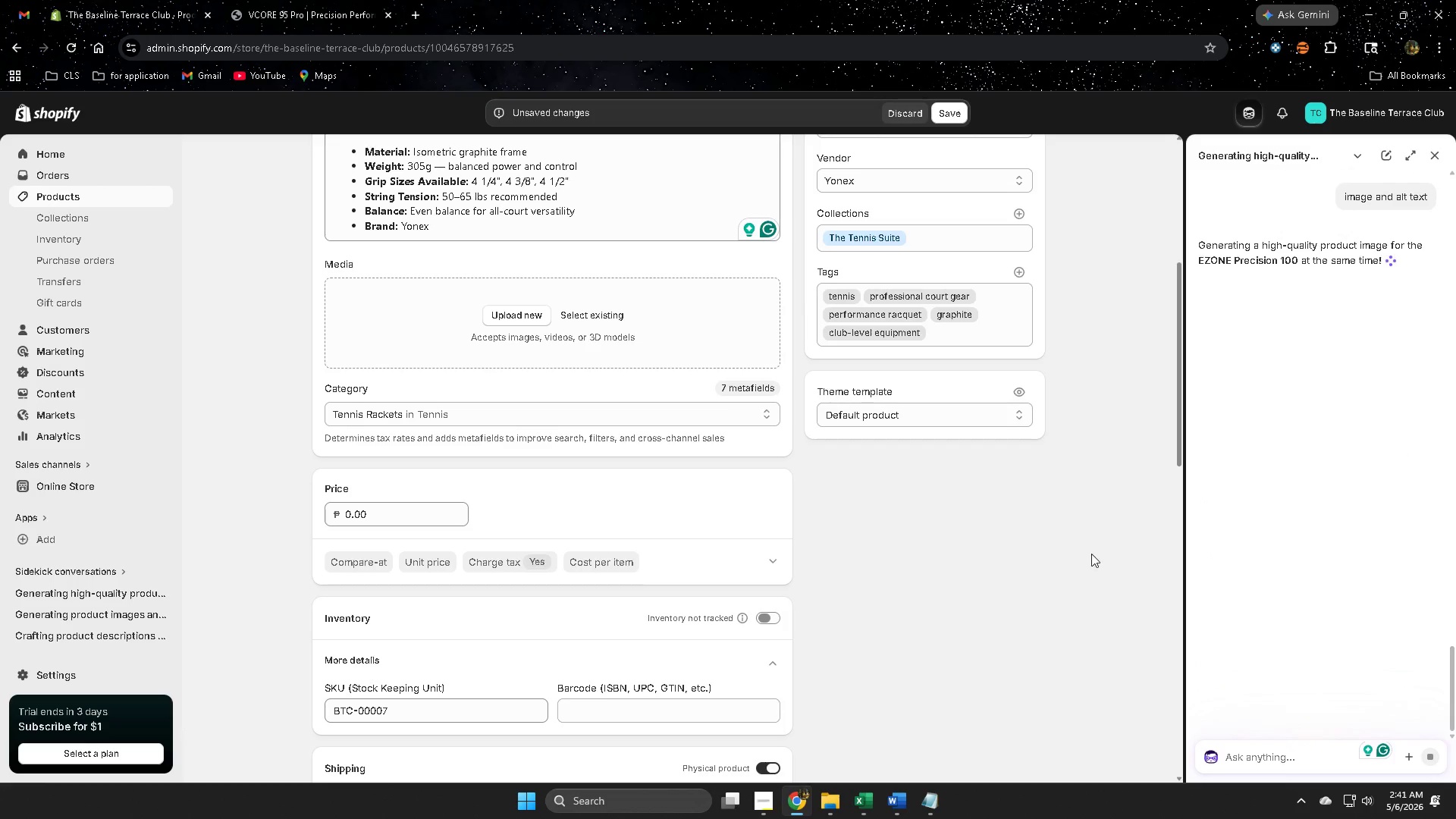 
wait(5.17)
 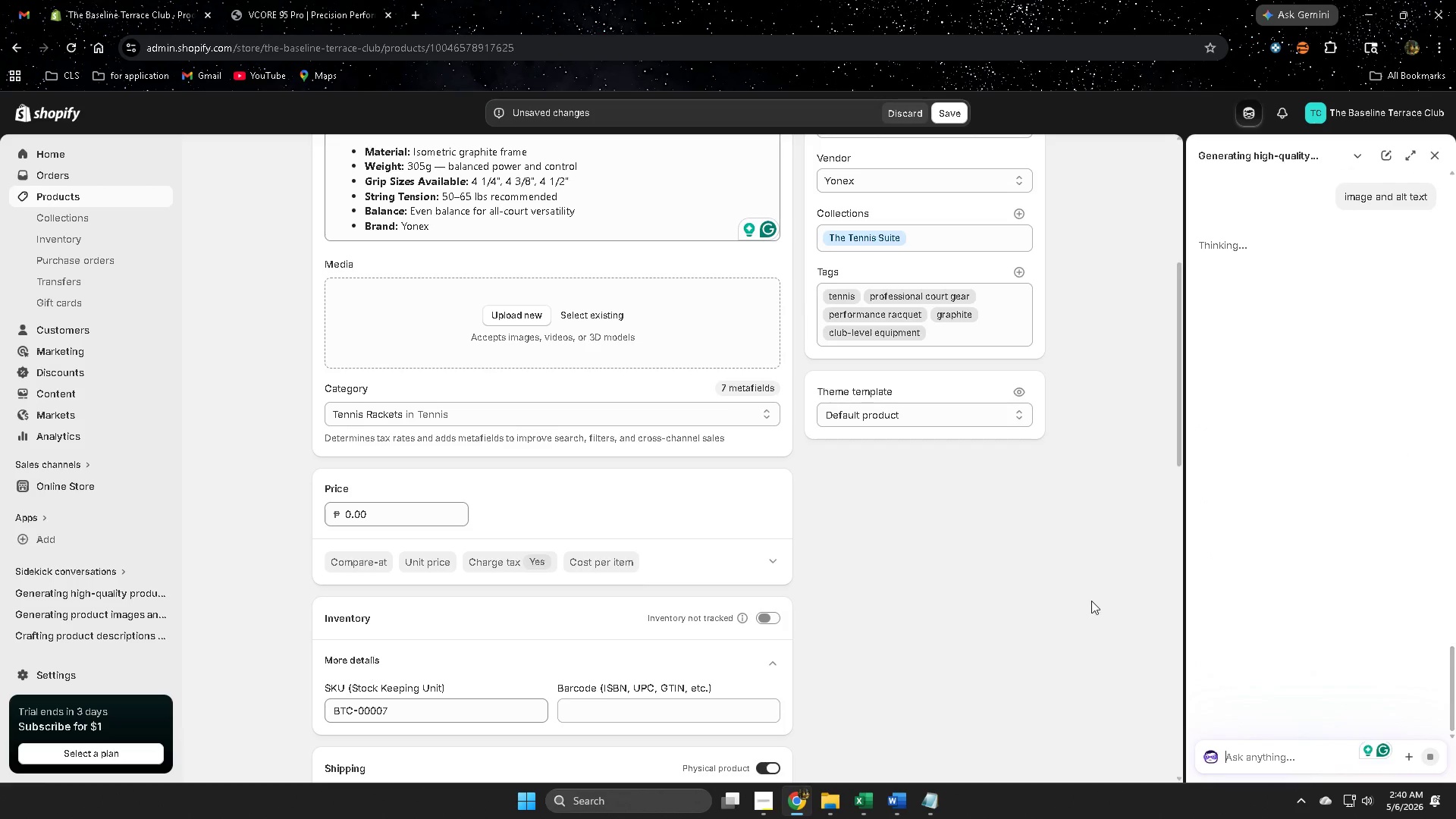 
scroll: coordinate [1030, 554], scroll_direction: up, amount: 3.0
 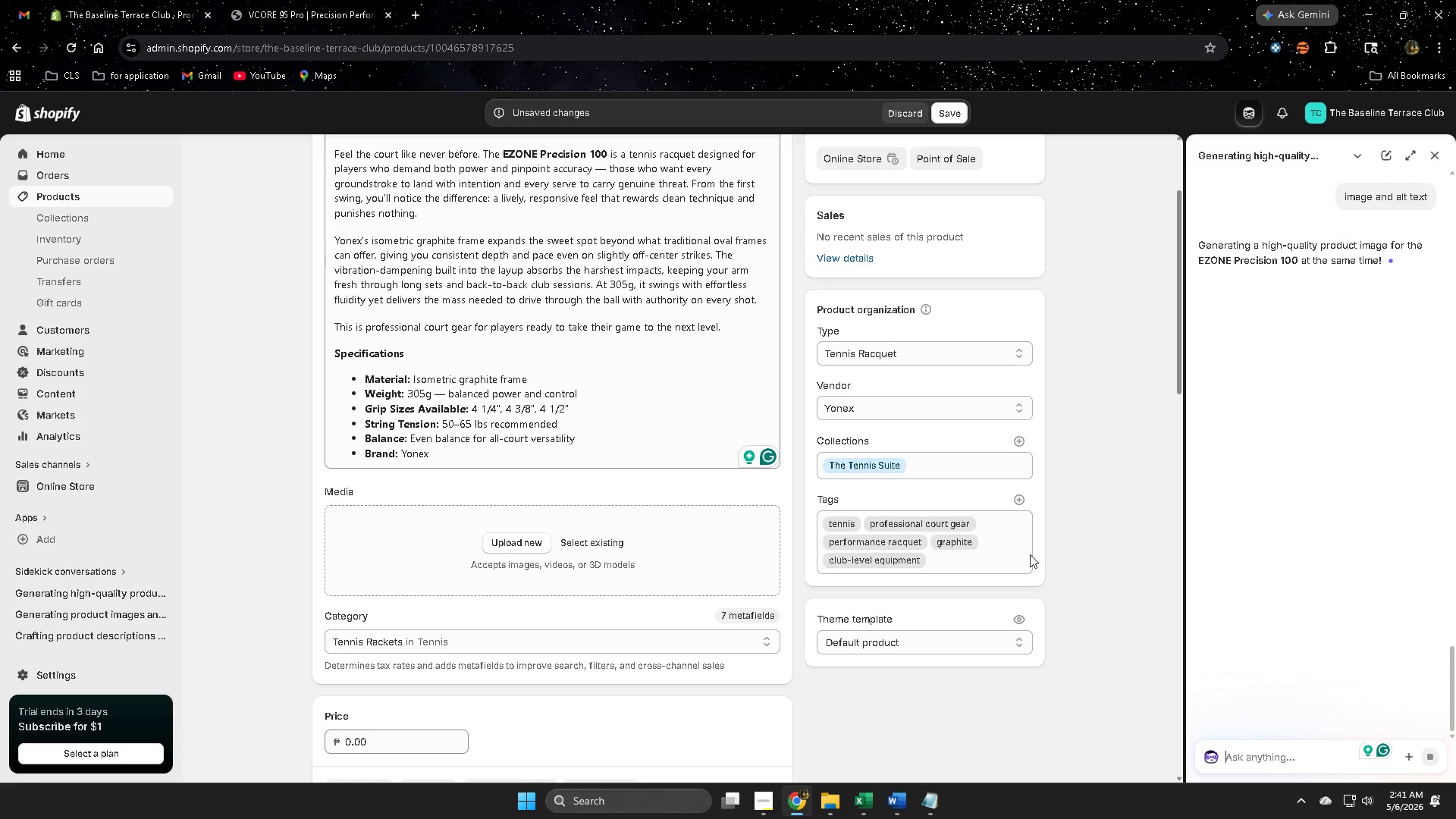 
scroll: coordinate [977, 531], scroll_direction: down, amount: 9.0
 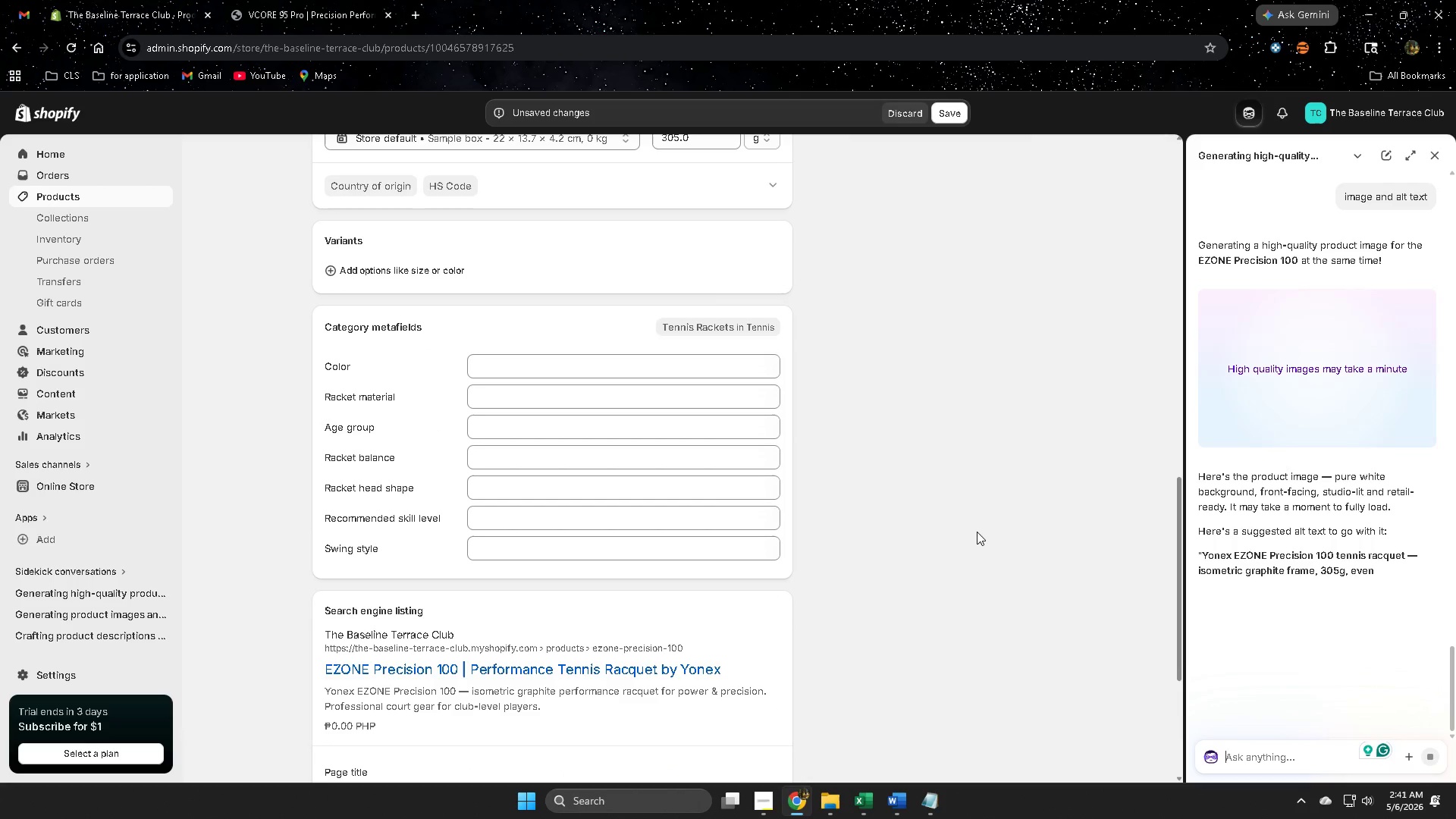 
scroll: coordinate [977, 532], scroll_direction: up, amount: 2.0
 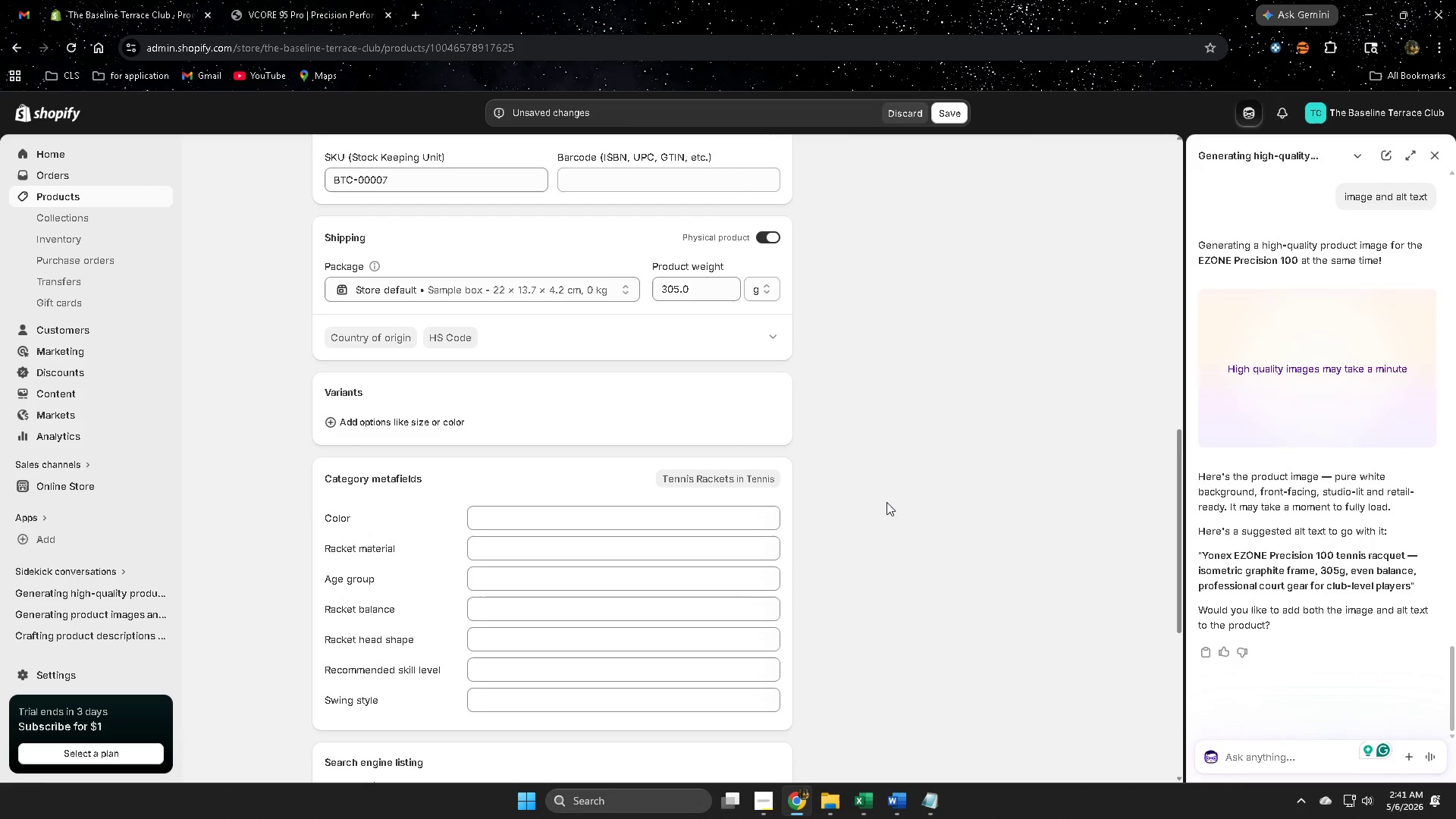 
scroll: coordinate [886, 502], scroll_direction: down, amount: 2.0
 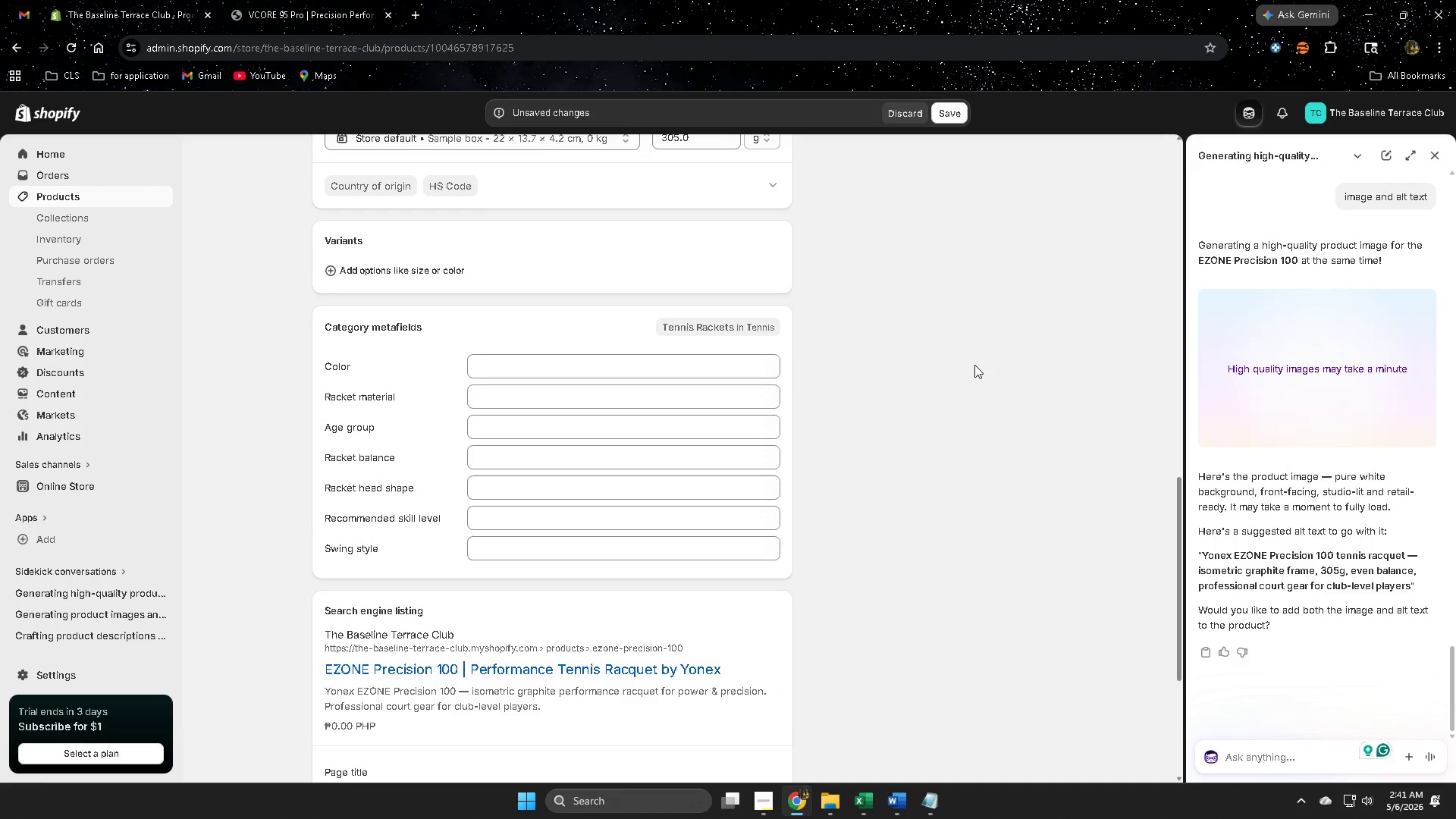 
scroll: coordinate [974, 364], scroll_direction: up, amount: 1.0
 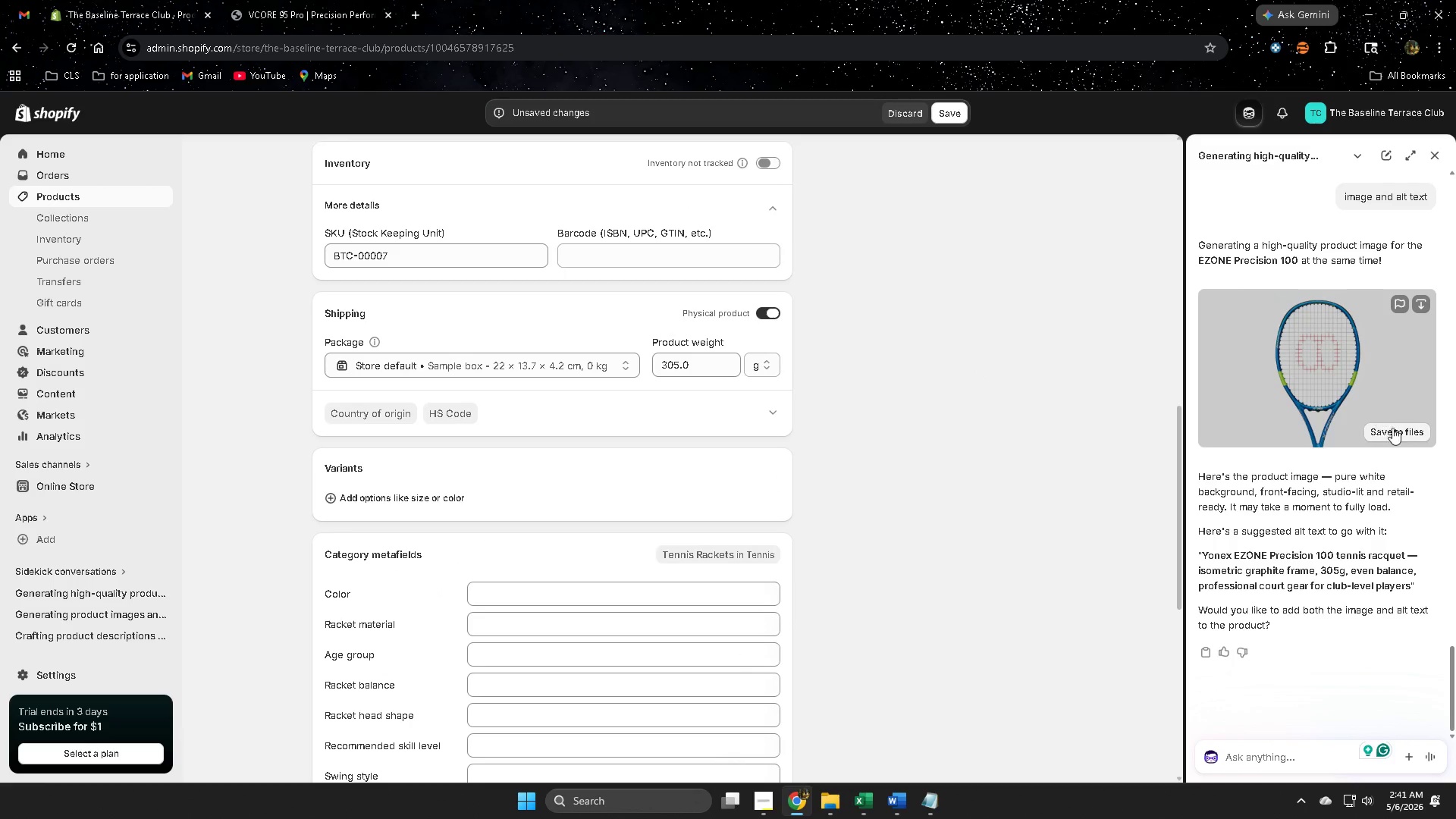 
left_click([1399, 435])
 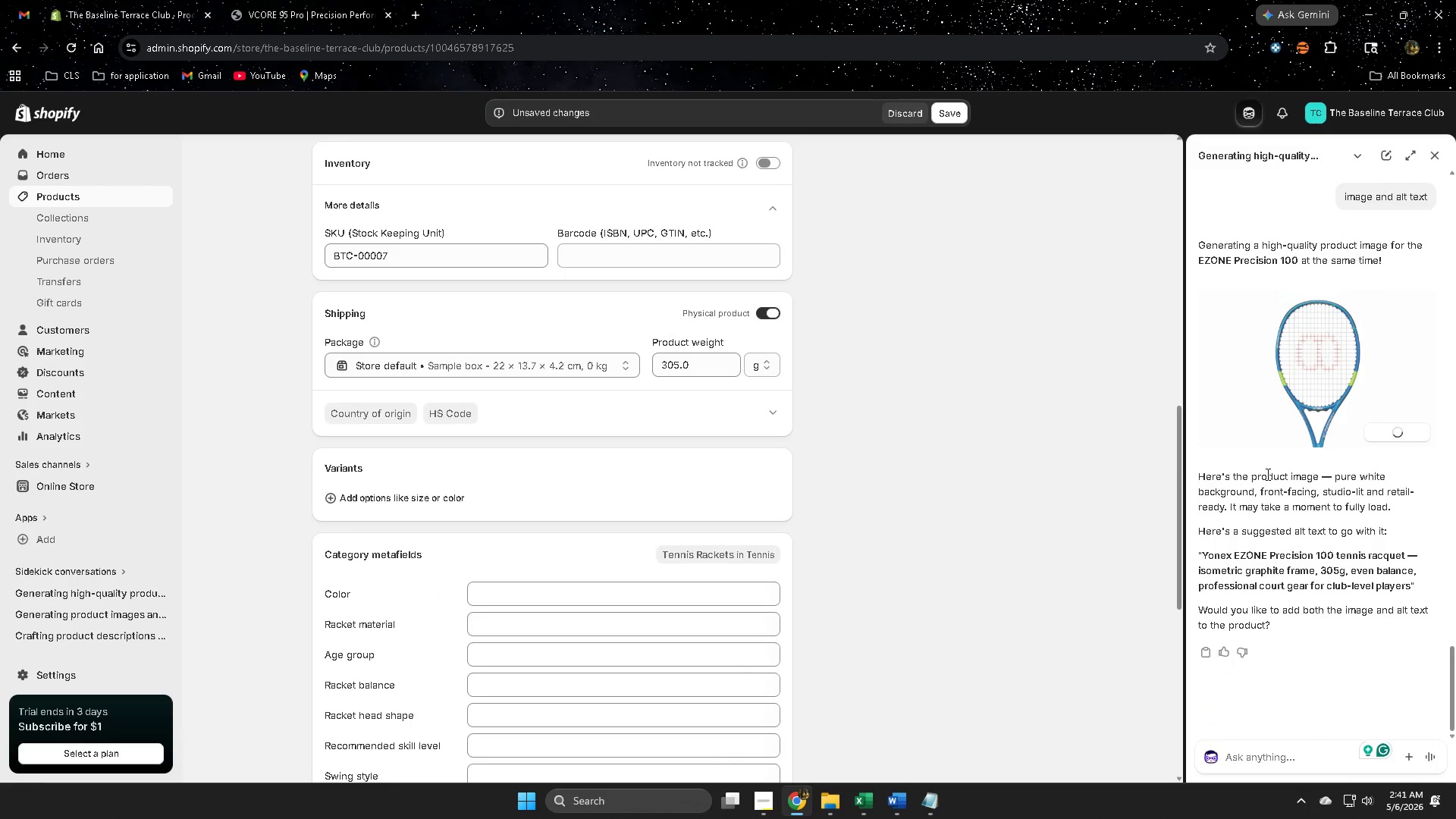 
scroll: coordinate [1316, 373], scroll_direction: down, amount: 2.0
 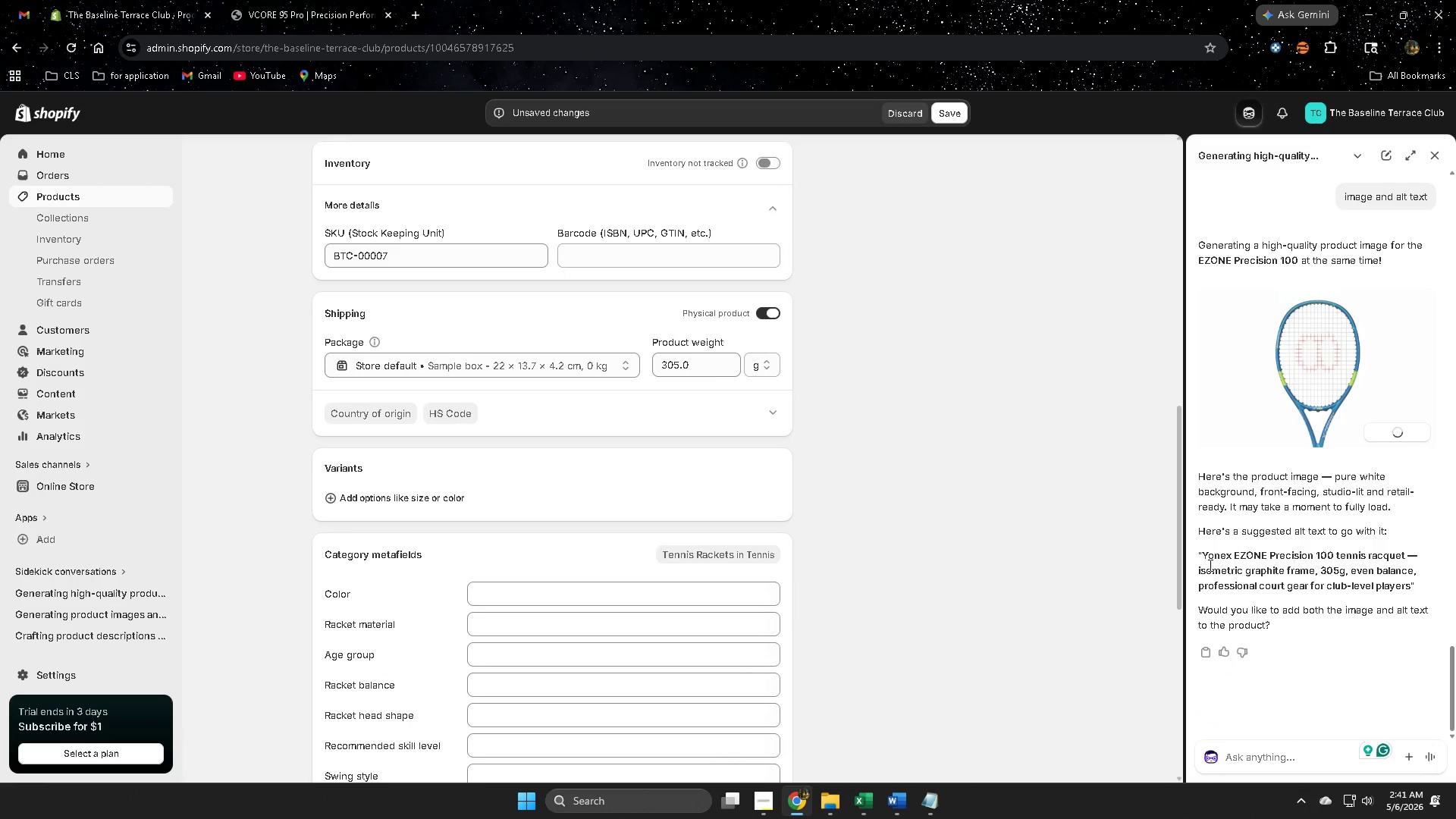 
left_click([1216, 551])
 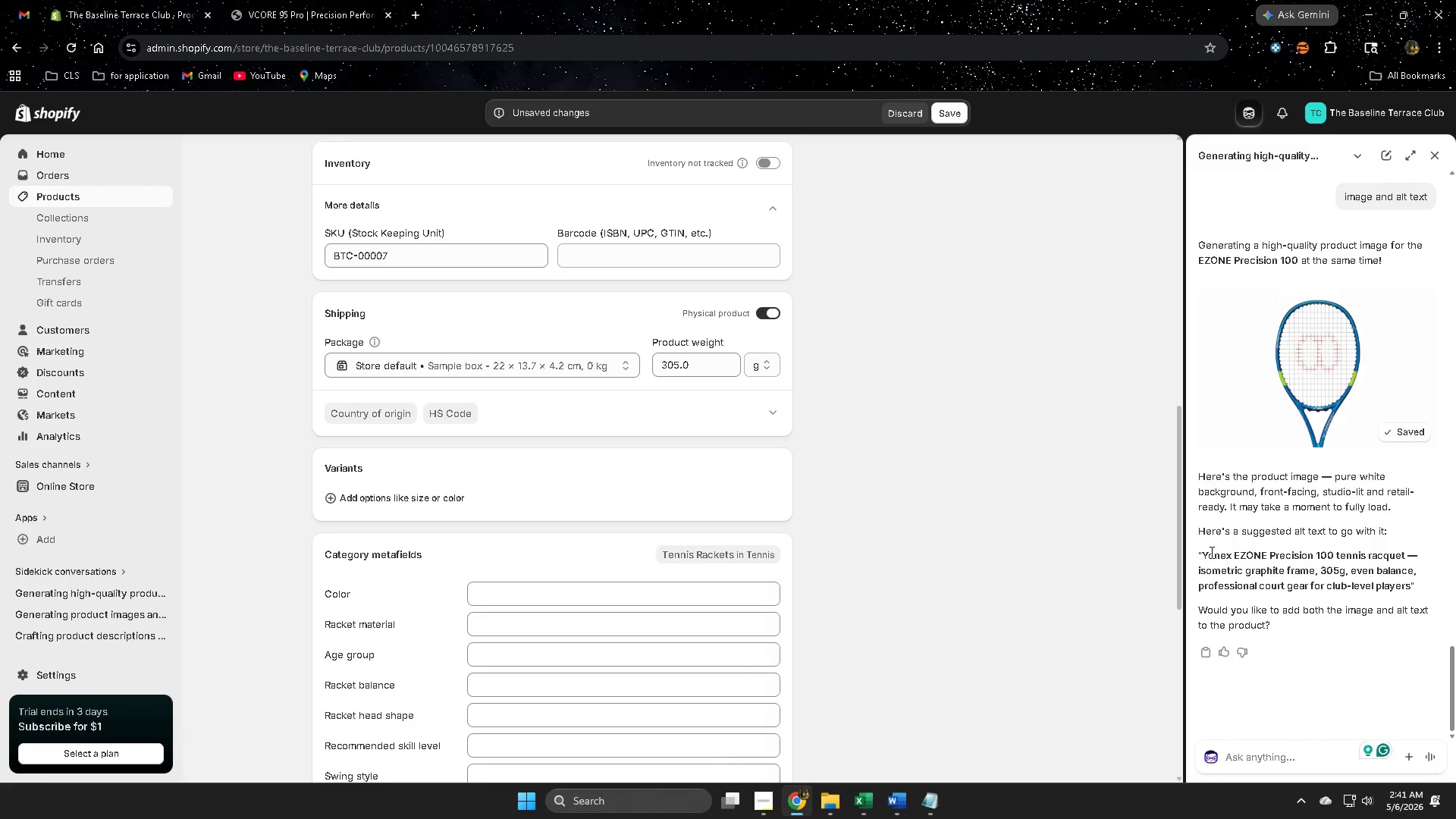 
left_click([1210, 554])
 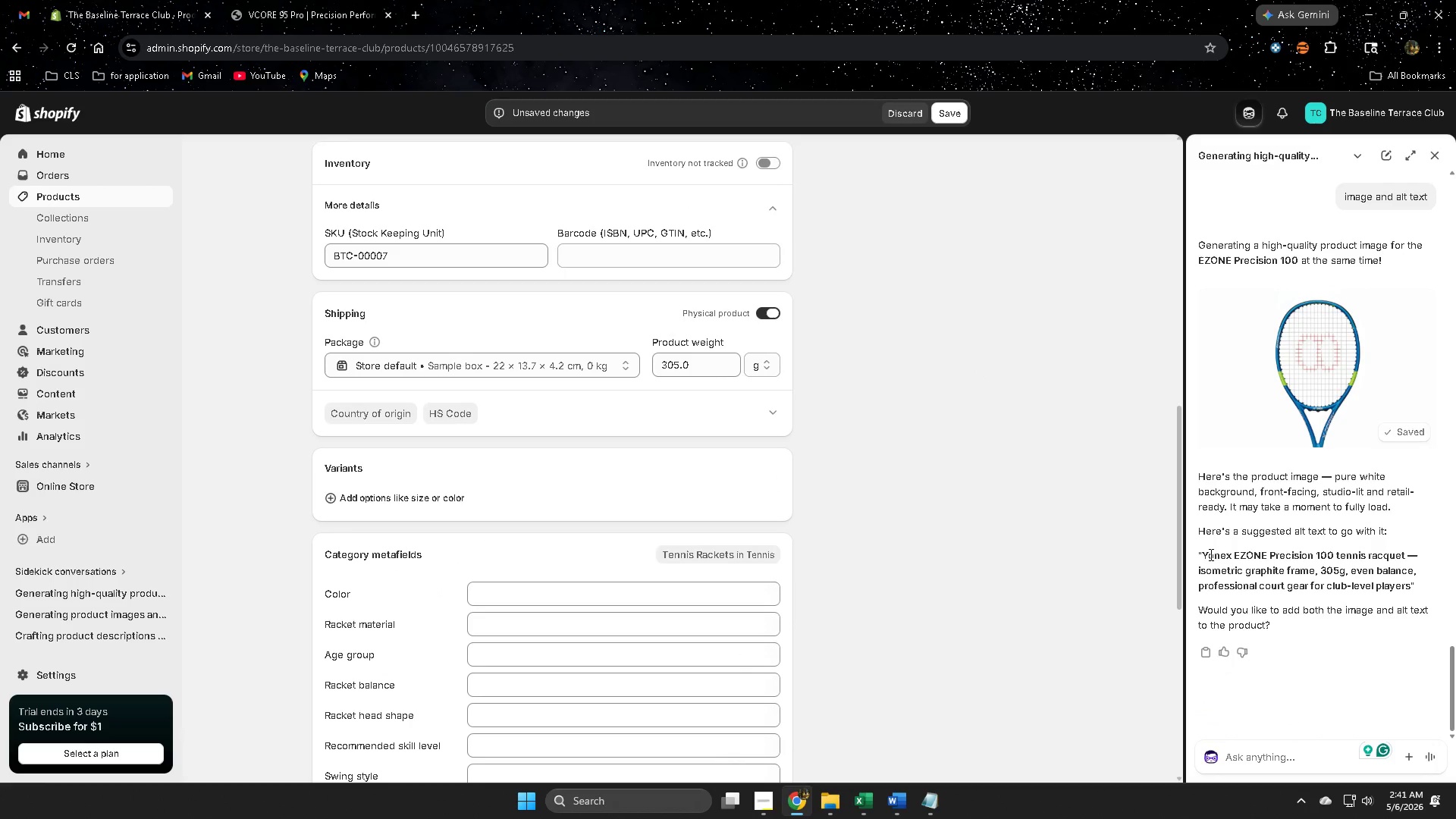 
left_click_drag(start_coordinate=[1210, 554], to_coordinate=[1379, 585])
 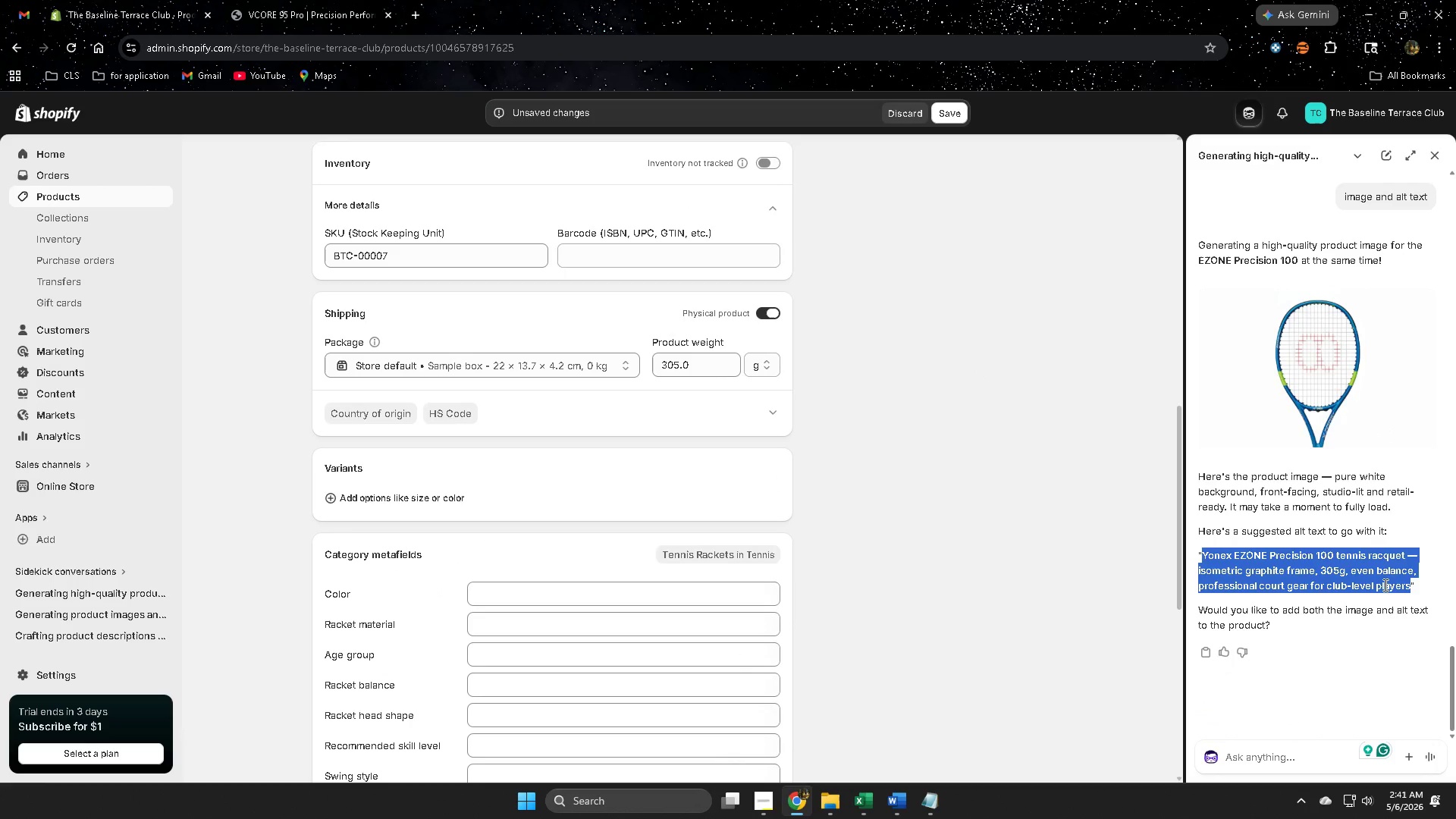 
key(Control+ControlLeft)
 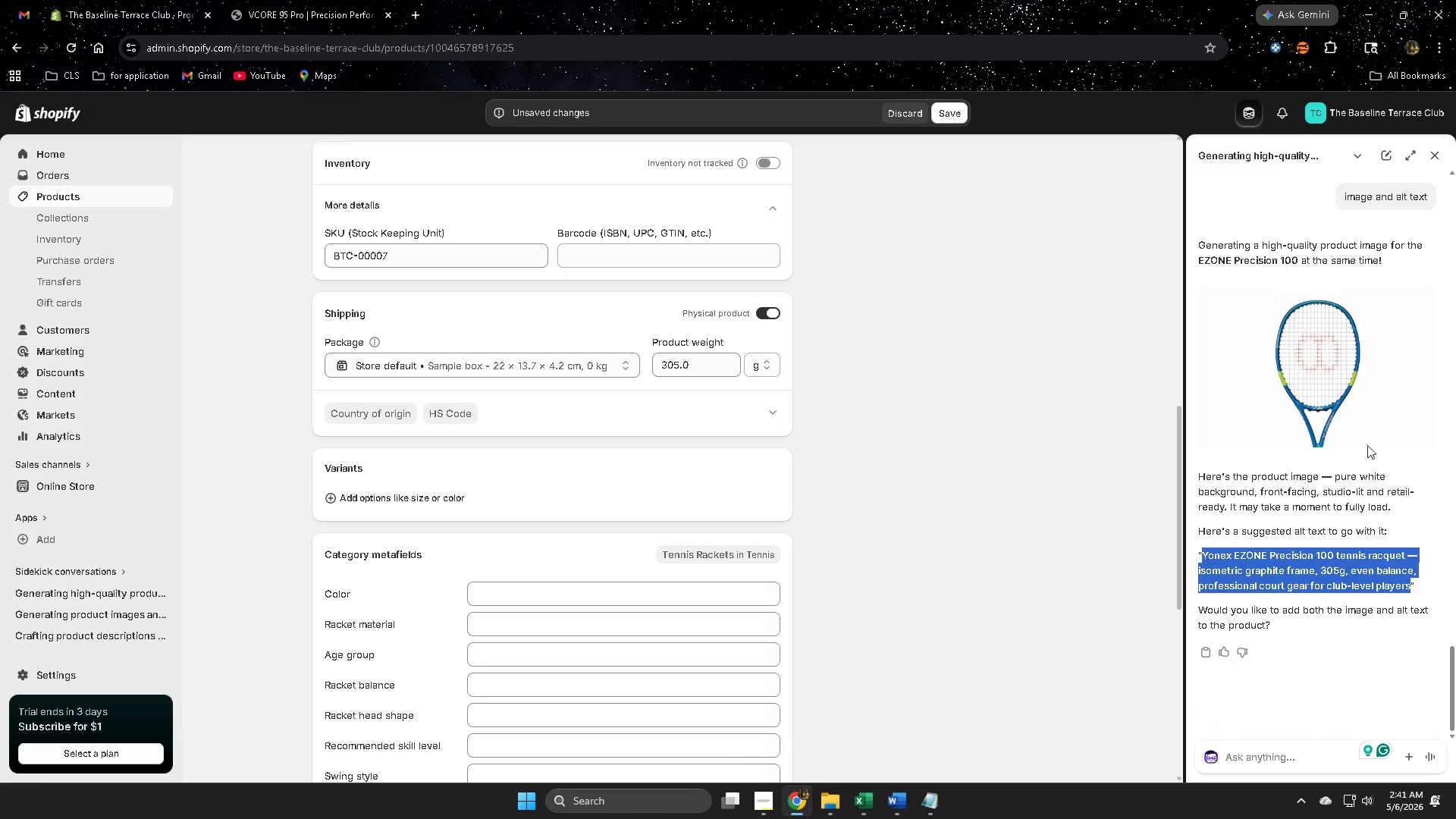 
key(Control+C)
 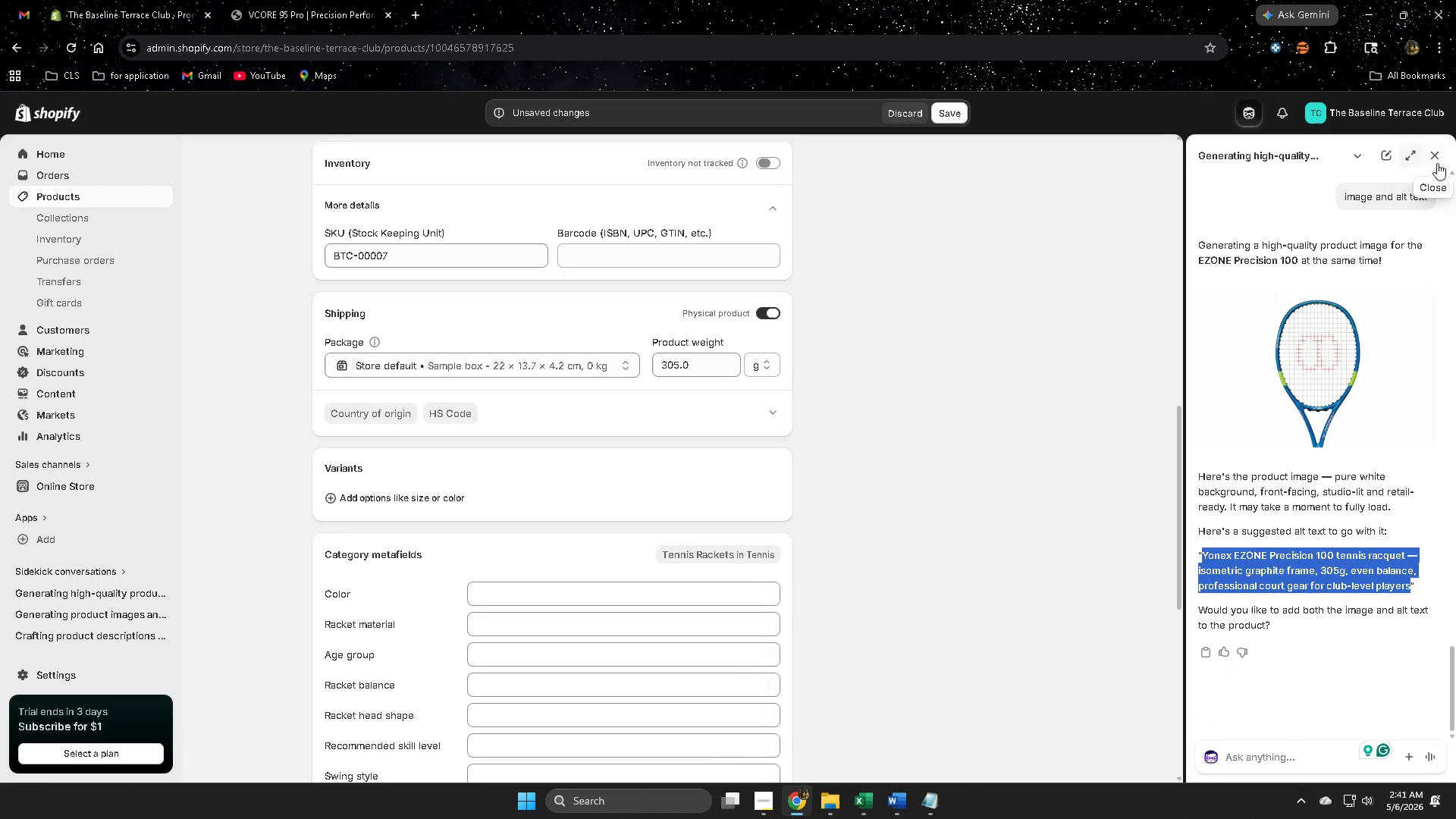 
left_click([1439, 160])
 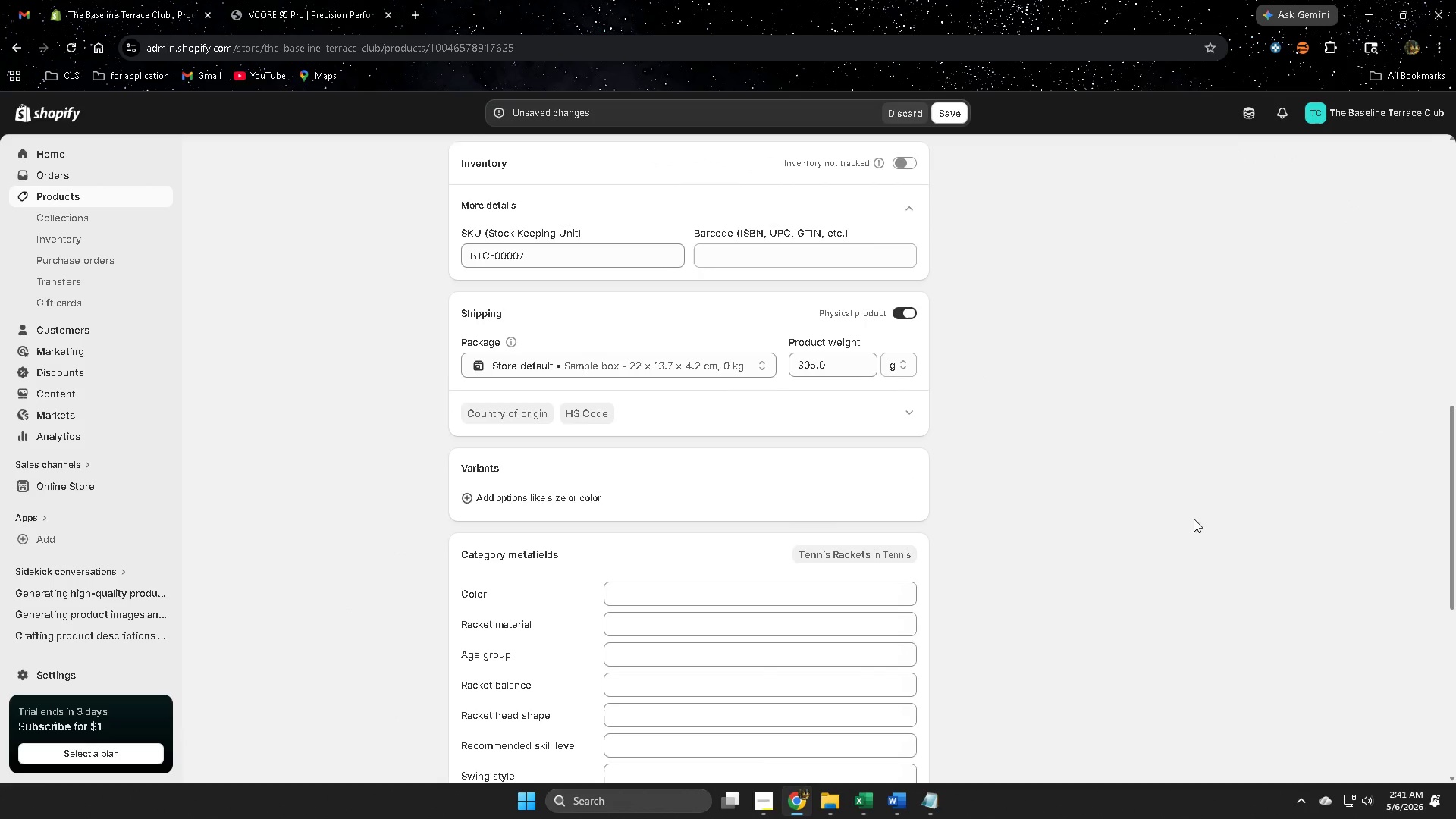 
scroll: coordinate [759, 465], scroll_direction: up, amount: 6.0
 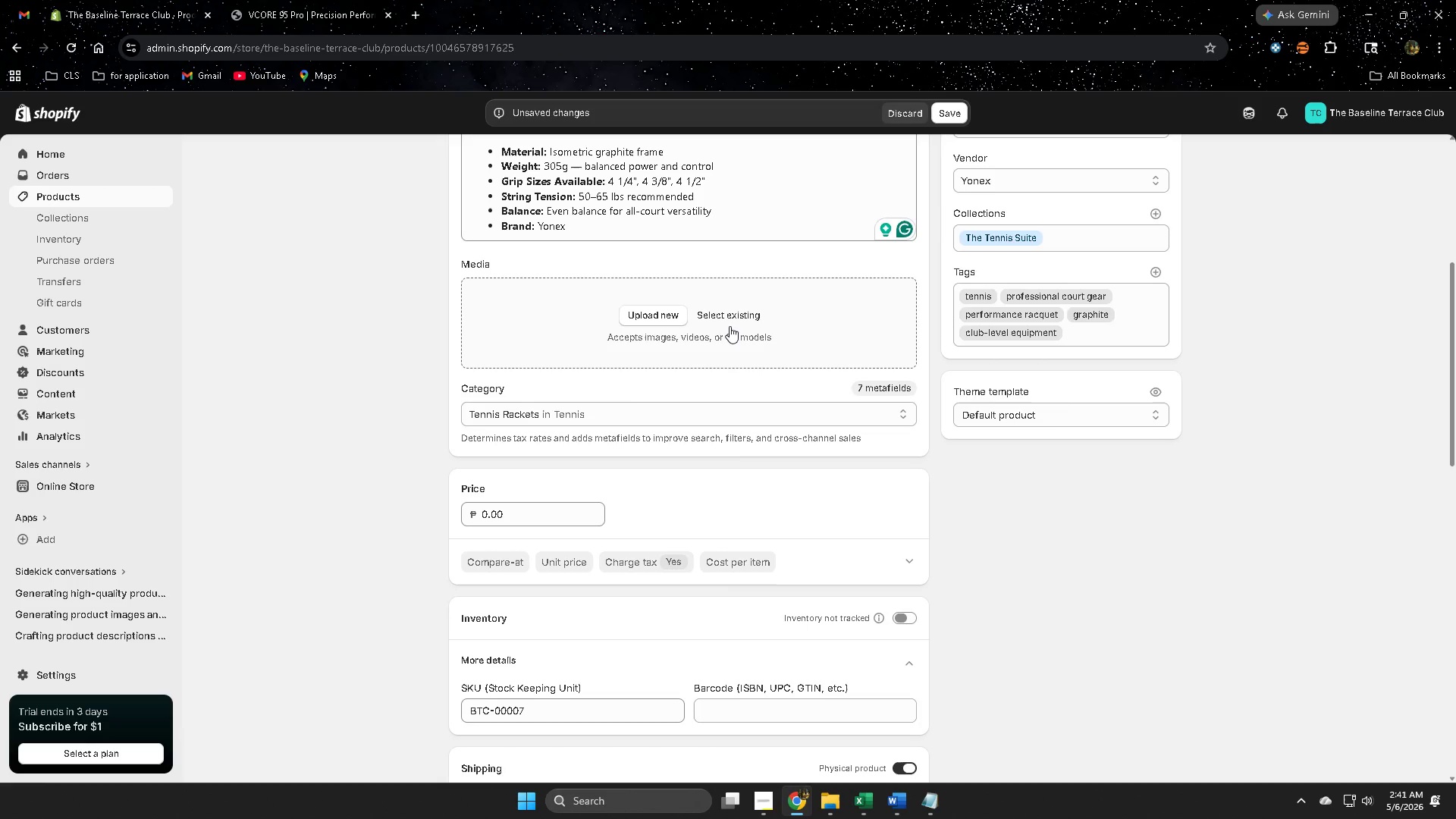 
left_click([730, 314])
 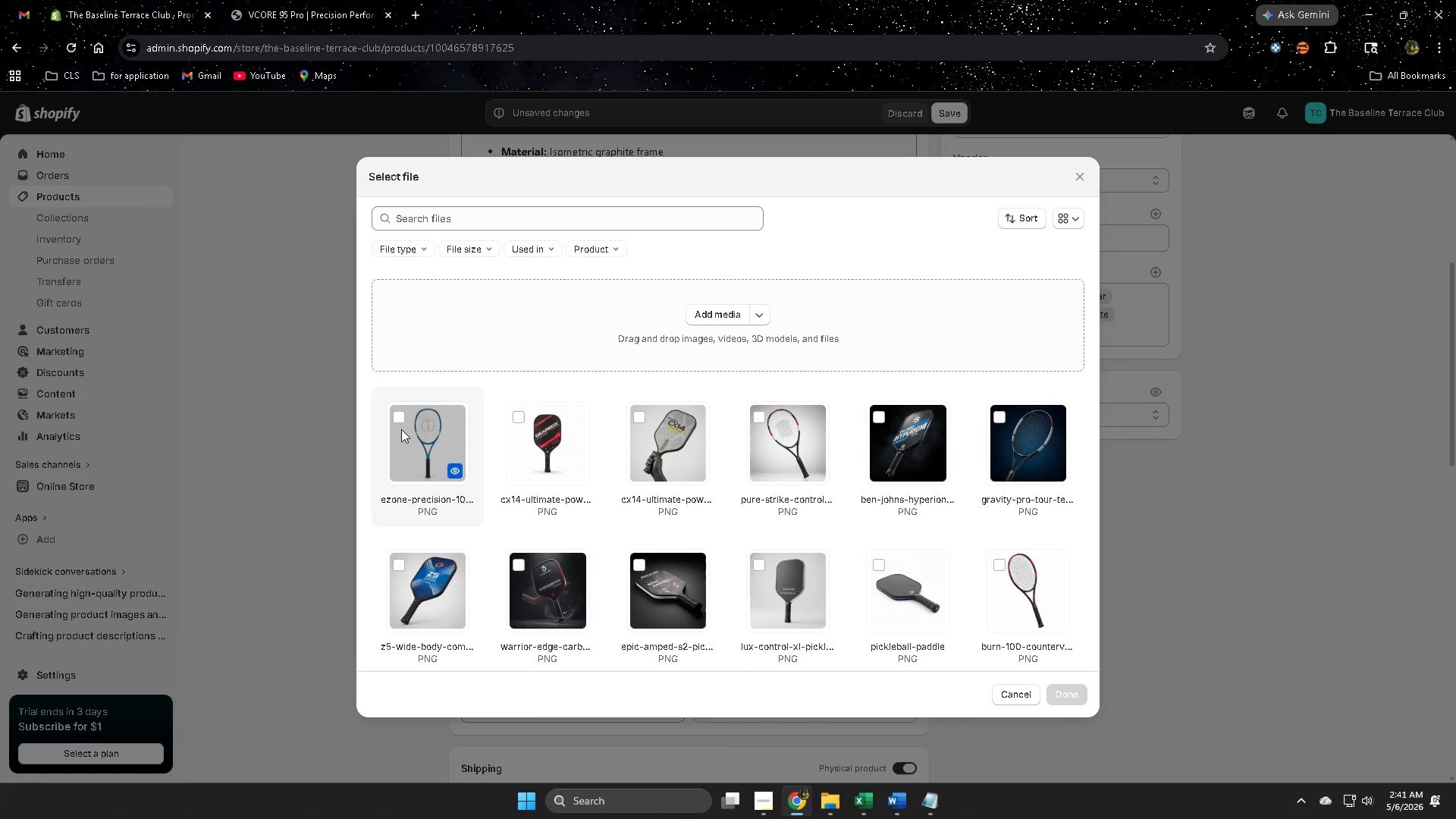 
left_click([399, 420])
 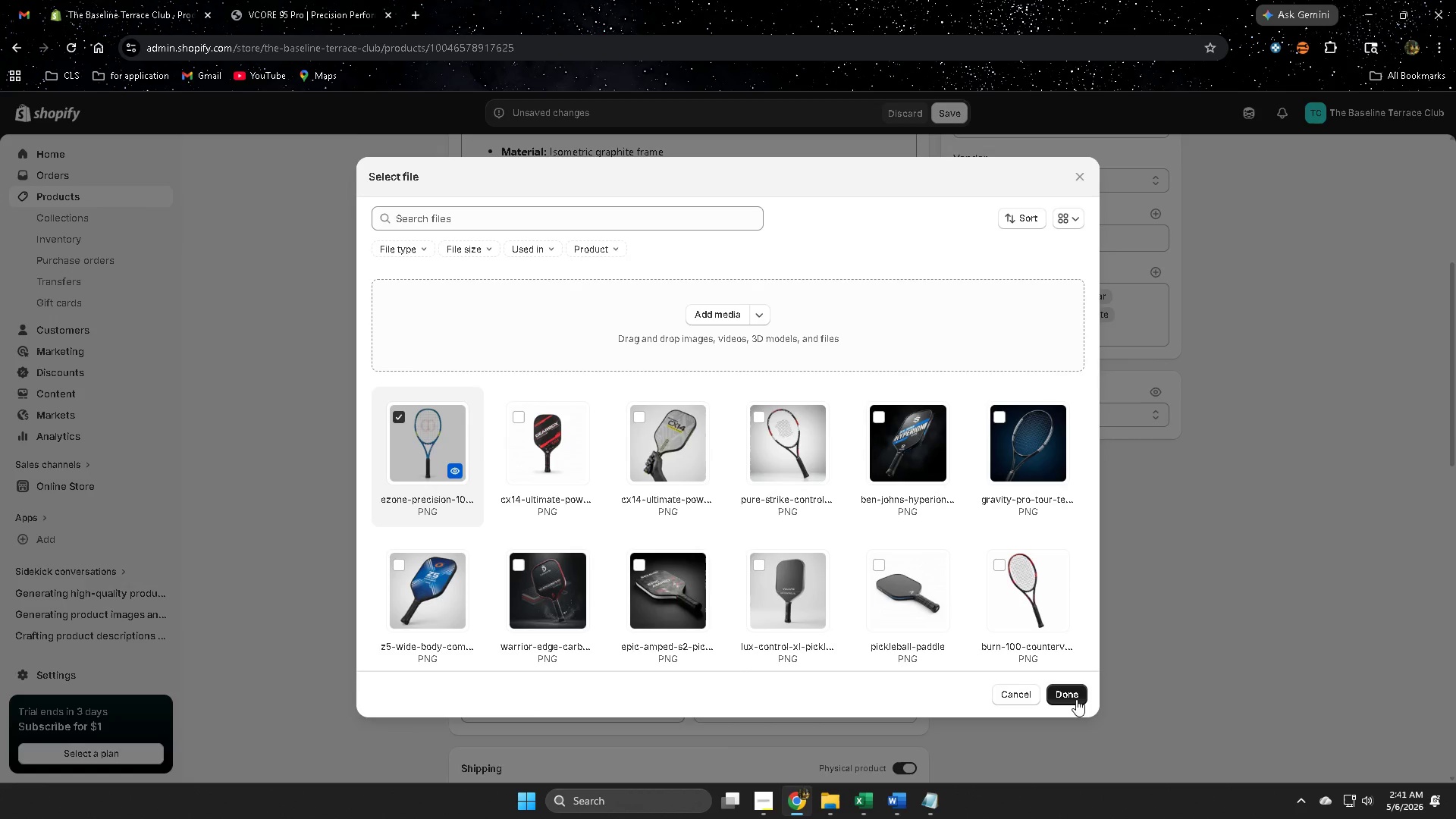 
left_click([1076, 699])
 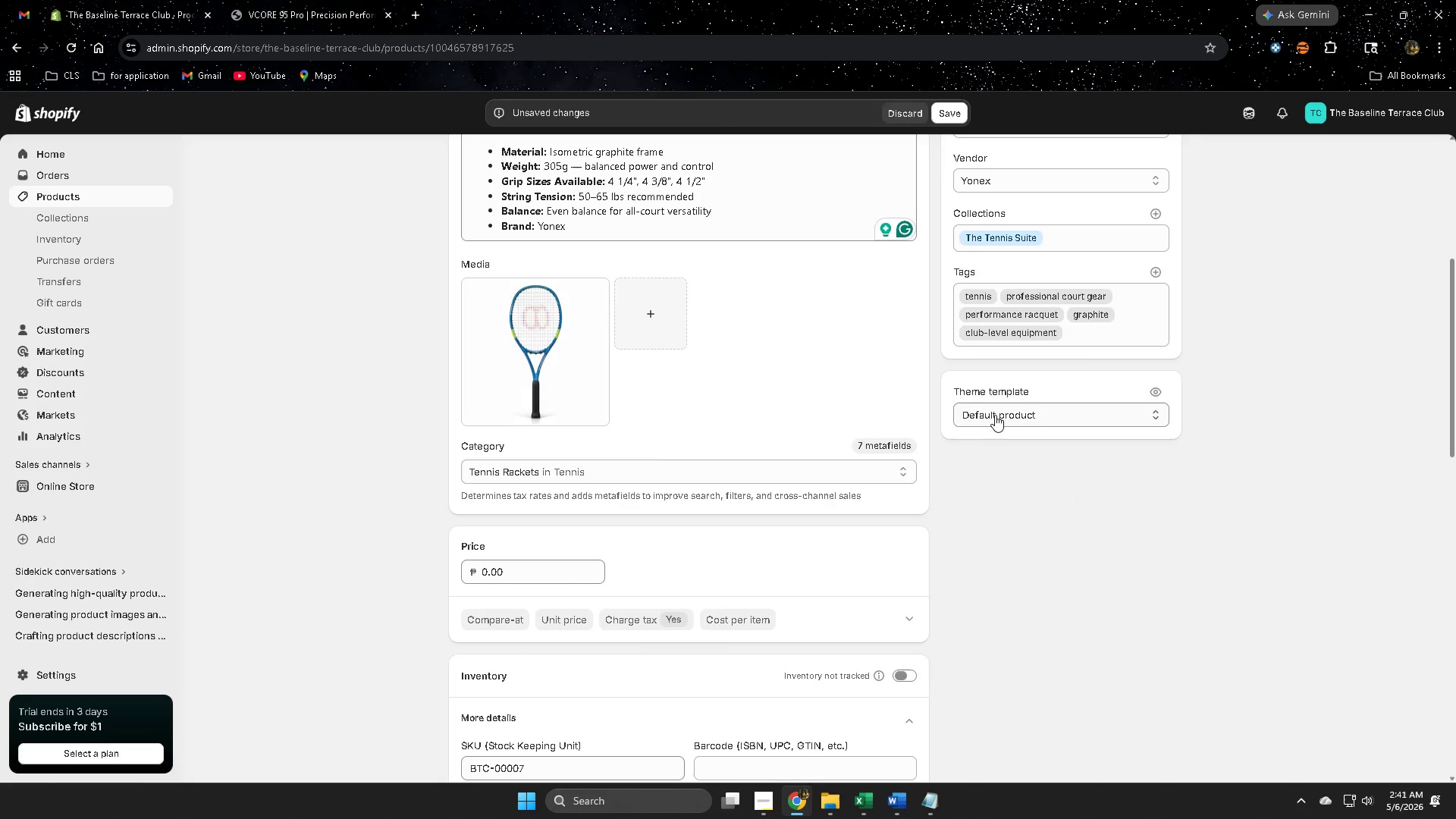 
scroll: coordinate [1225, 377], scroll_direction: up, amount: 6.0
 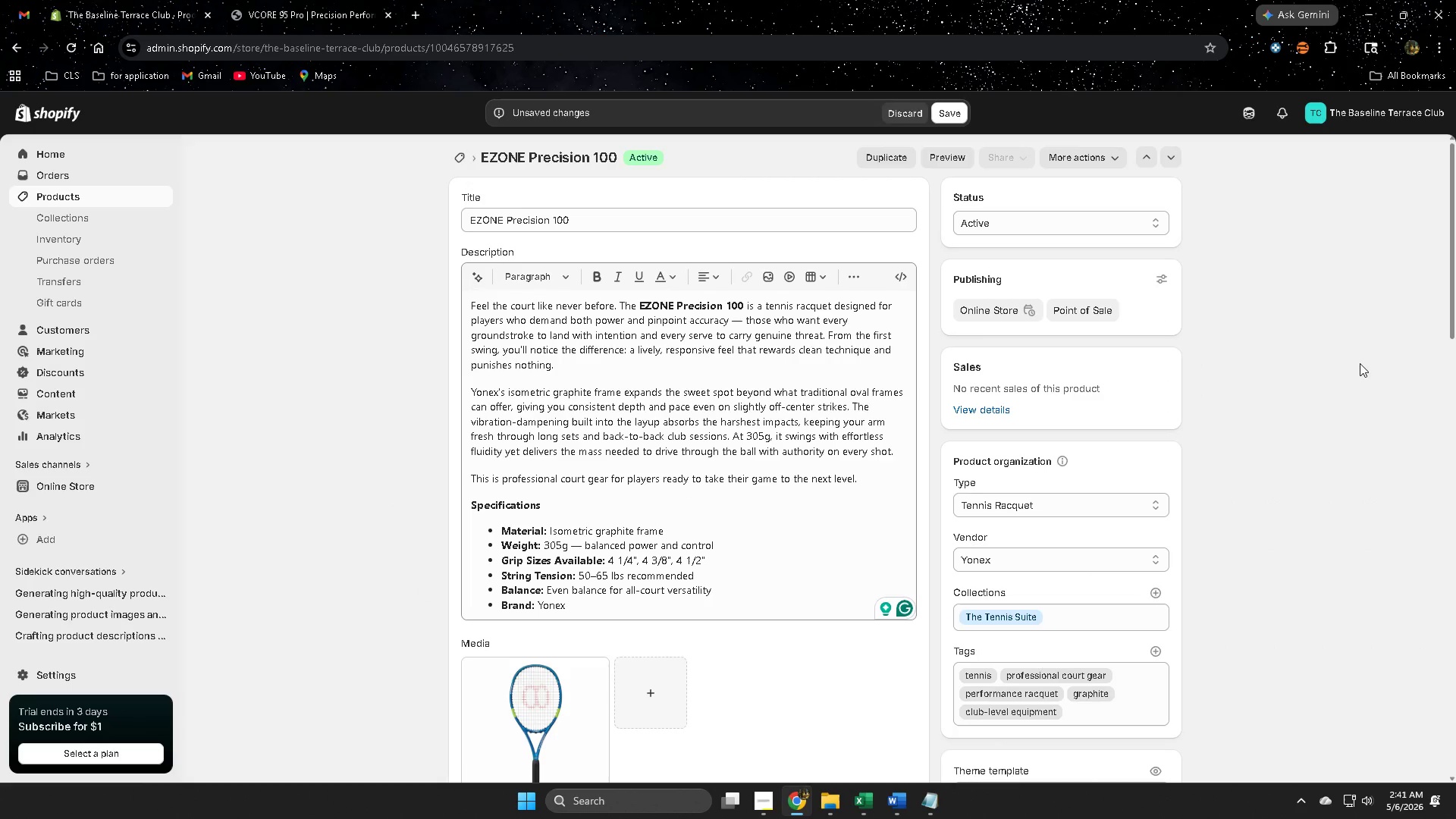 
scroll: coordinate [1360, 369], scroll_direction: down, amount: 2.0
 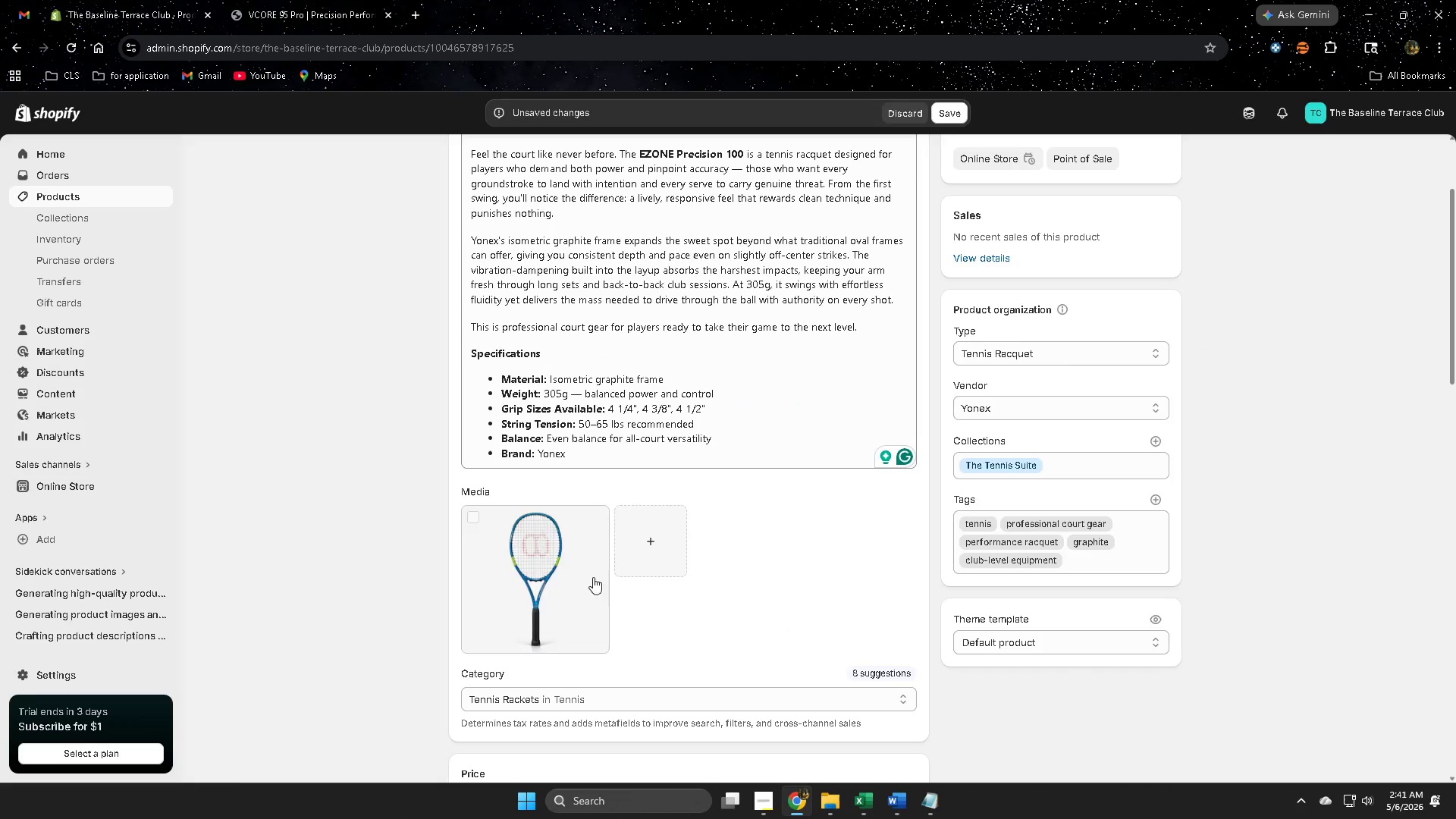 
left_click([517, 576])
 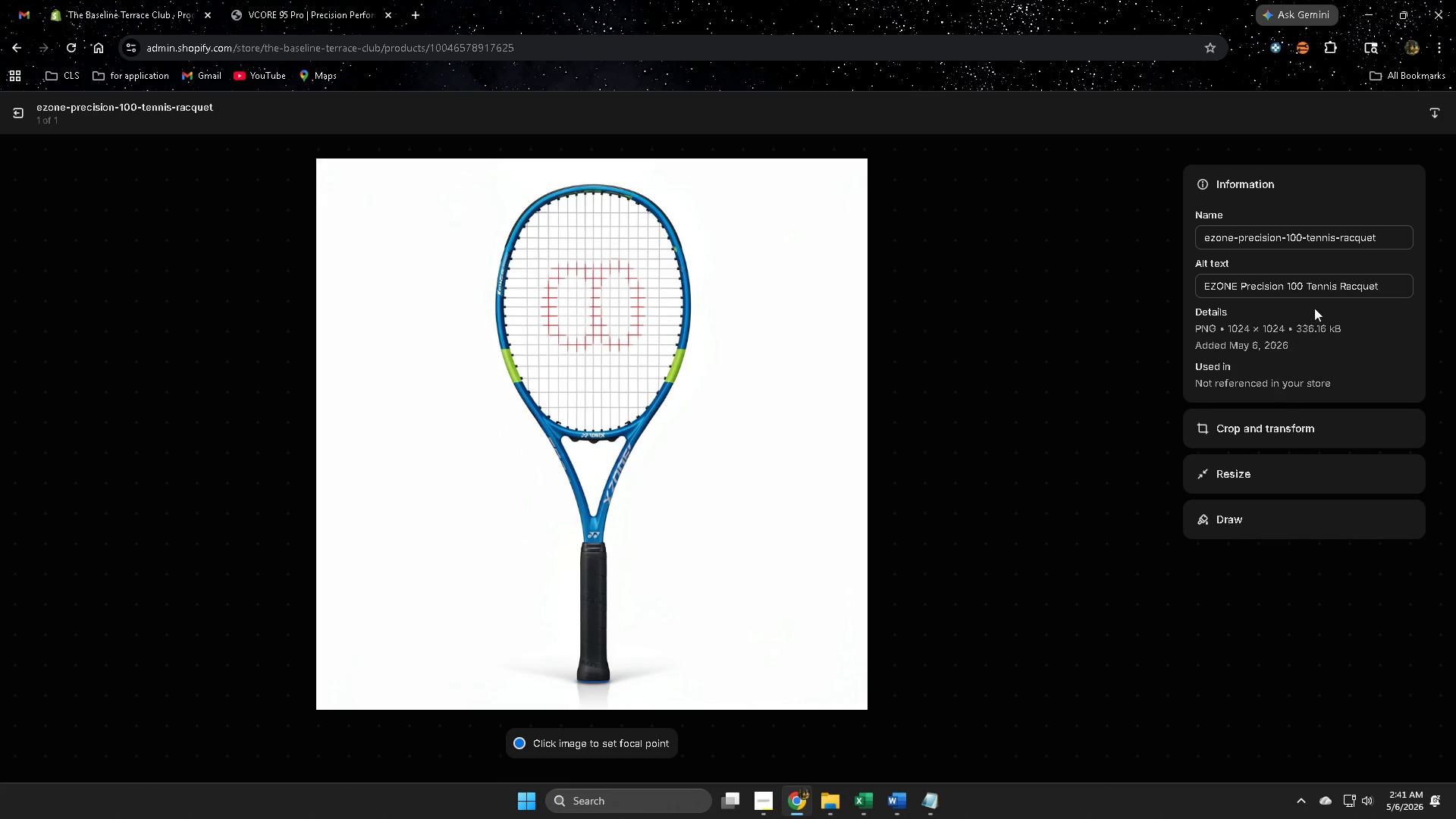 
double_click([1382, 292])
 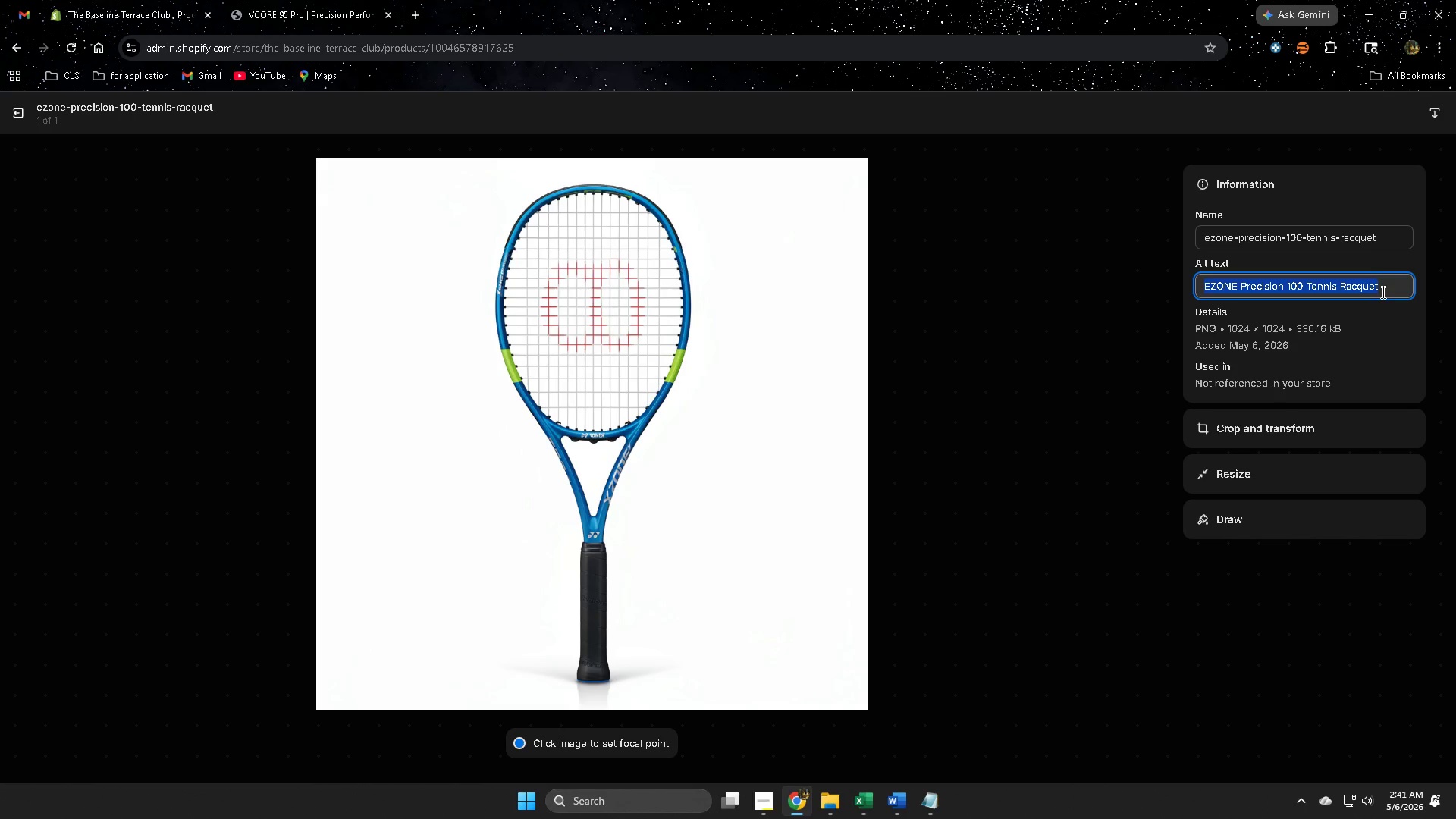 
triple_click([1382, 292])
 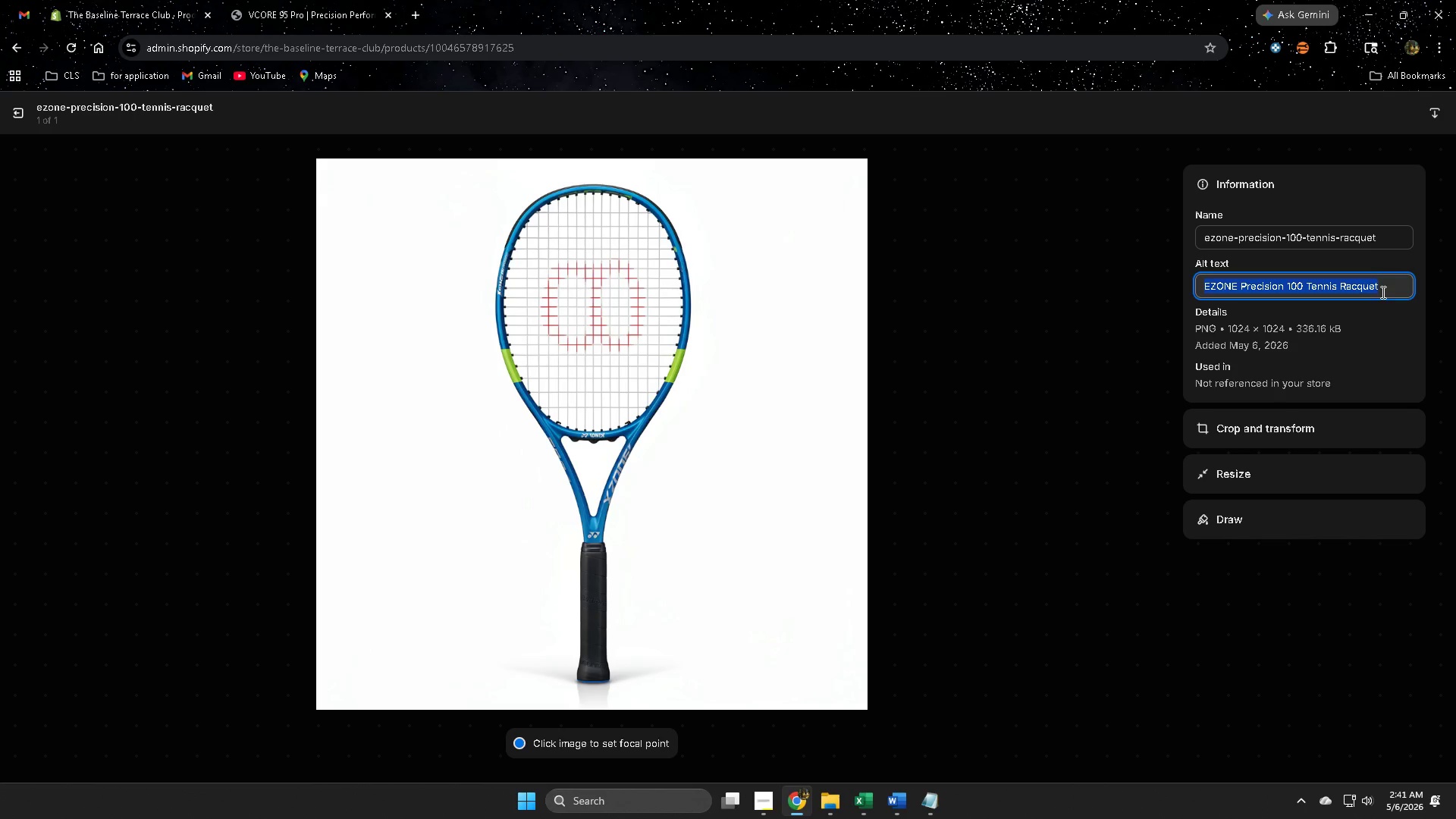 
key(Control+ControlLeft)
 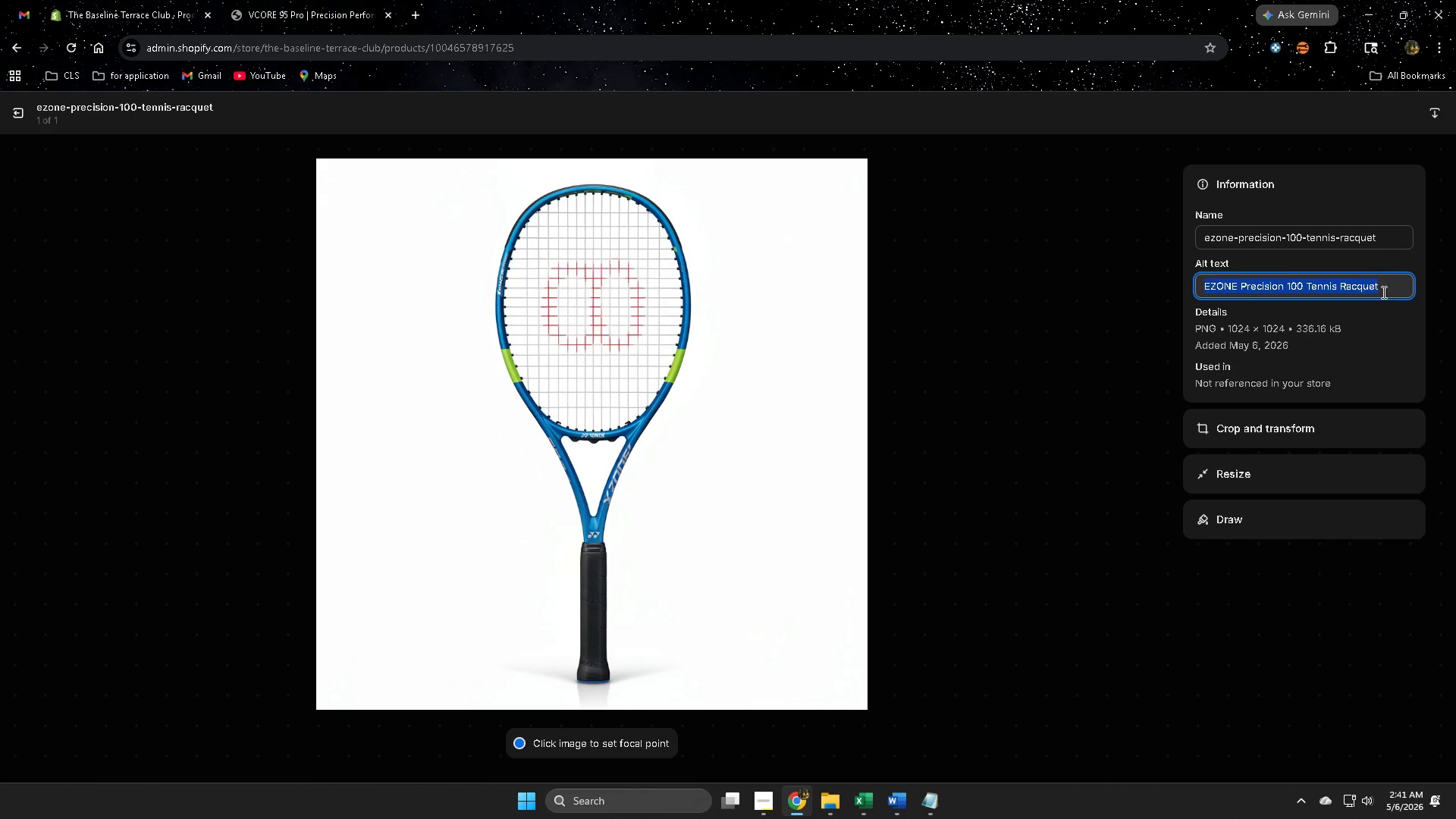 
key(Control+V)
 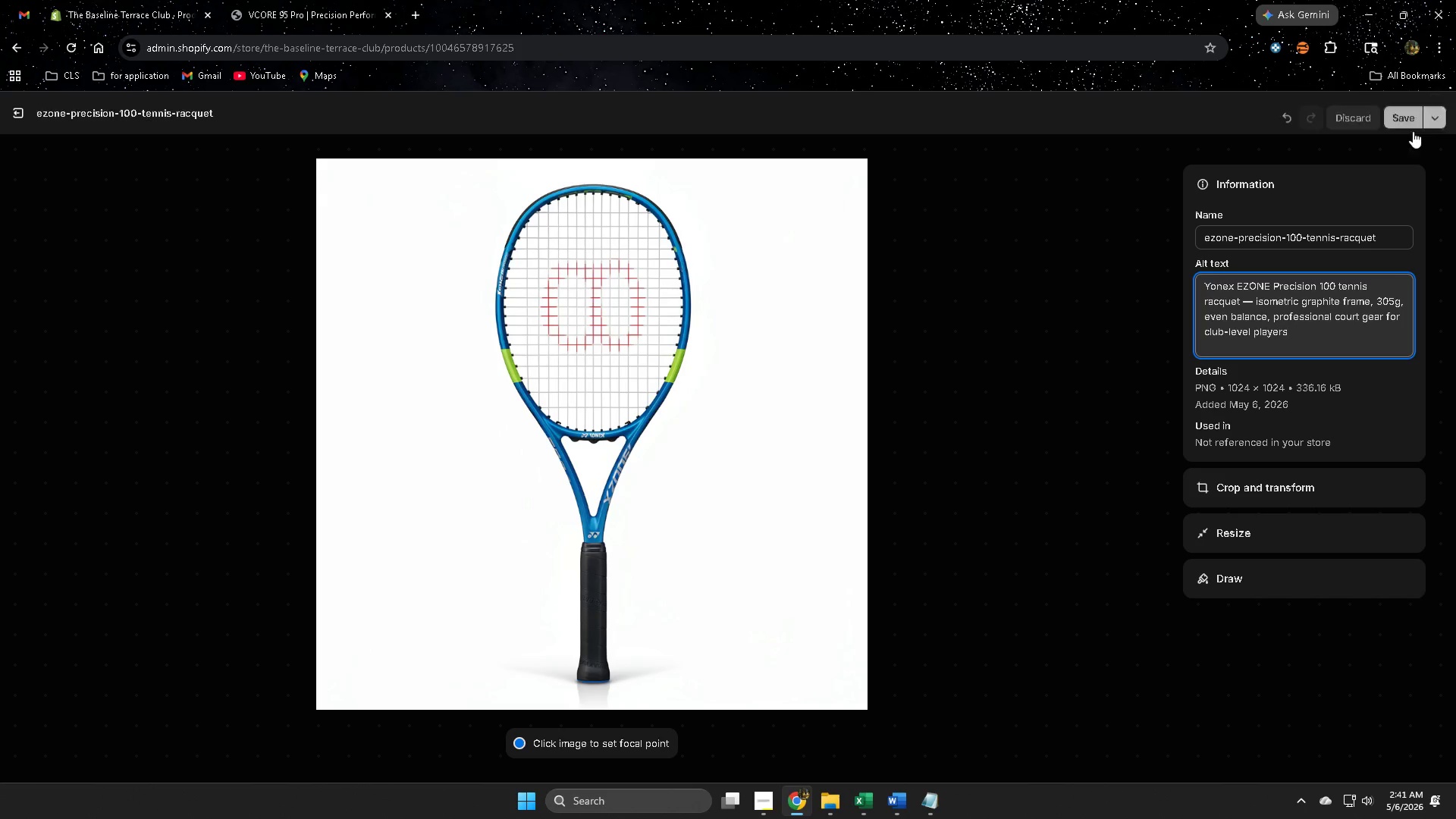 
left_click([1407, 118])
 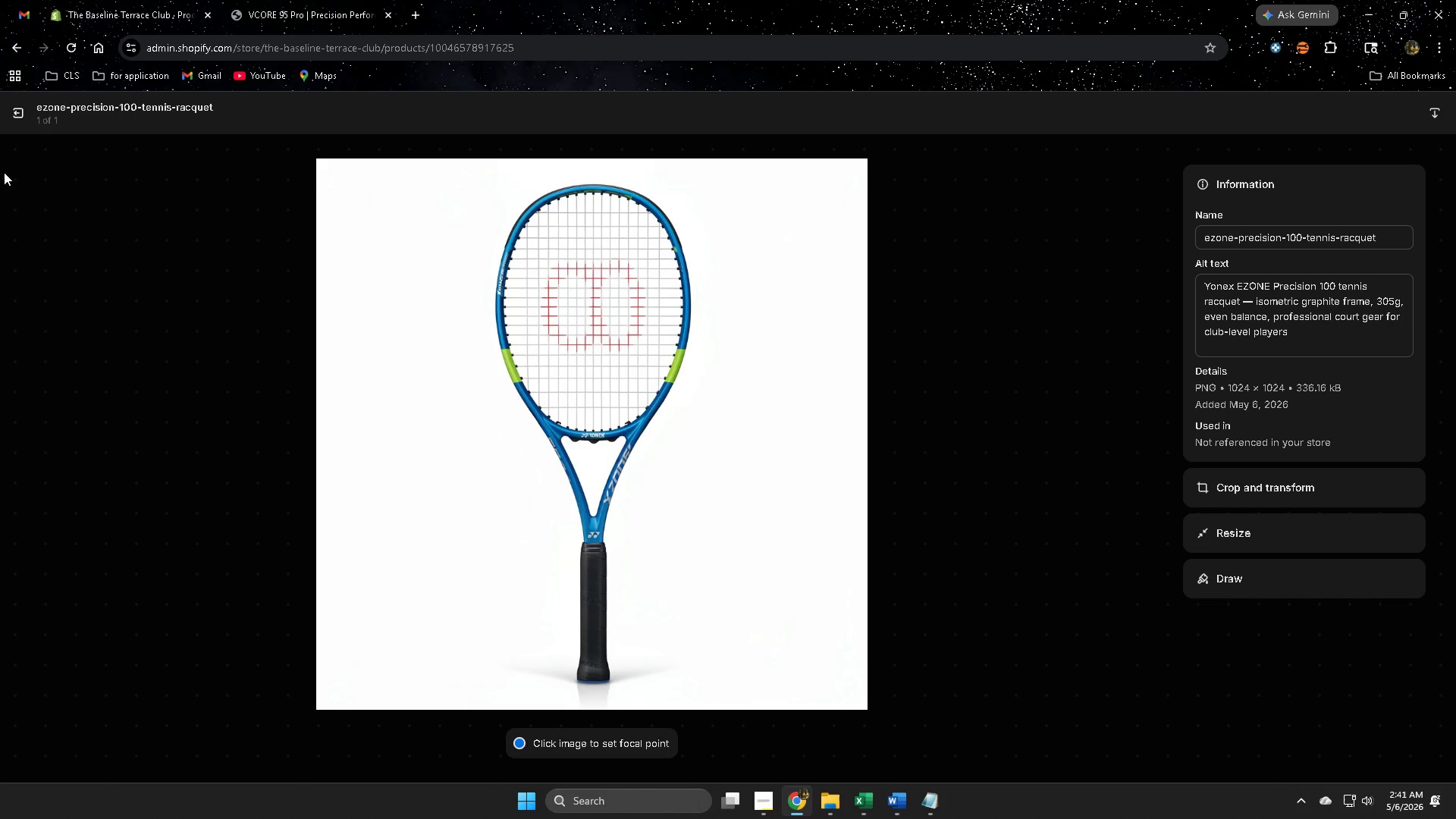 
left_click([20, 121])
 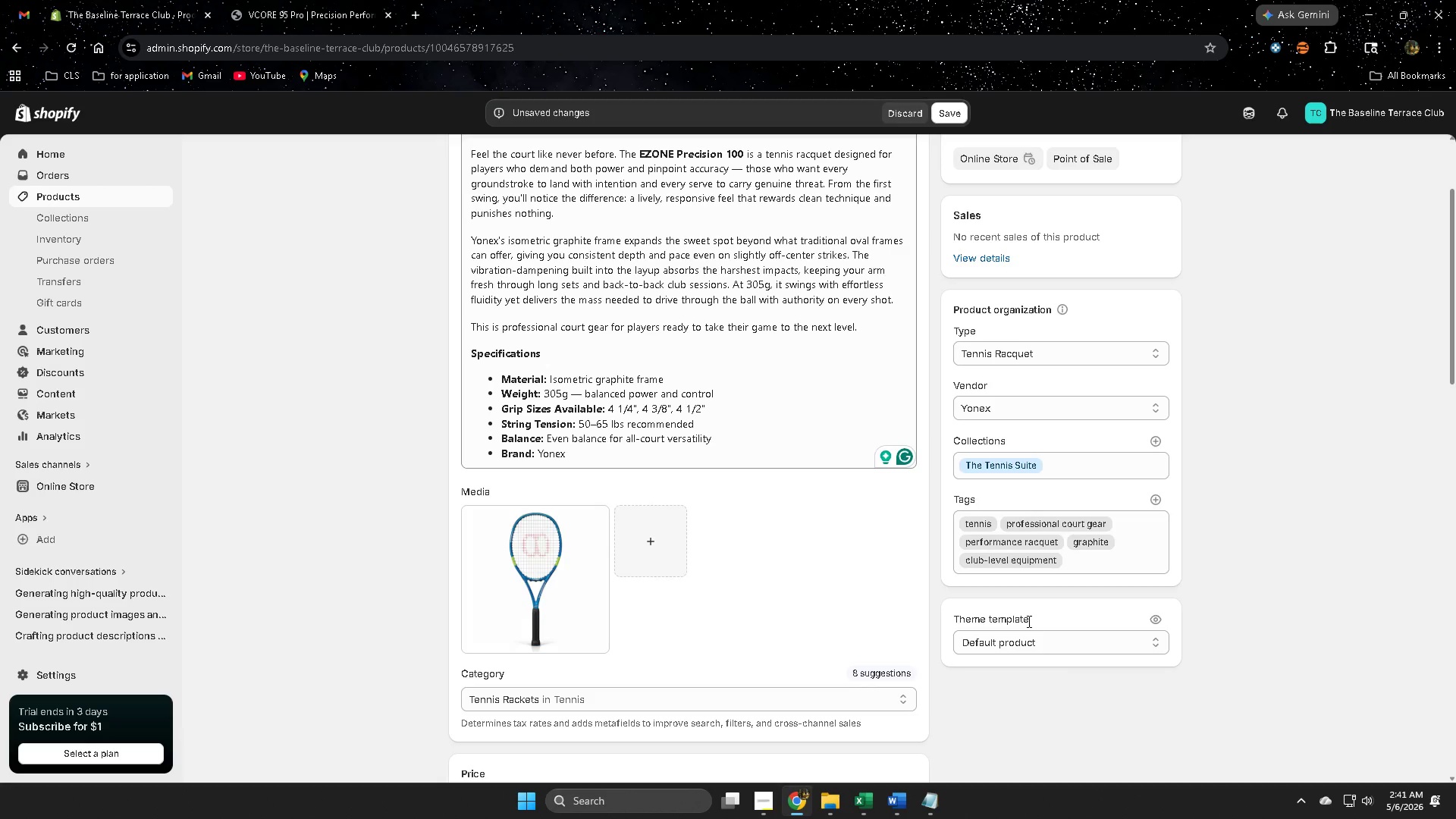 
scroll: coordinate [1031, 624], scroll_direction: down, amount: 5.0
 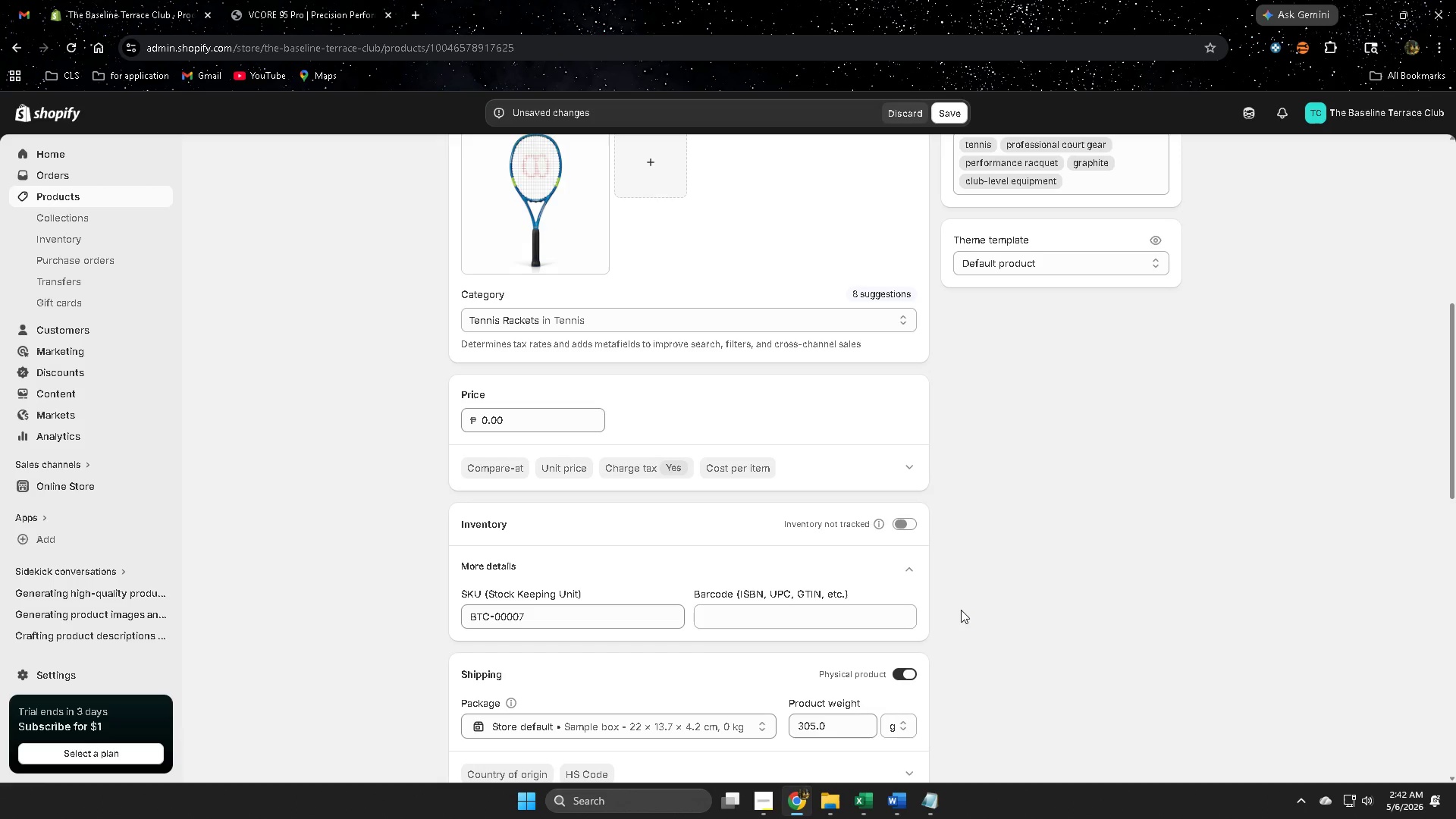 
wait(26.28)
 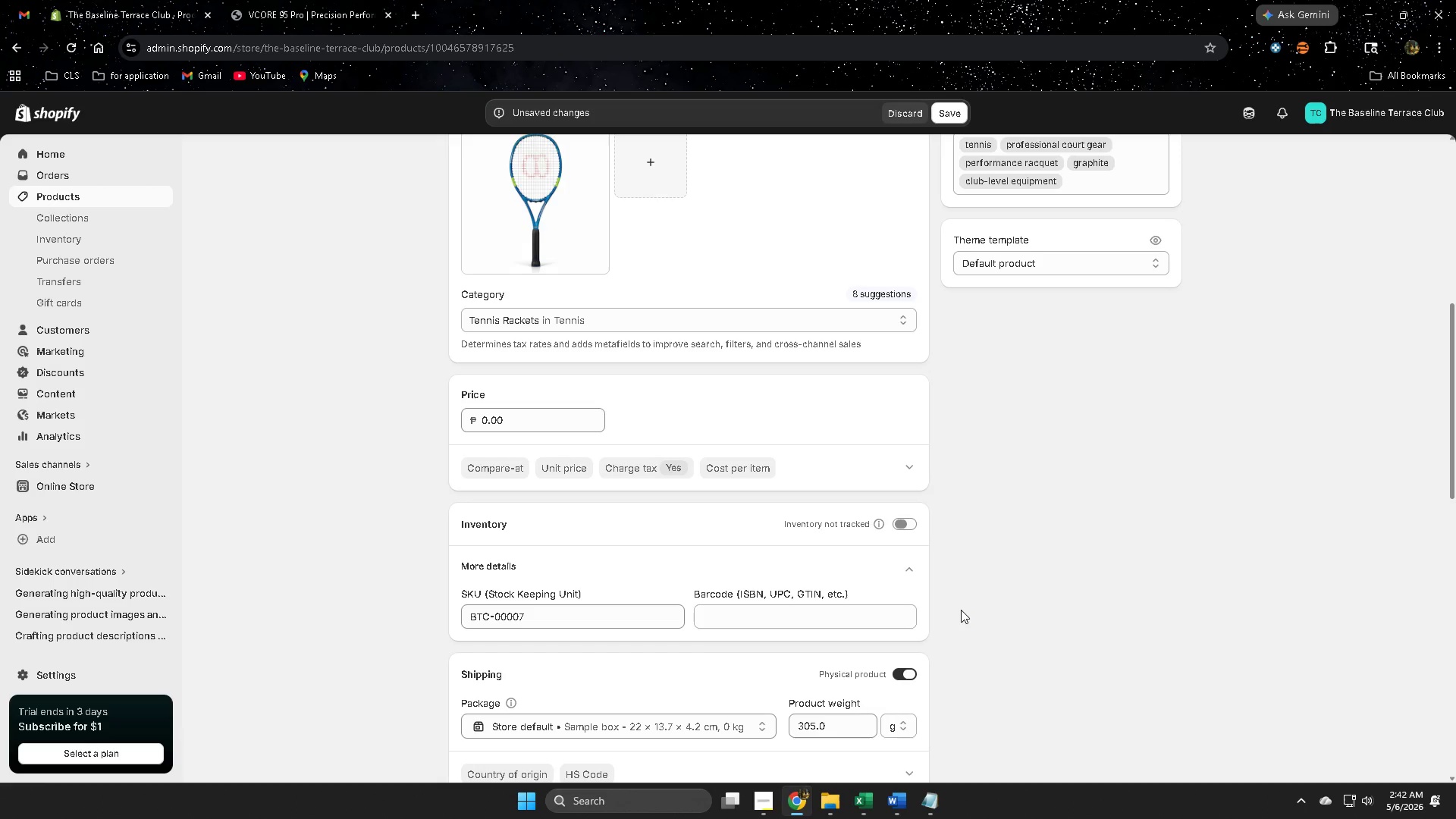 
scroll: coordinate [1043, 499], scroll_direction: down, amount: 8.0
 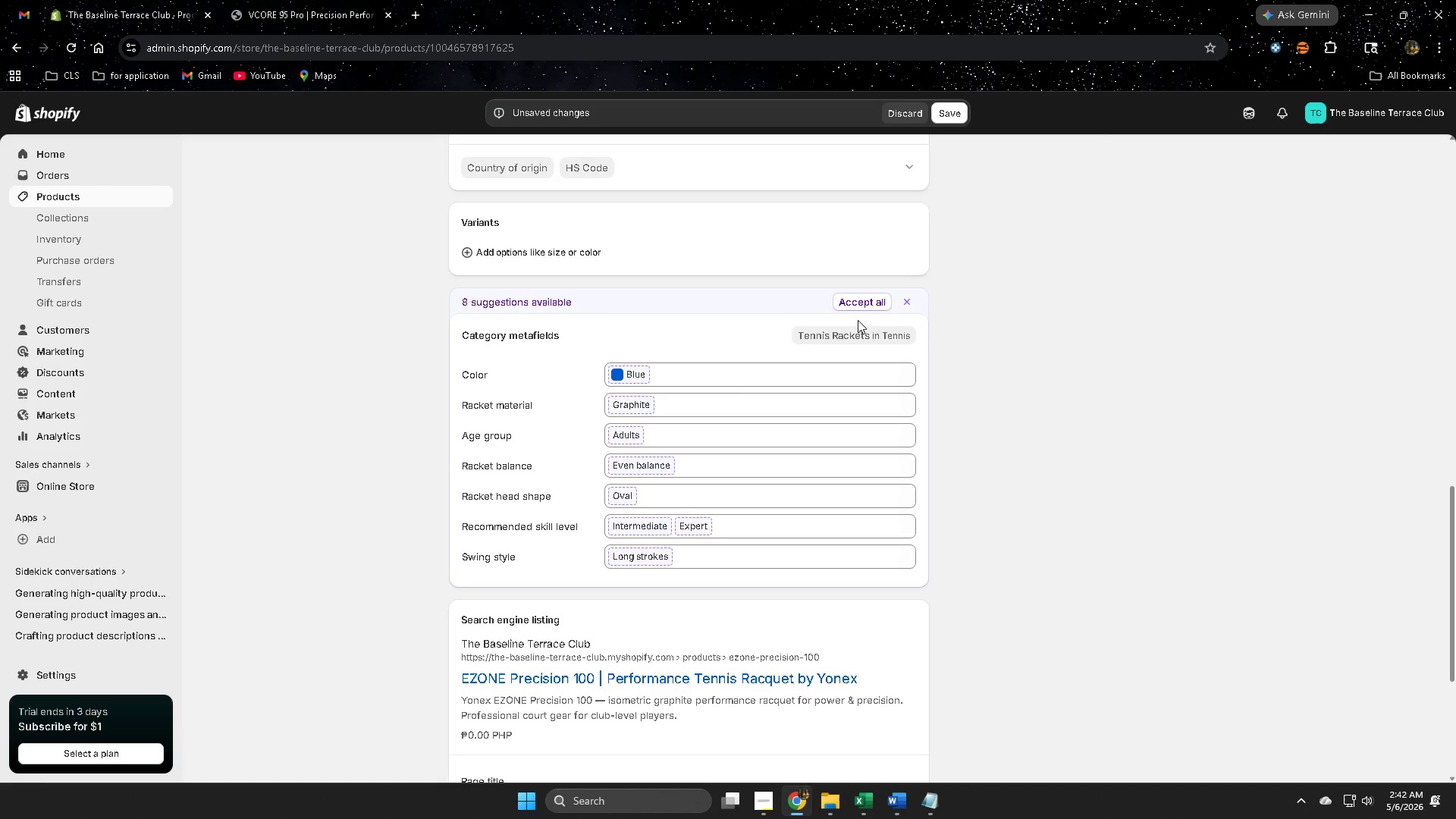 
left_click([854, 300])
 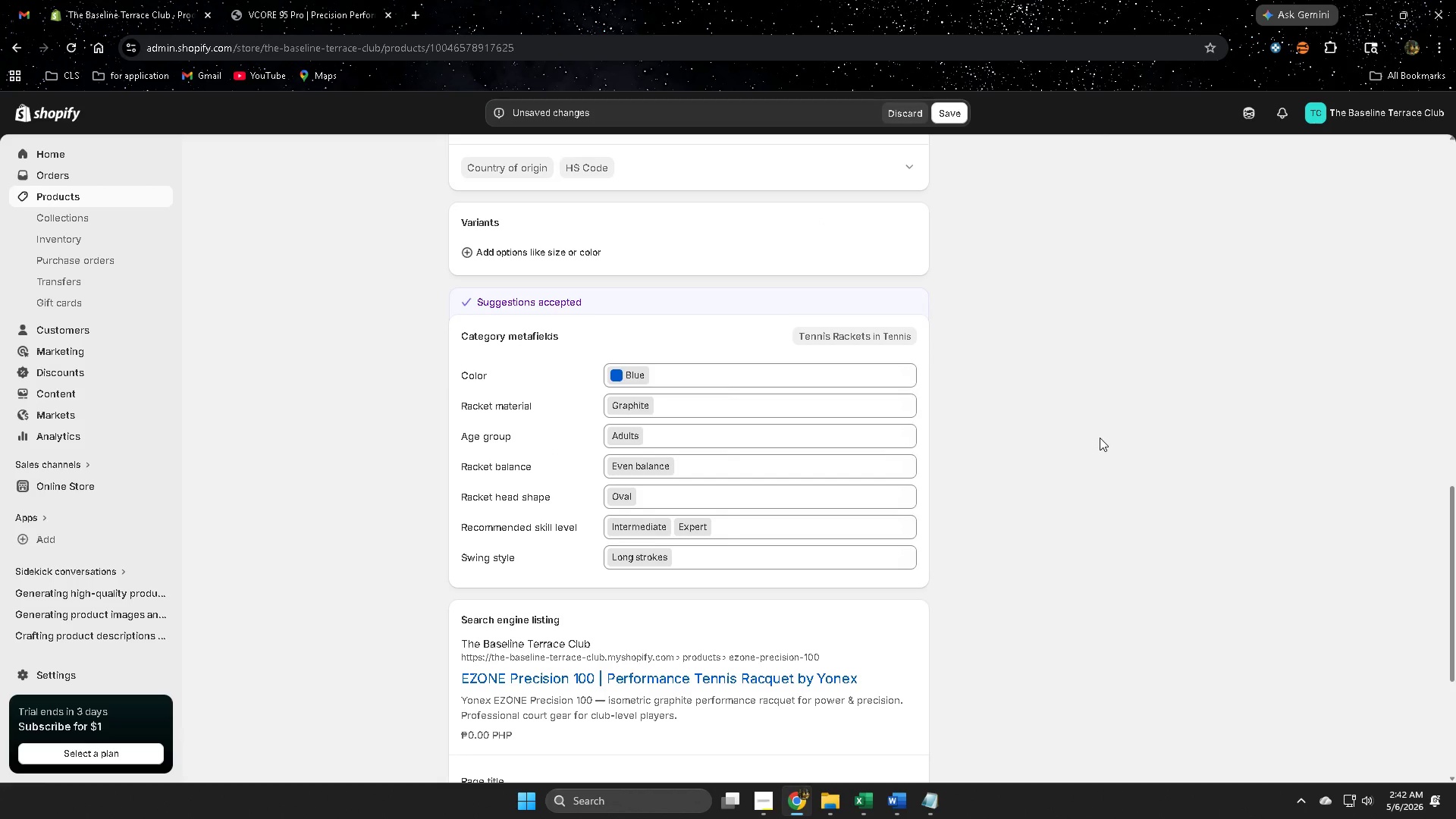 
scroll: coordinate [1236, 482], scroll_direction: up, amount: 16.0
 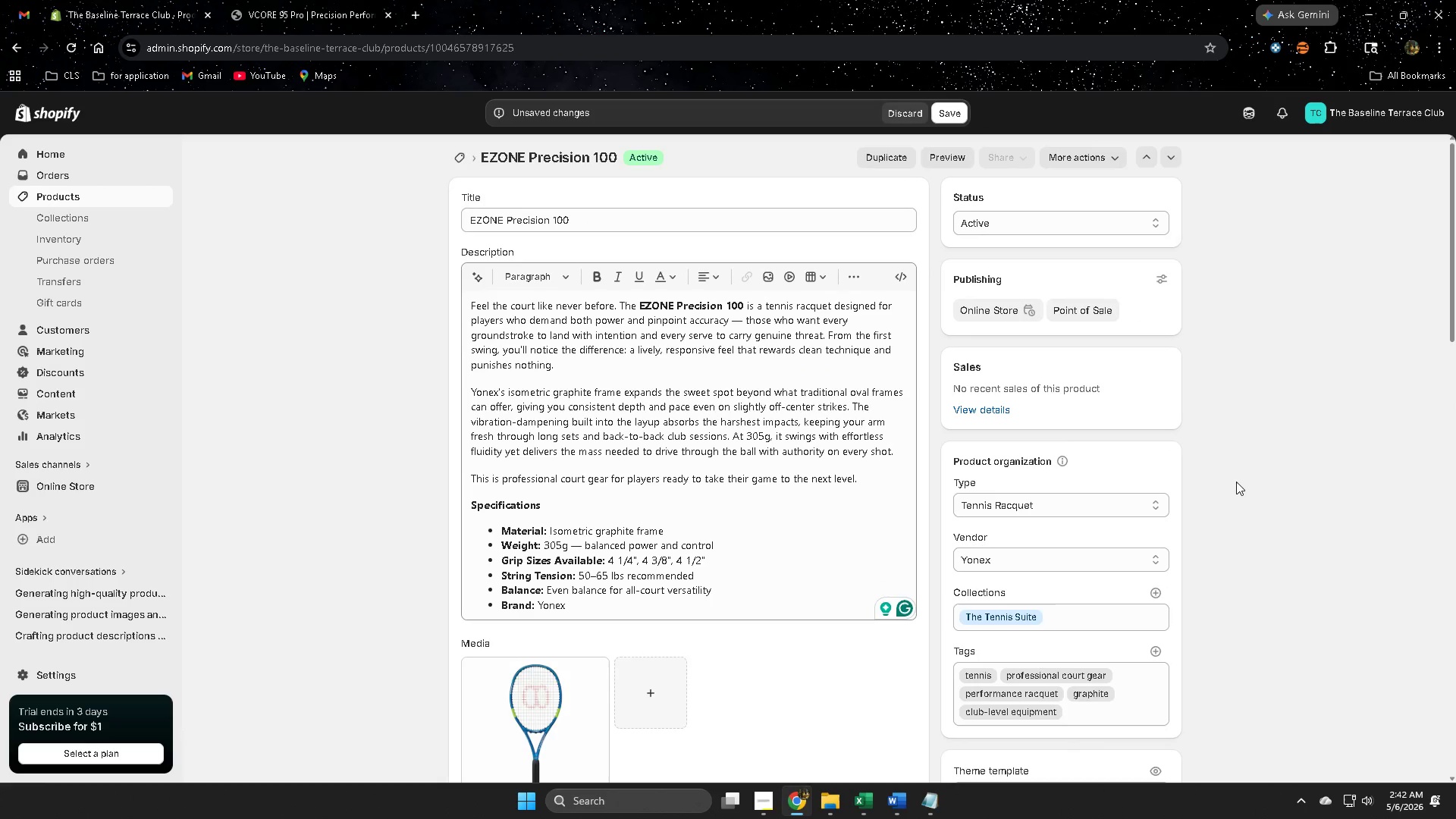 
scroll: coordinate [808, 695], scroll_direction: down, amount: 16.0
 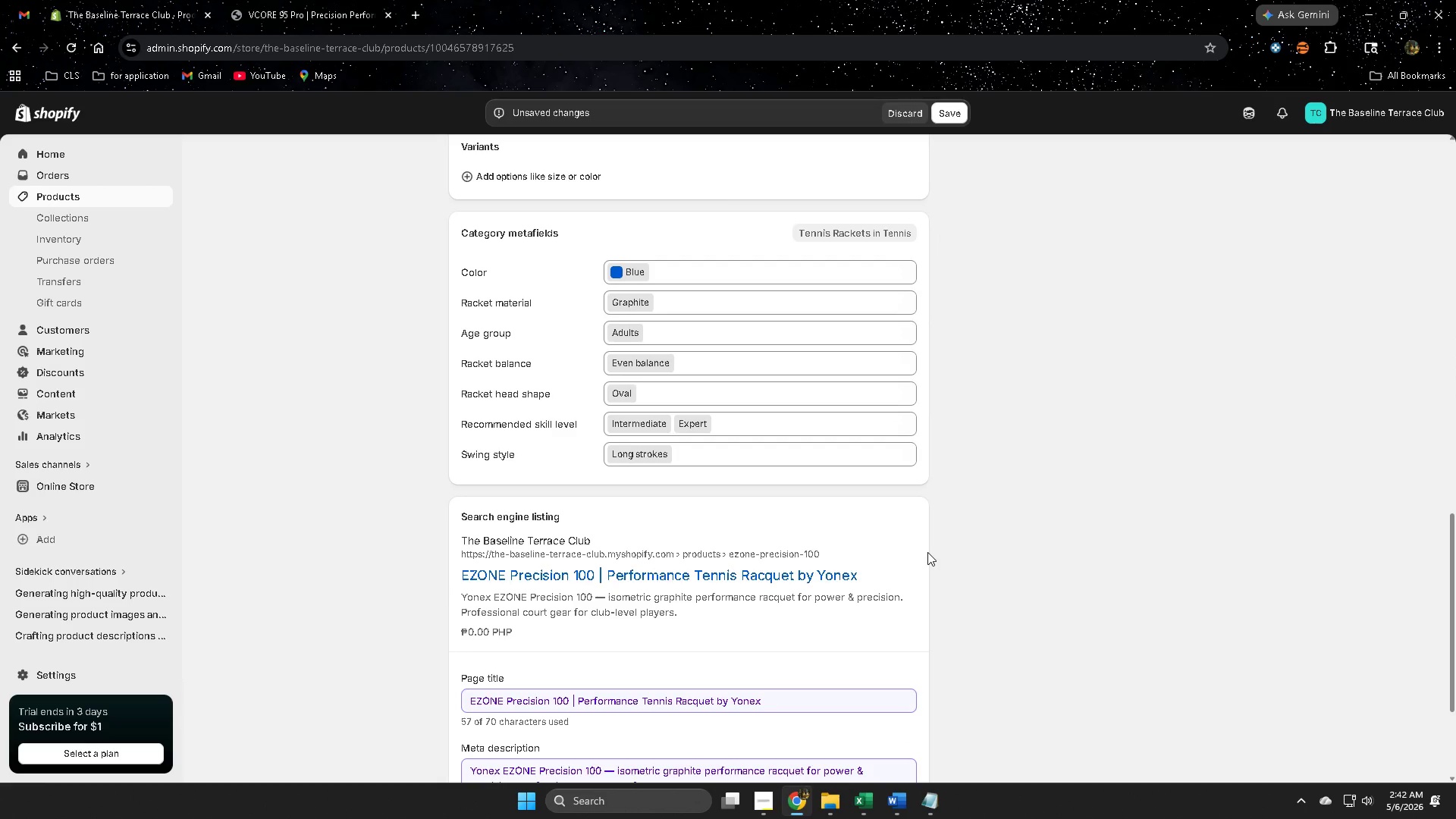 
wait(6.42)
 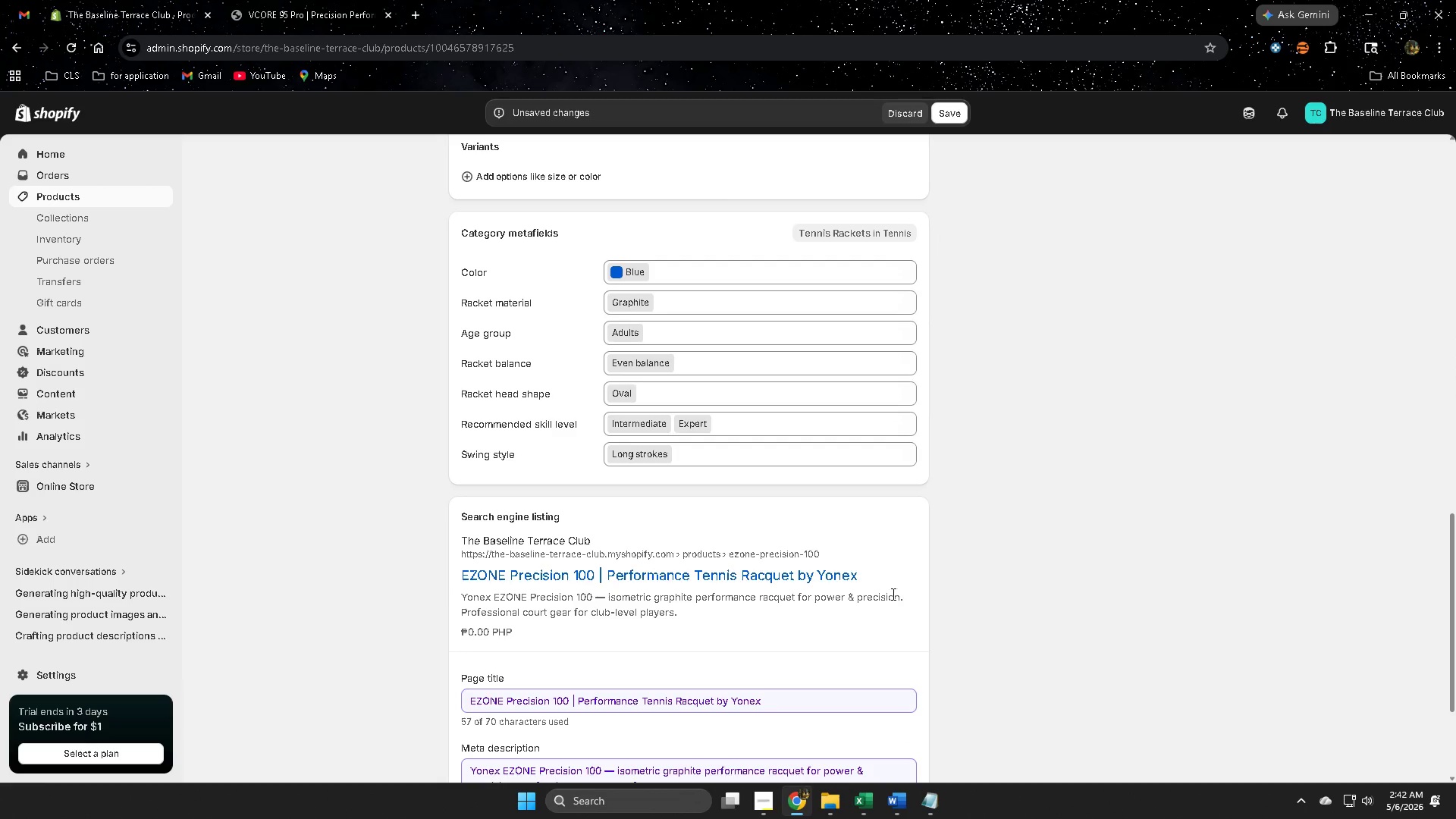 
scroll: coordinate [979, 571], scroll_direction: down, amount: 4.0
 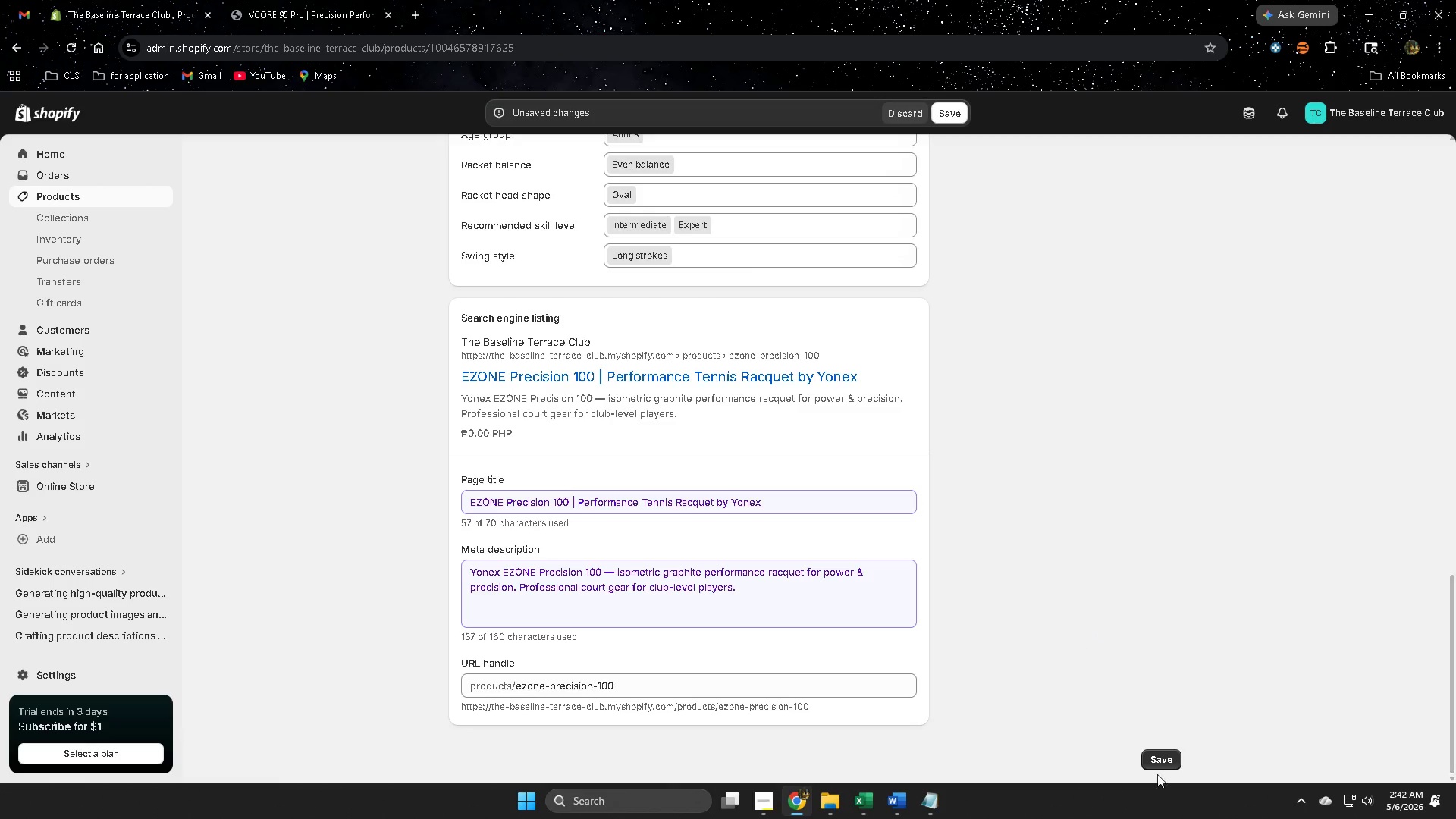 
scroll: coordinate [355, 494], scroll_direction: up, amount: 6.0
 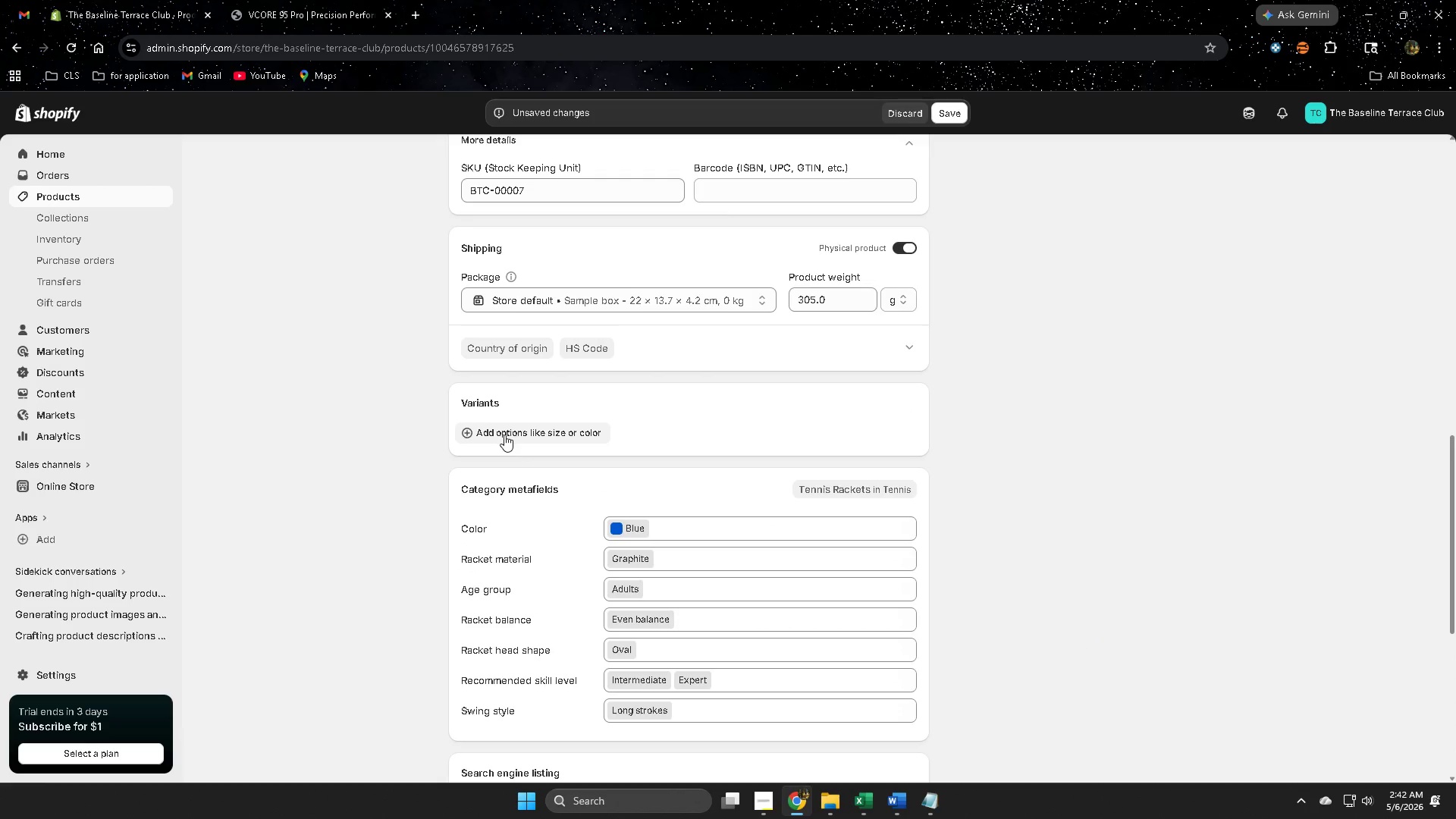 
left_click([504, 435])
 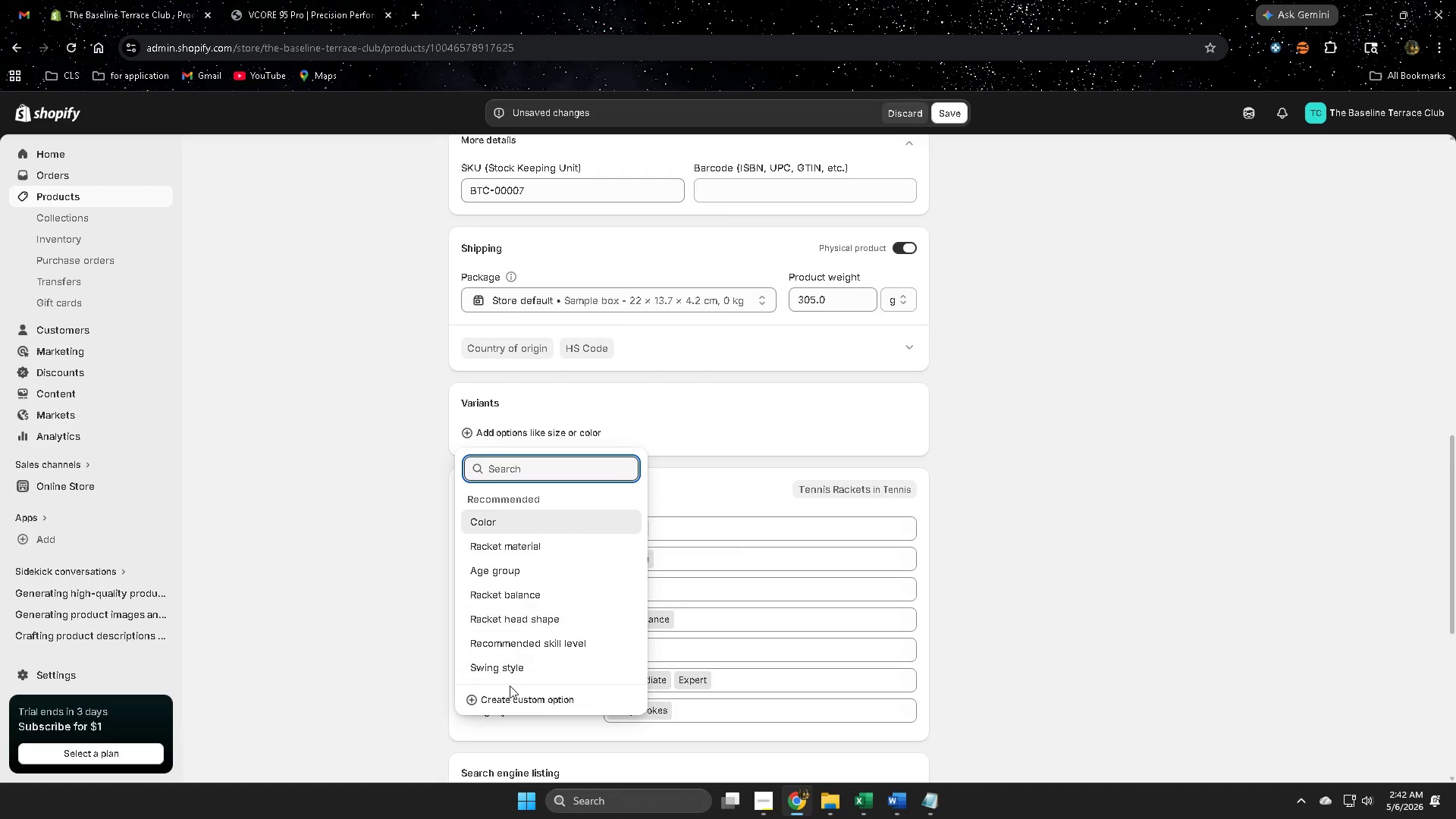 
left_click([513, 700])
 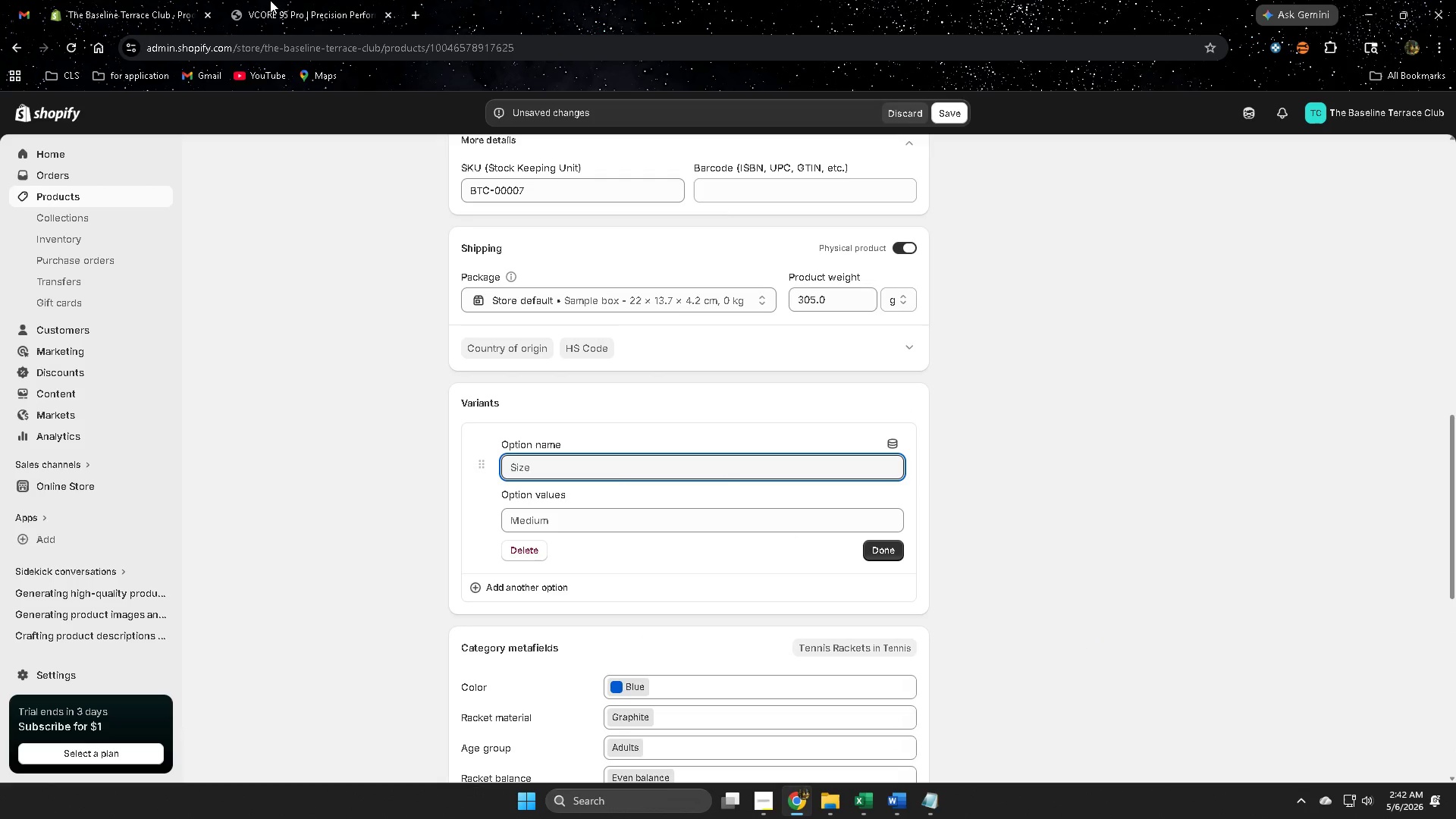 
left_click([339, 2])
 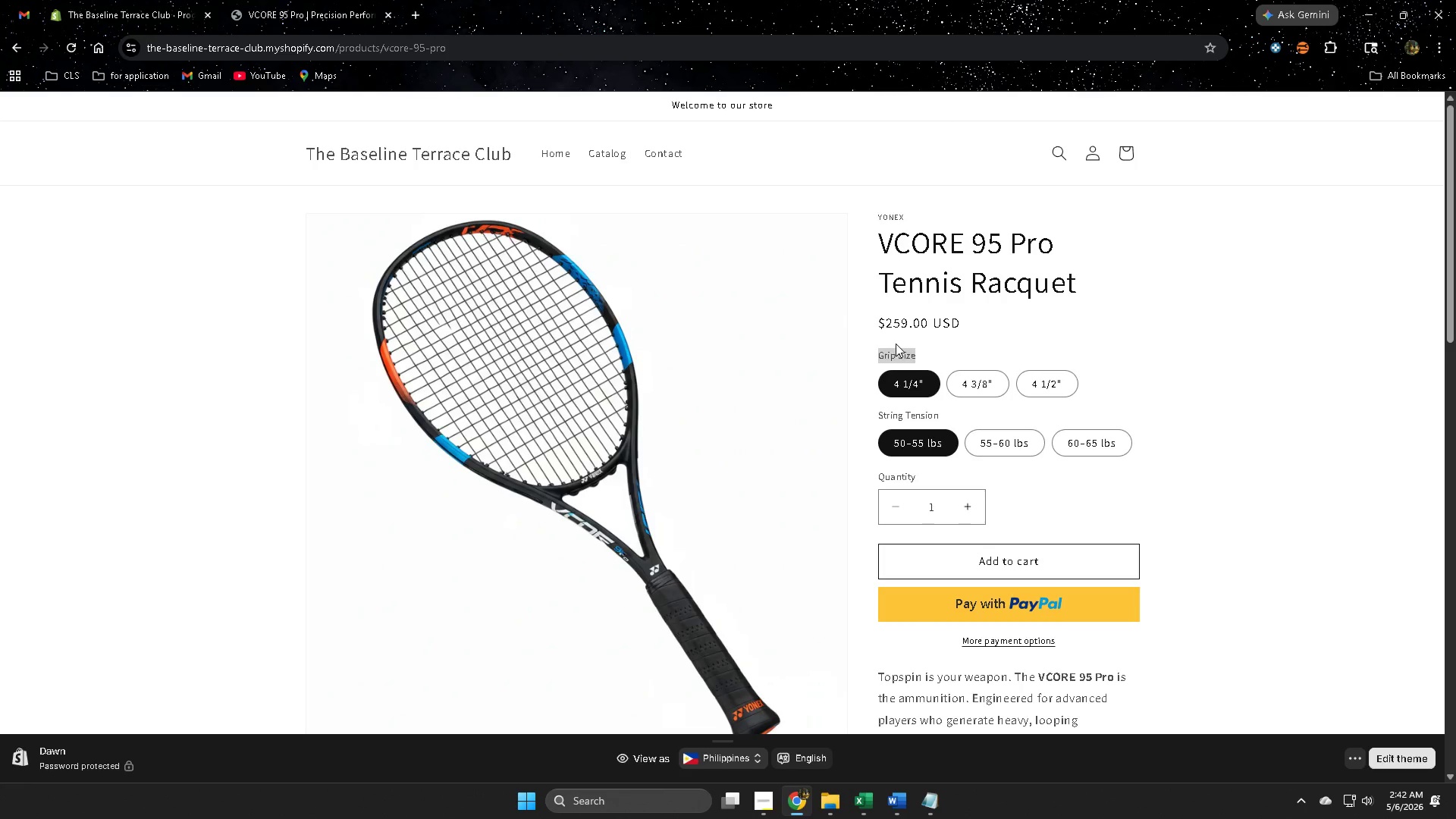 
left_click([887, 355])
 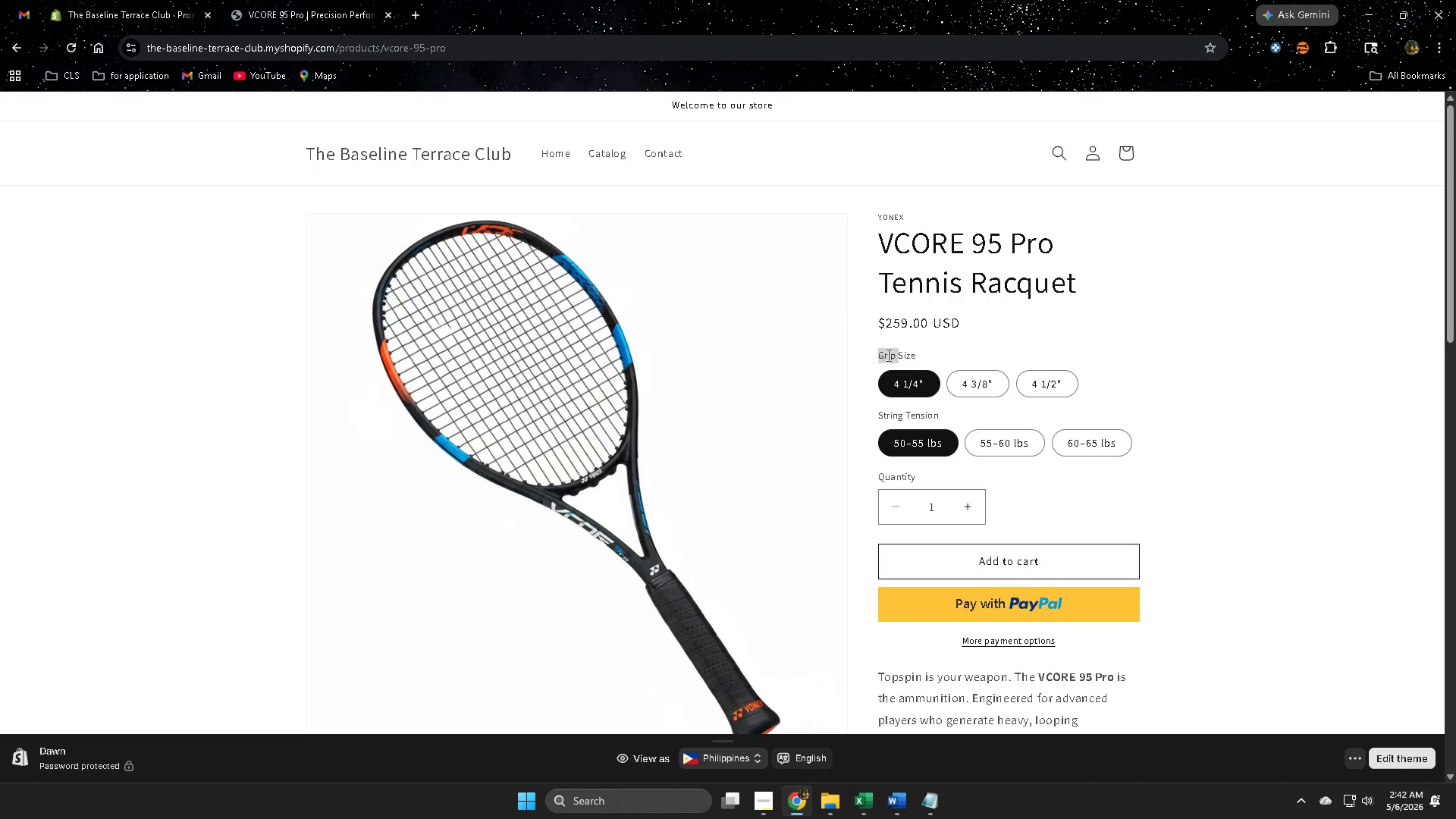 
left_click_drag(start_coordinate=[887, 355], to_coordinate=[899, 356])
 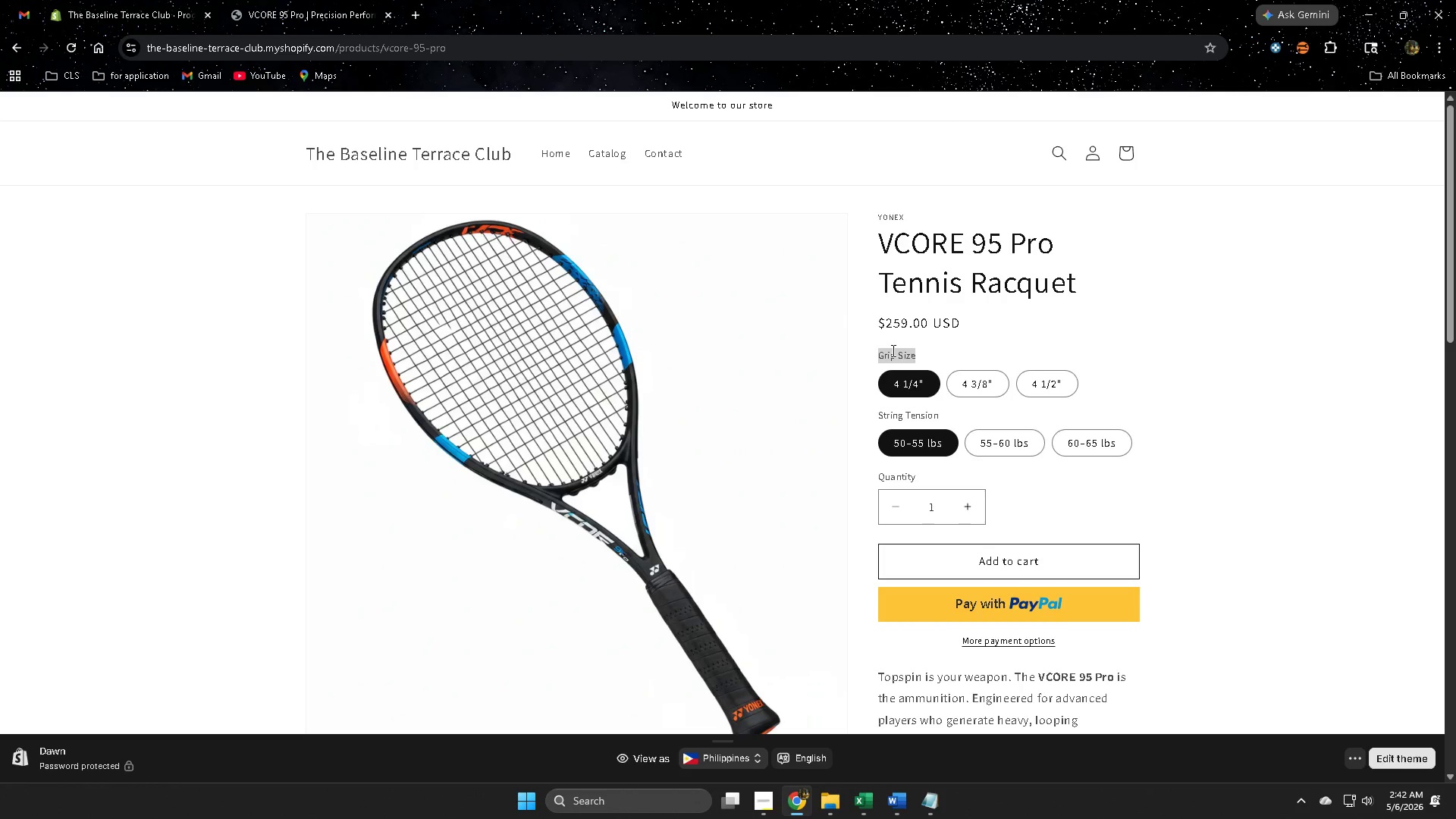 
key(Control+ControlLeft)
 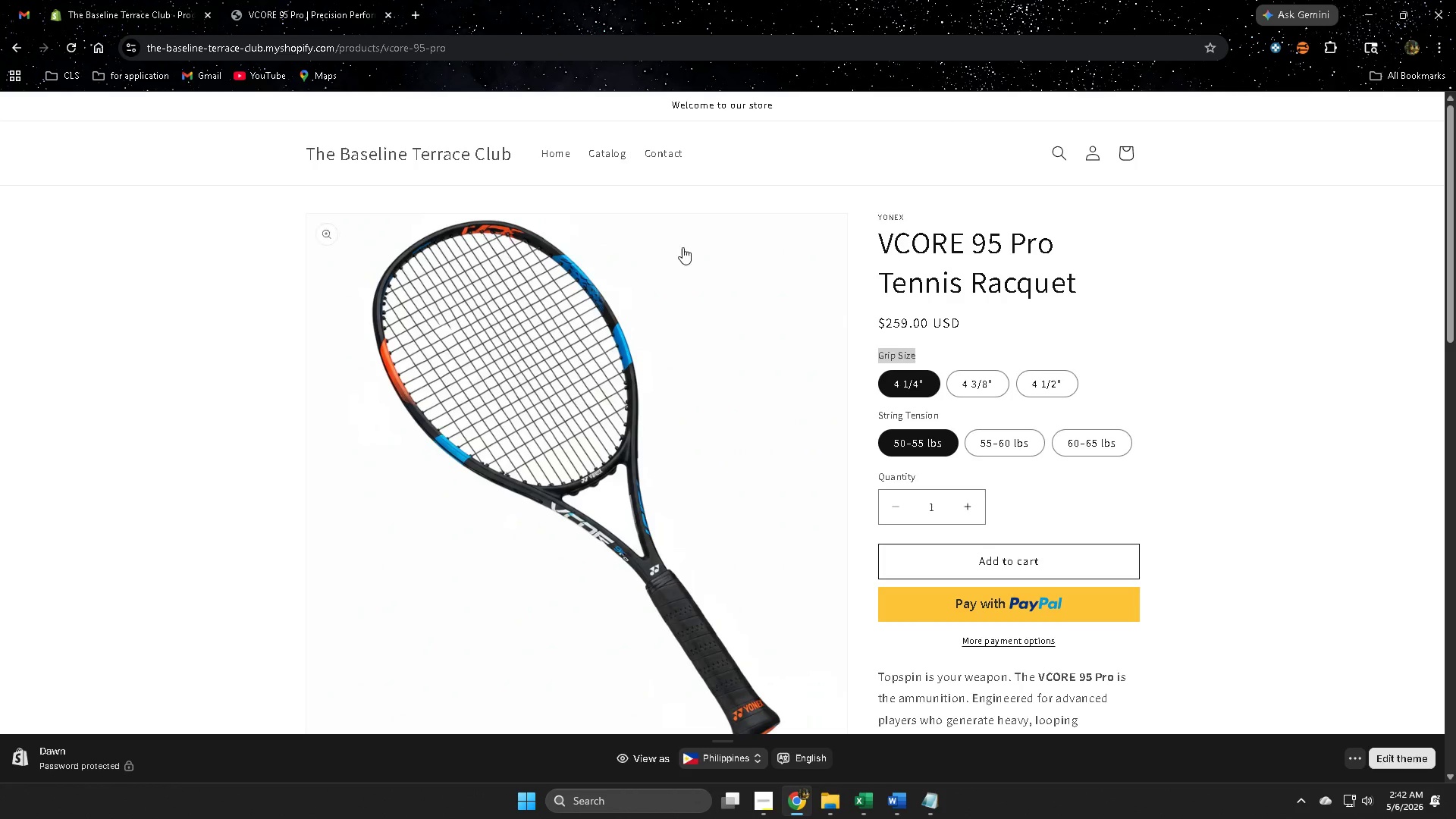 
key(Control+C)
 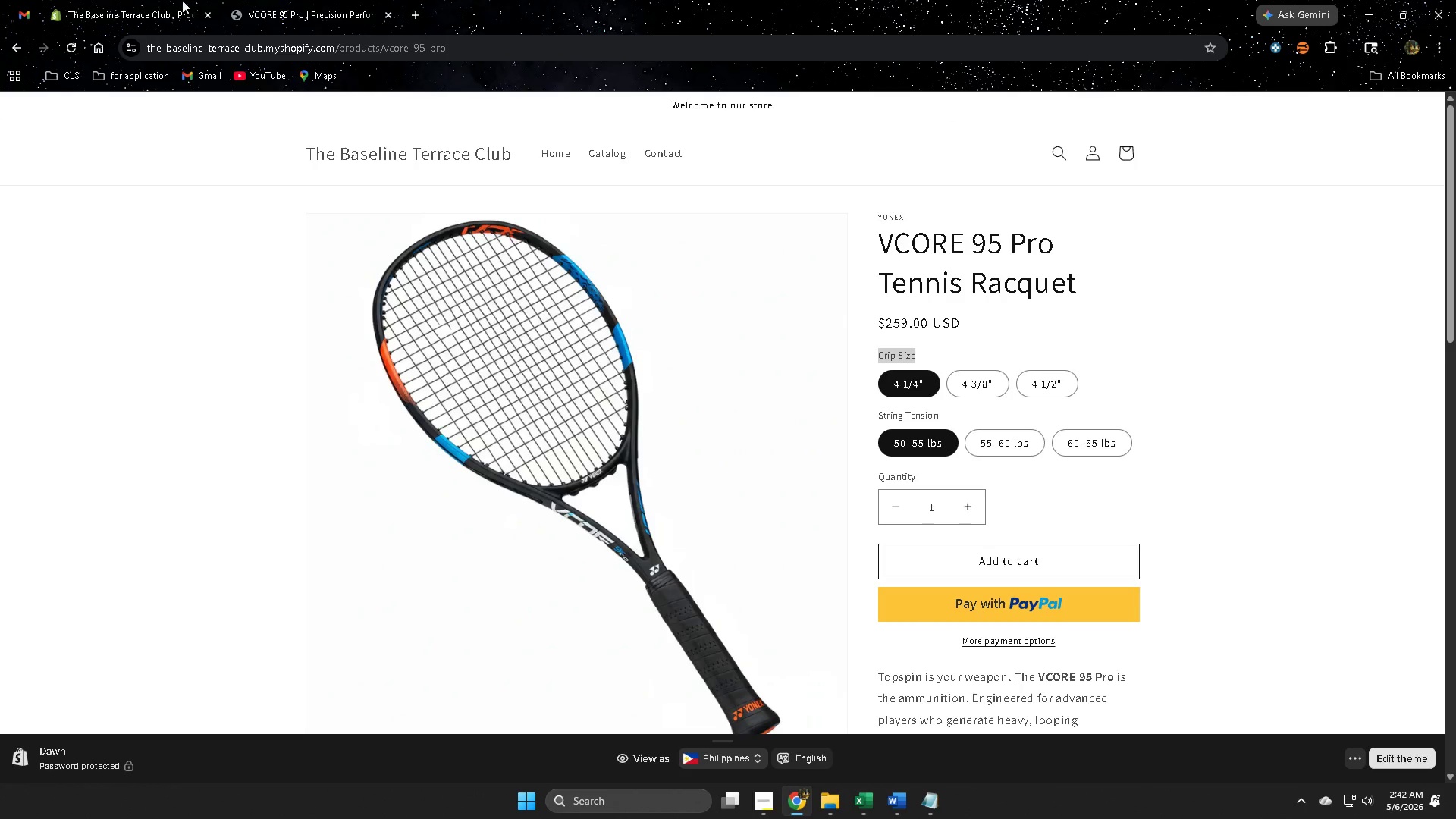 
left_click([148, 0])
 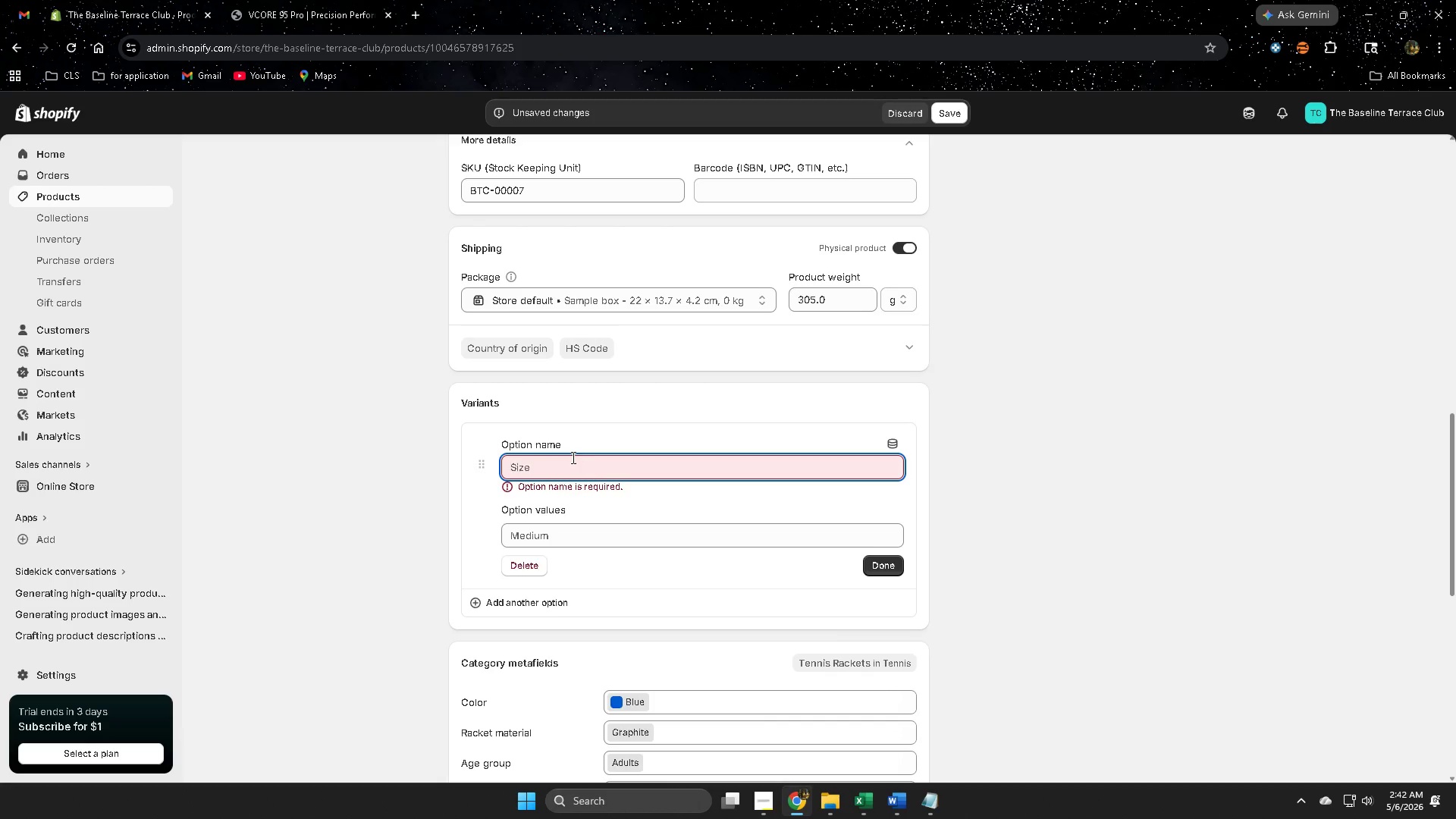 
left_click([571, 463])
 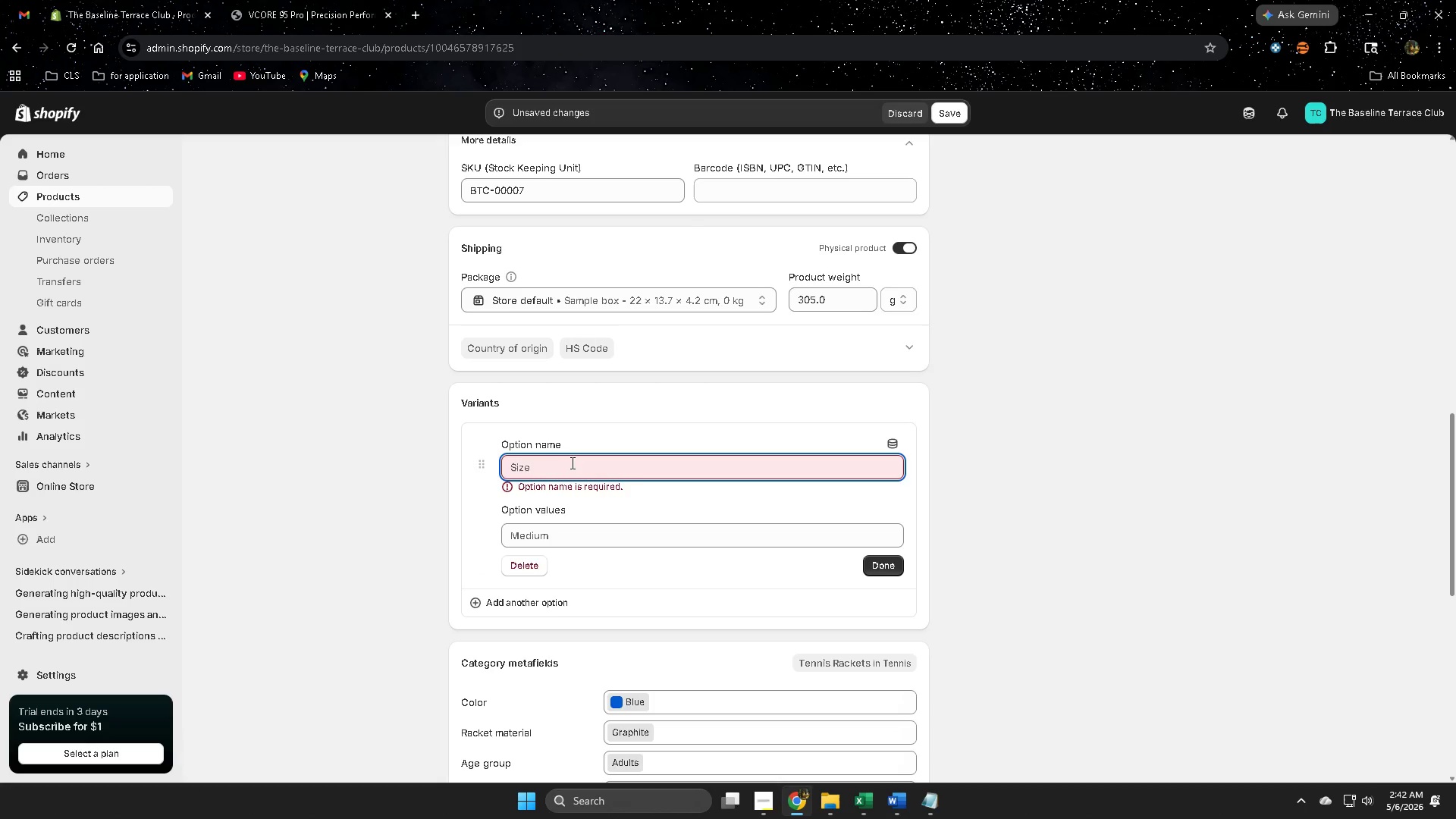 
key(Control+ControlLeft)
 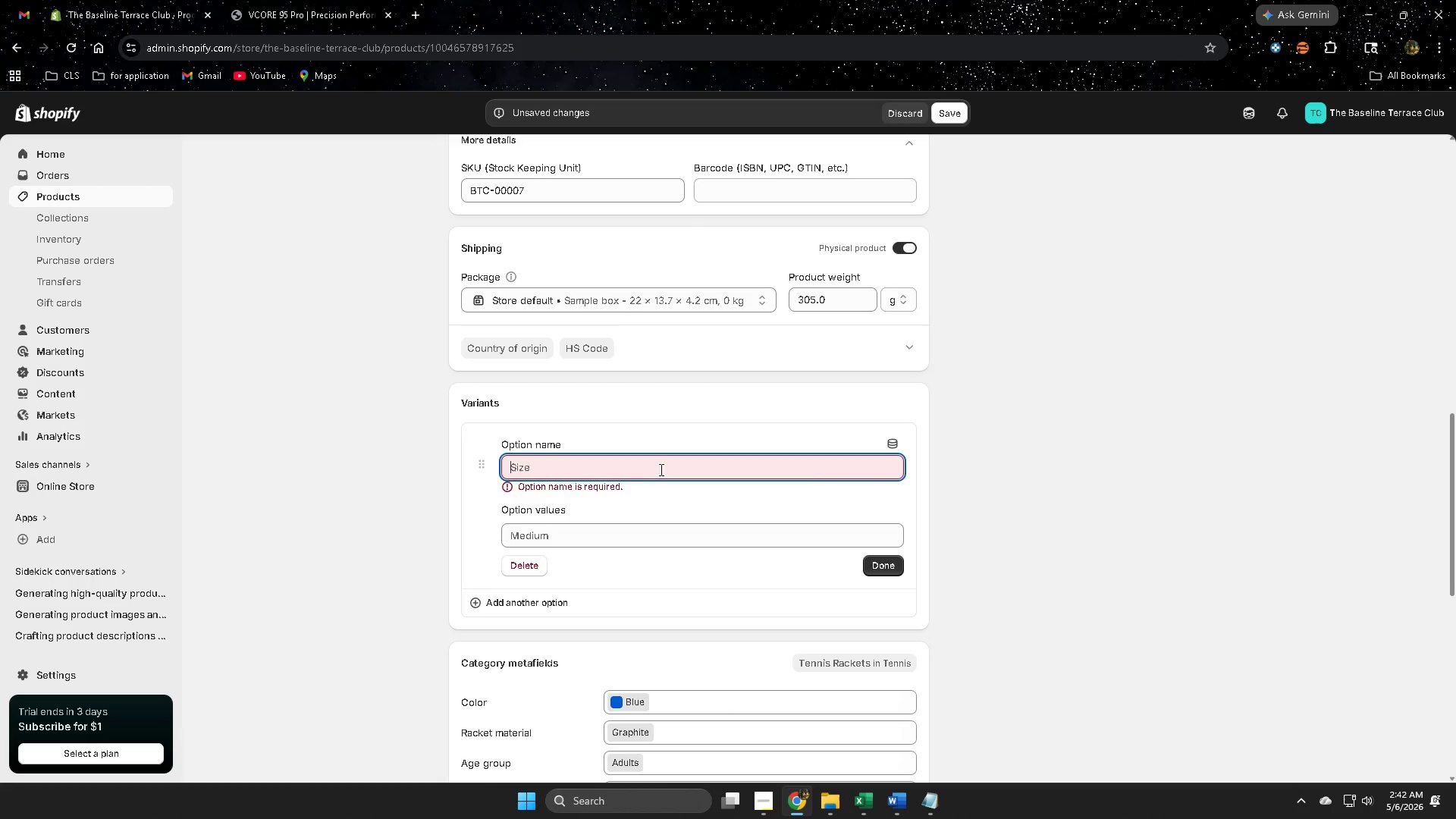 
key(Control+V)
 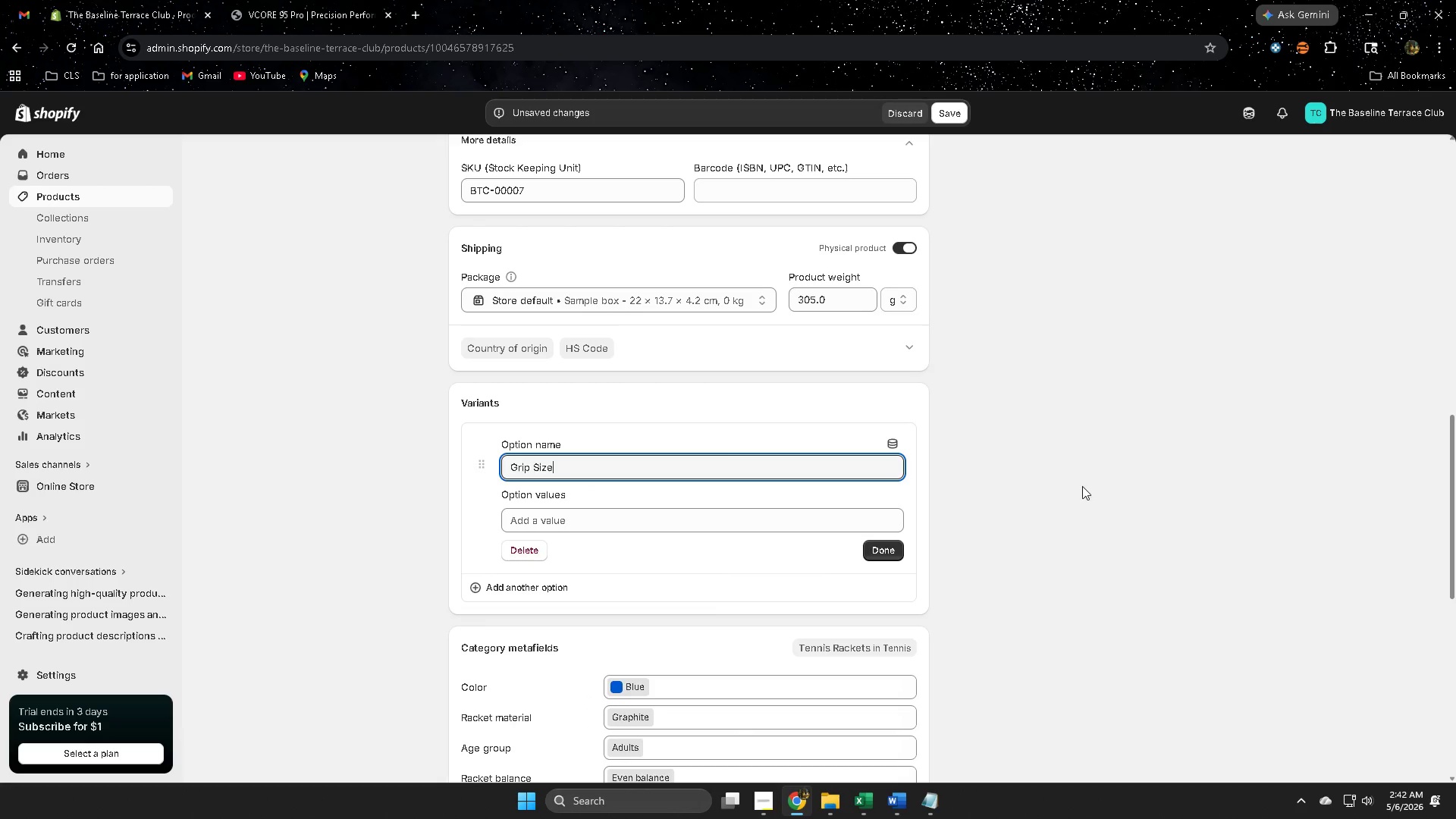 
left_click([1081, 485])
 